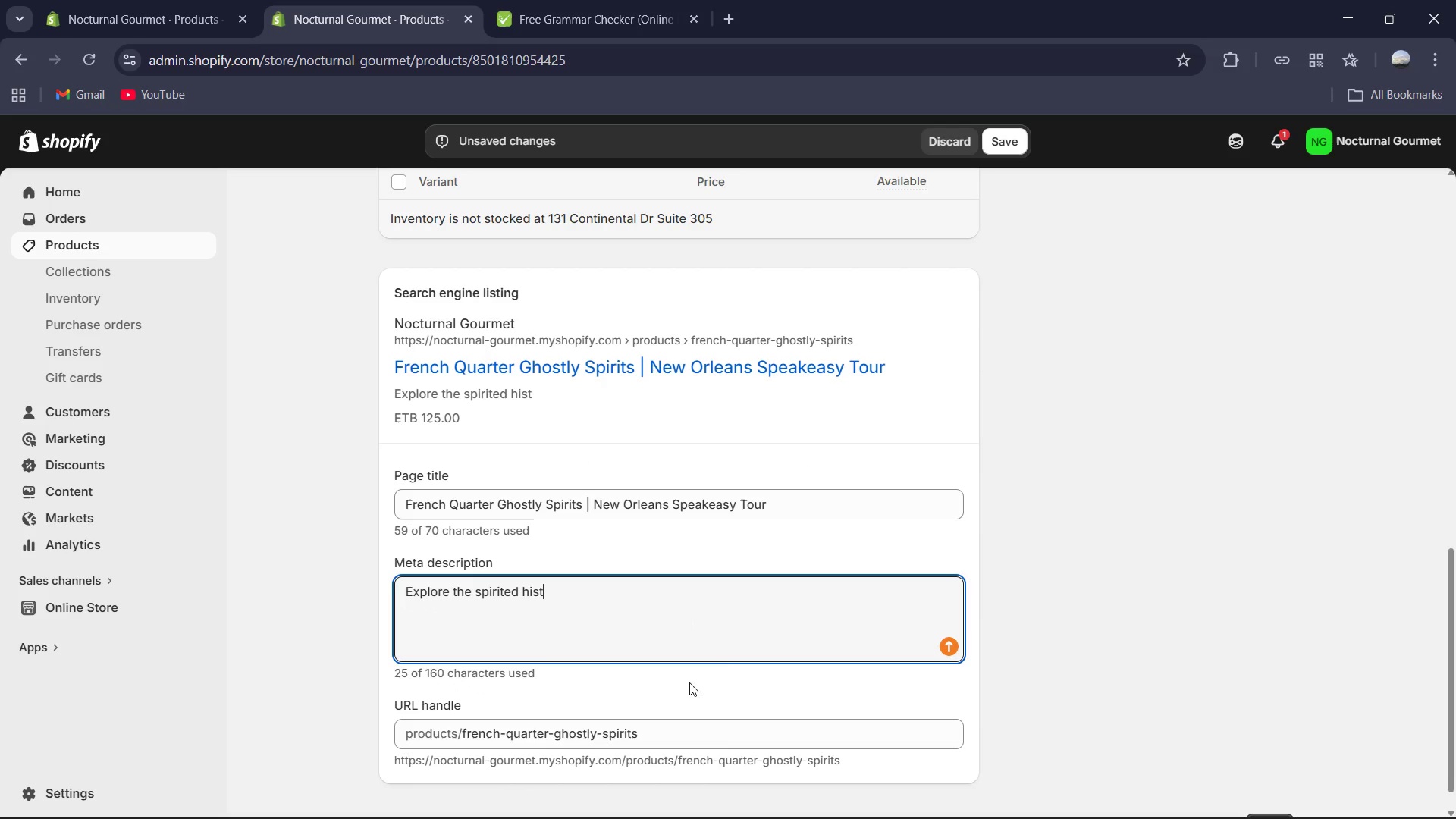 
type(ry of New Orleans )
key(Backspace)
type(. A 2.5-hour luxurt)
key(Backspace)
type(y speakeasy crawl throughthe )
key(Backspace)
key(Backspace)
key(Backspace)
key(Backspace)
type( the haunted French Quarter. )
 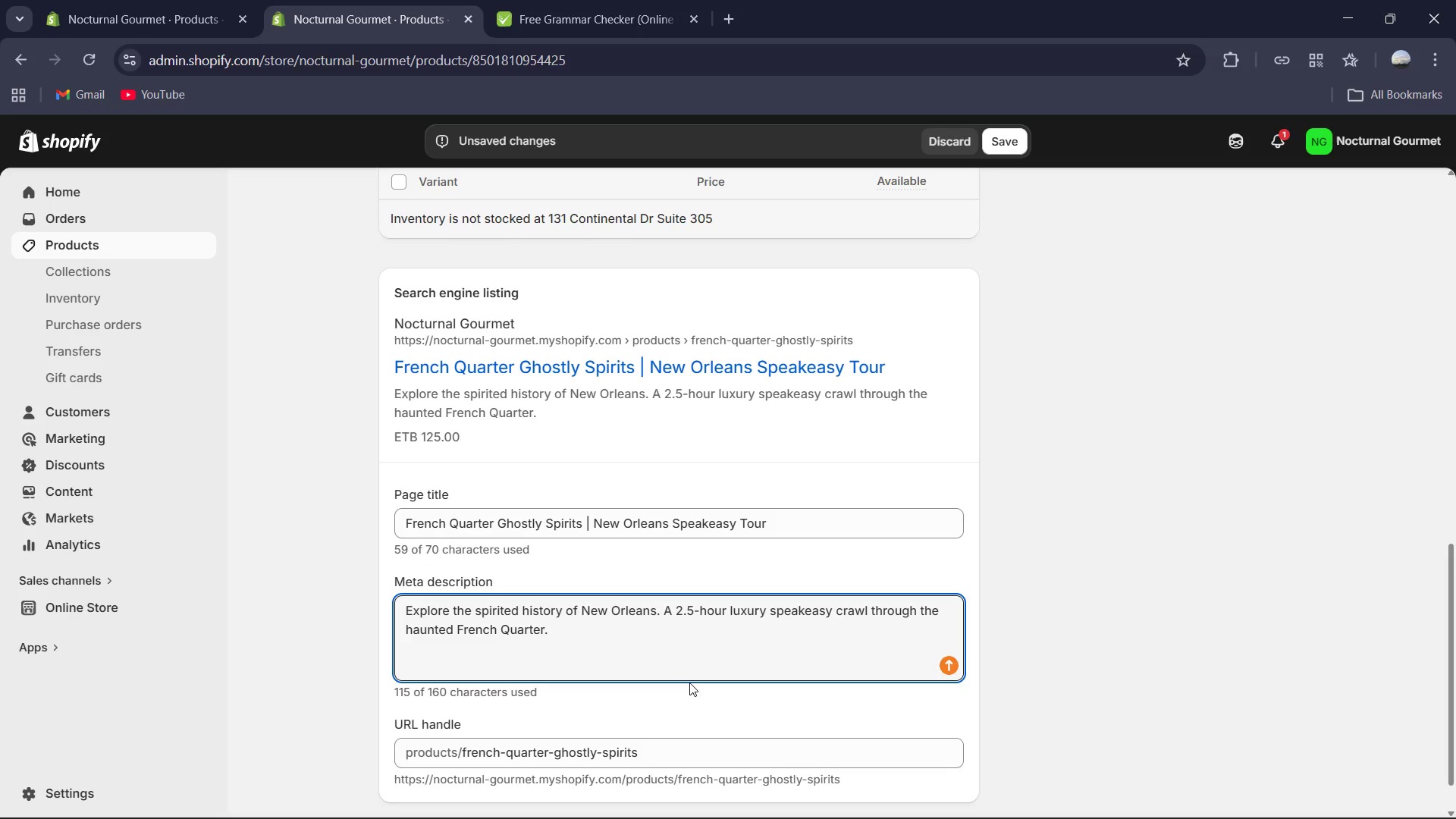 
key(Control+A)
 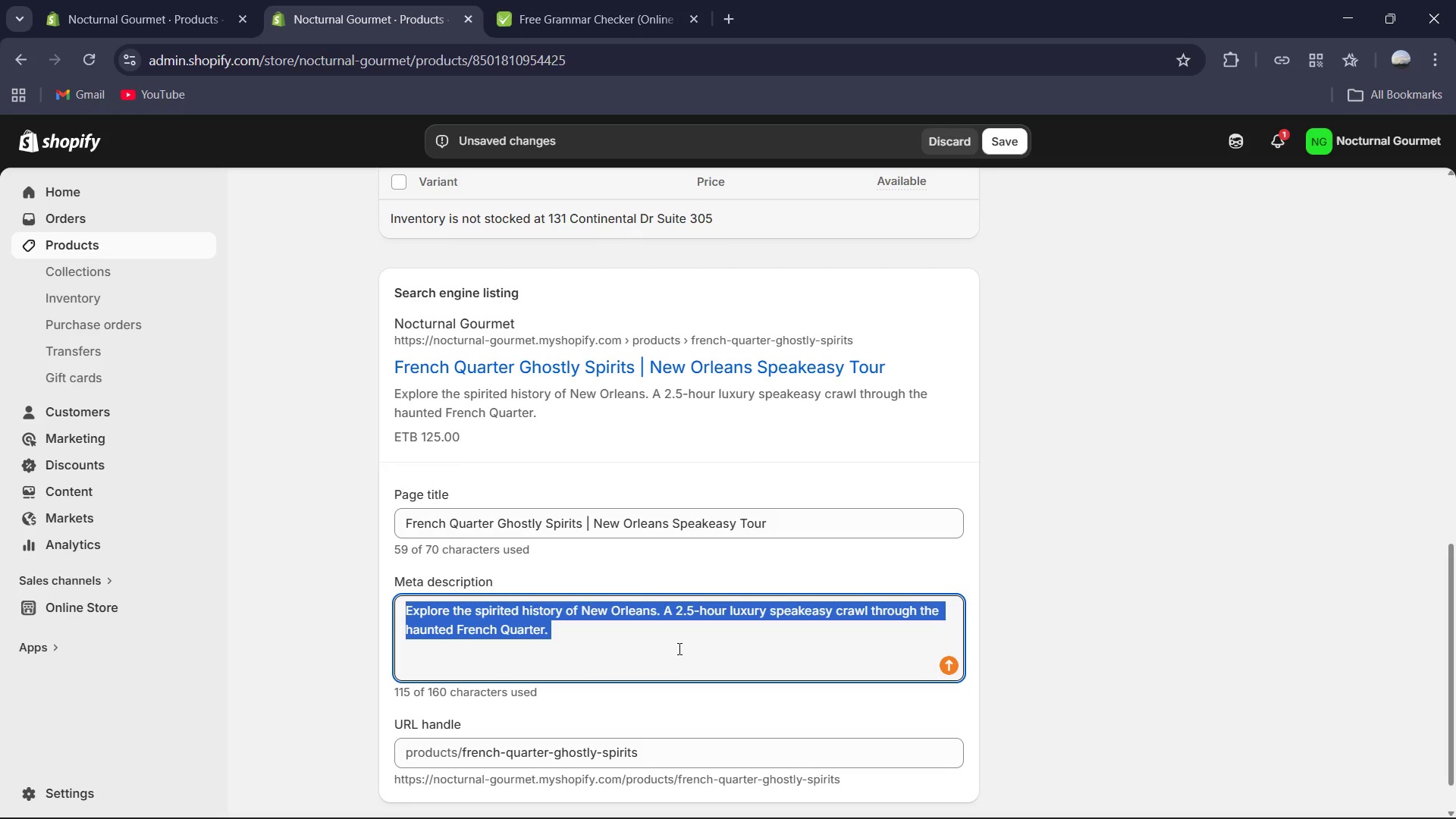 
key(Control+C)
 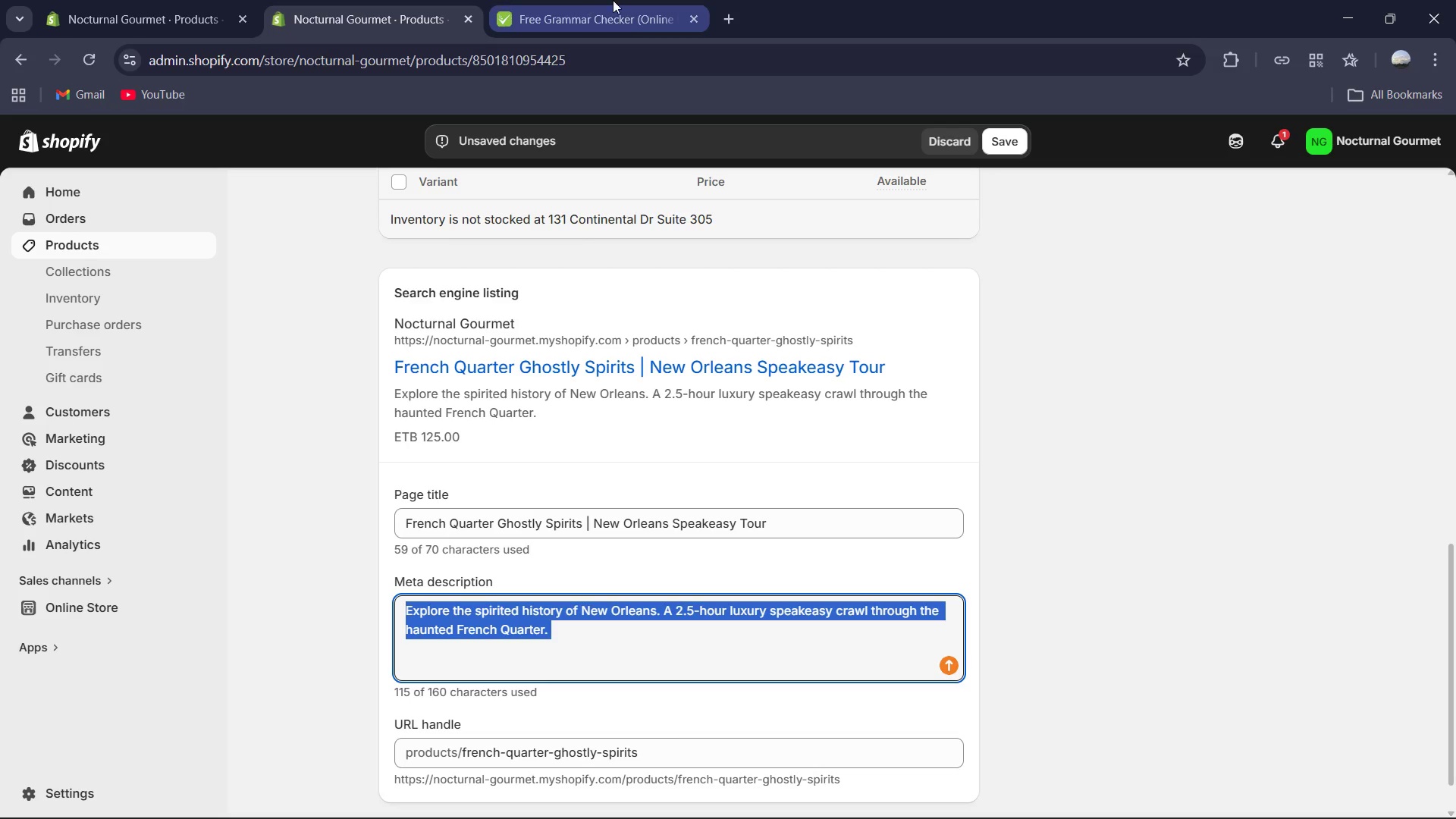 
key(Control+V)
 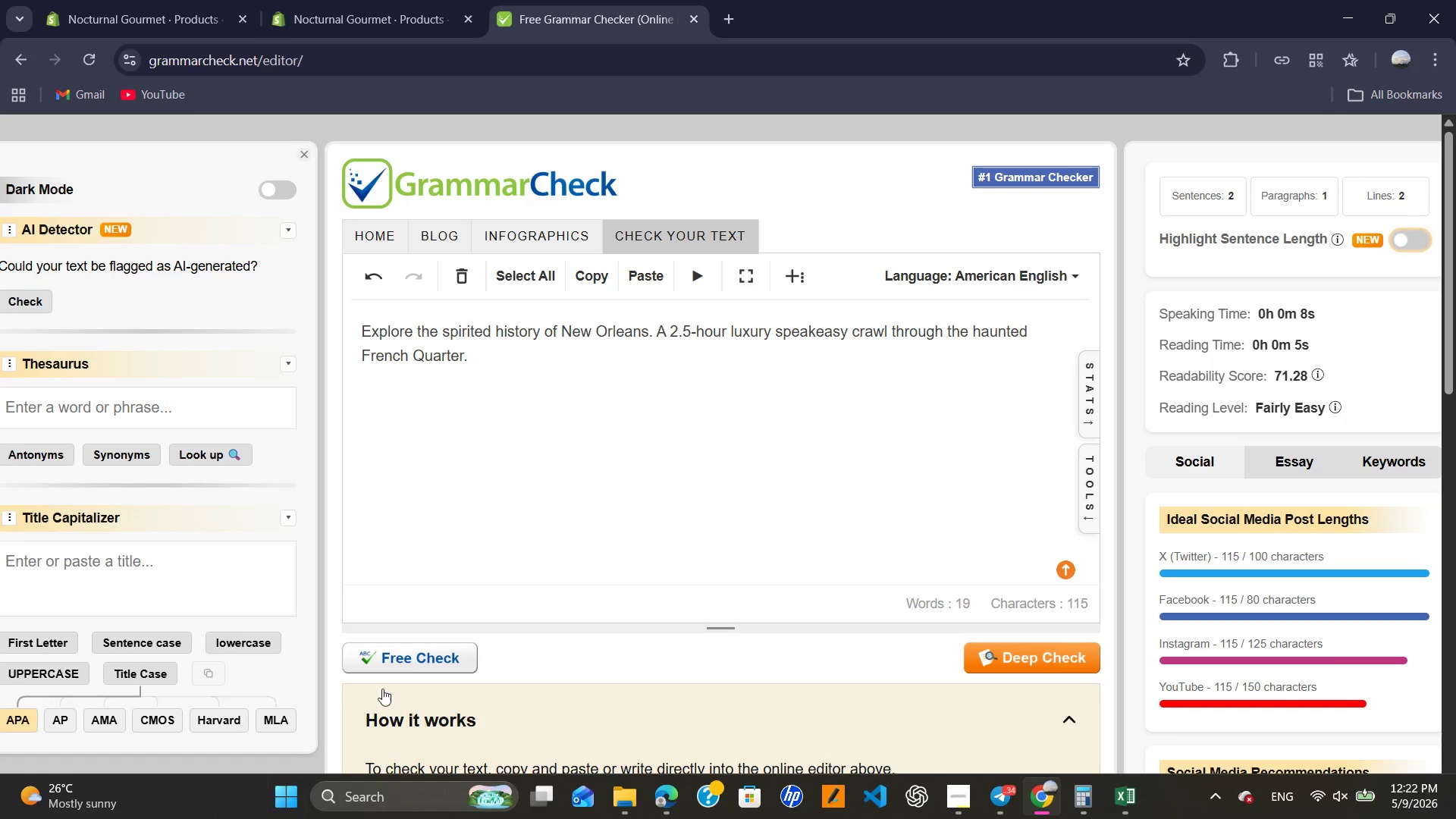 
left_click([413, 648])
 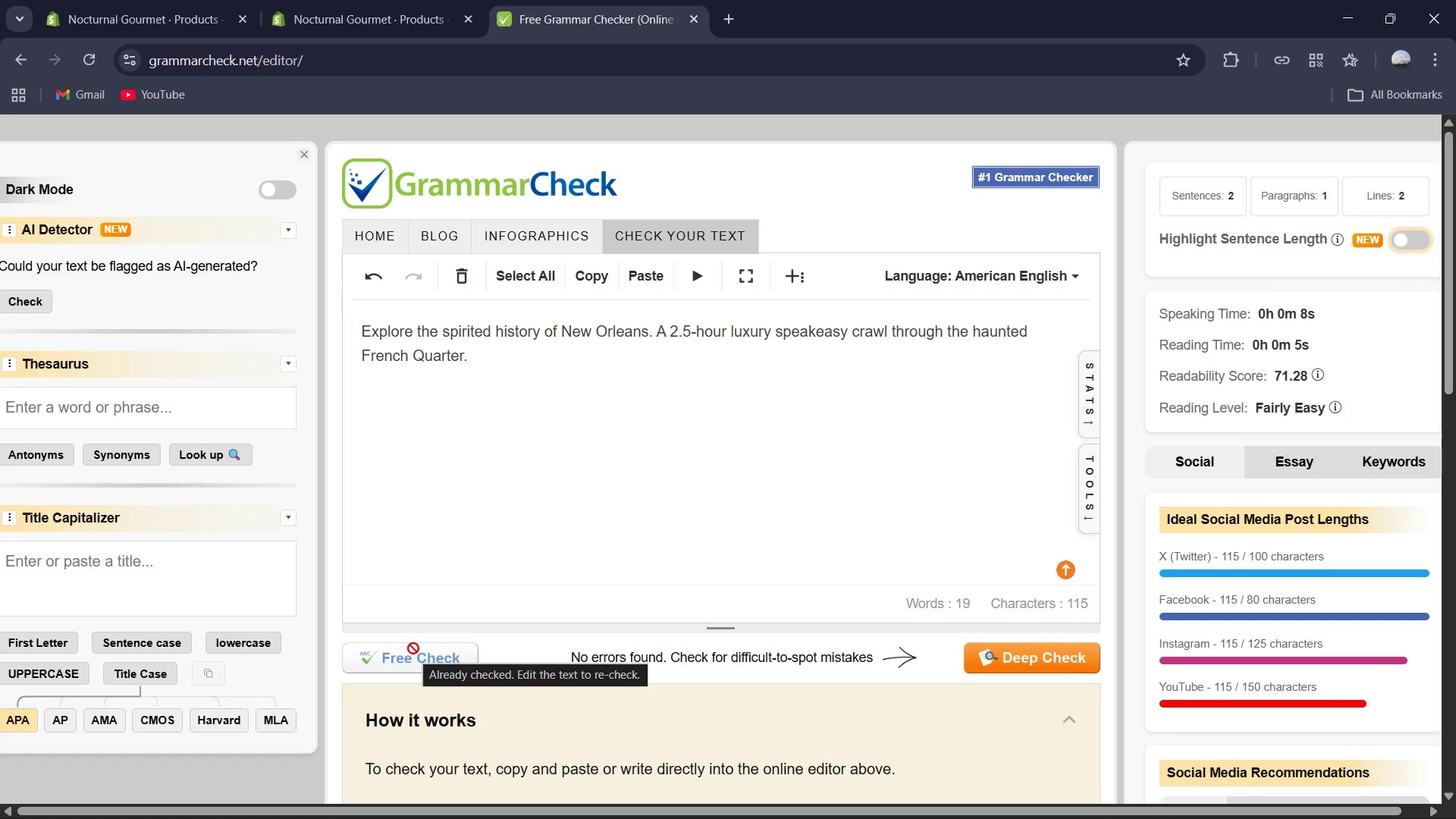 
wait(7.84)
 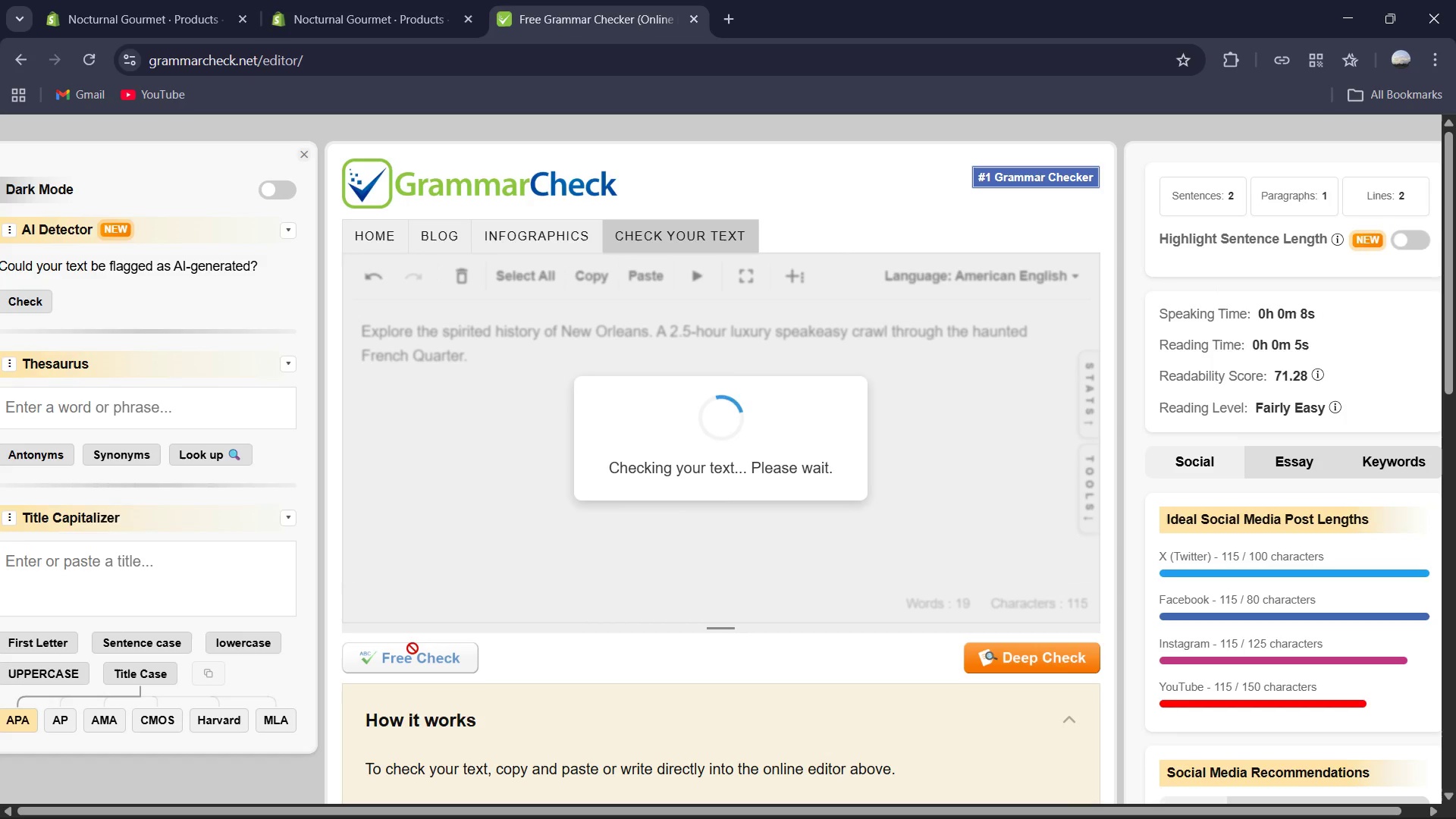 
left_click([334, 0])
 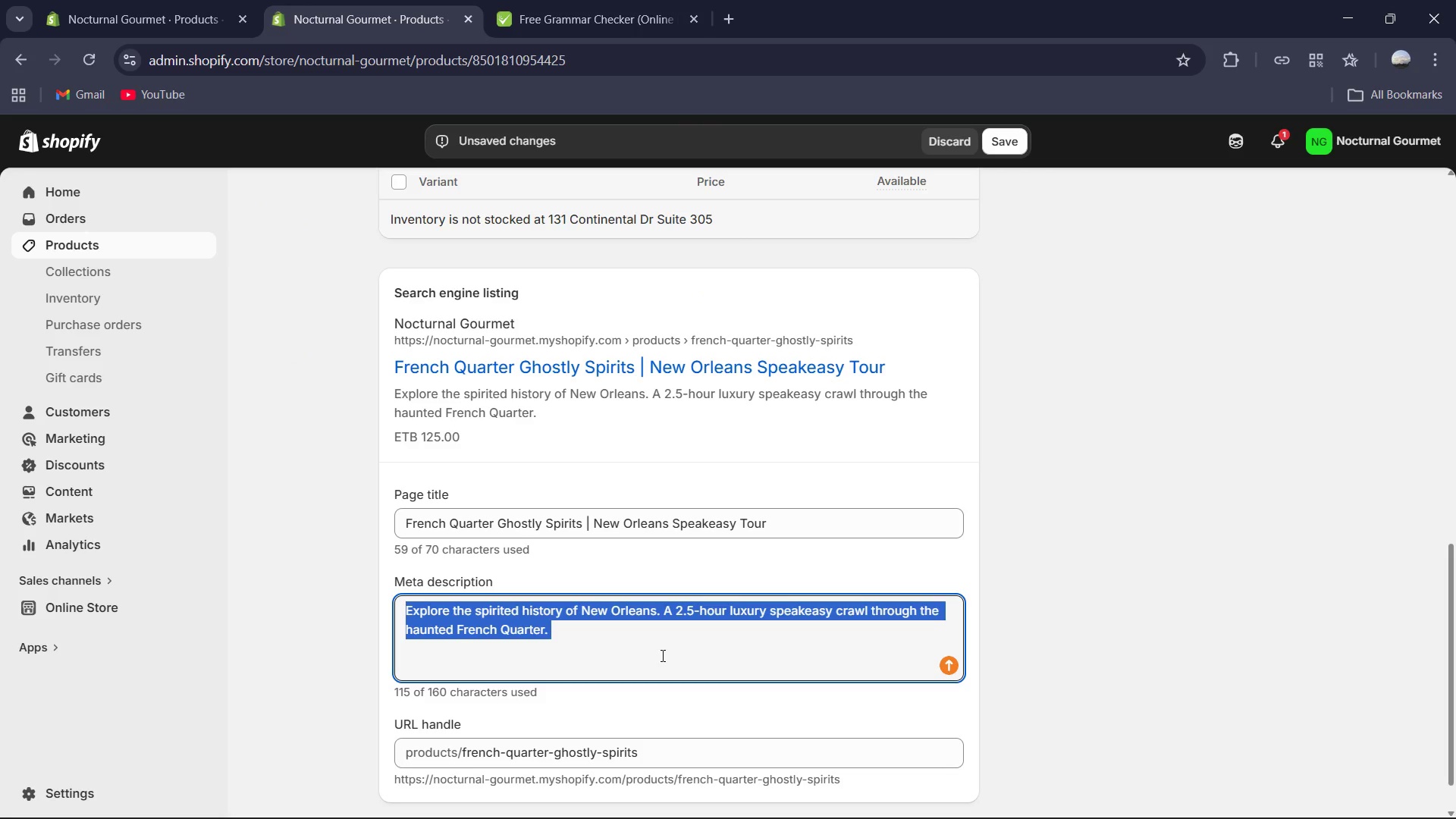 
scroll: coordinate [662, 655], scroll_direction: down, amount: 1.0
 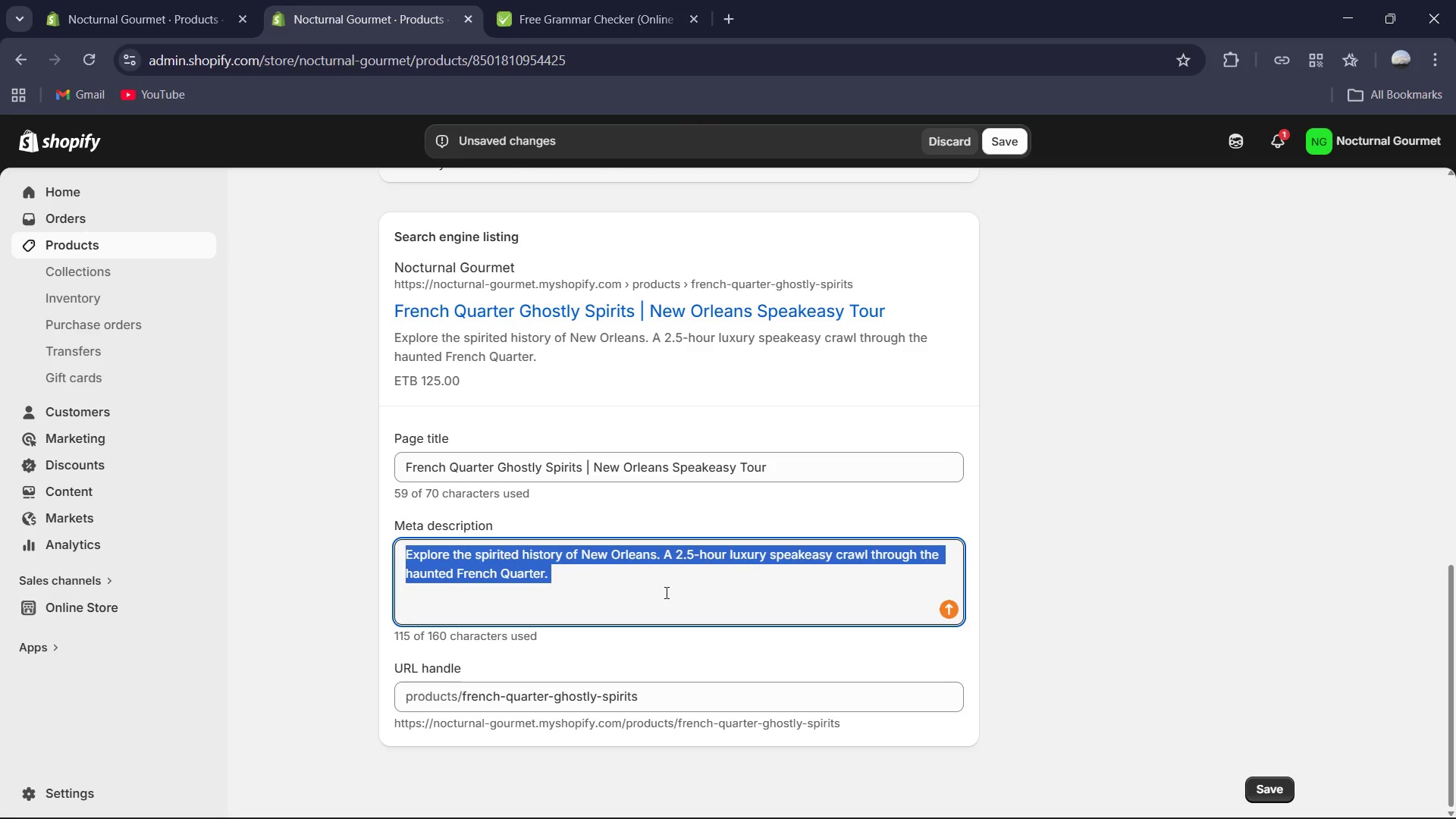 
left_click([665, 592])
 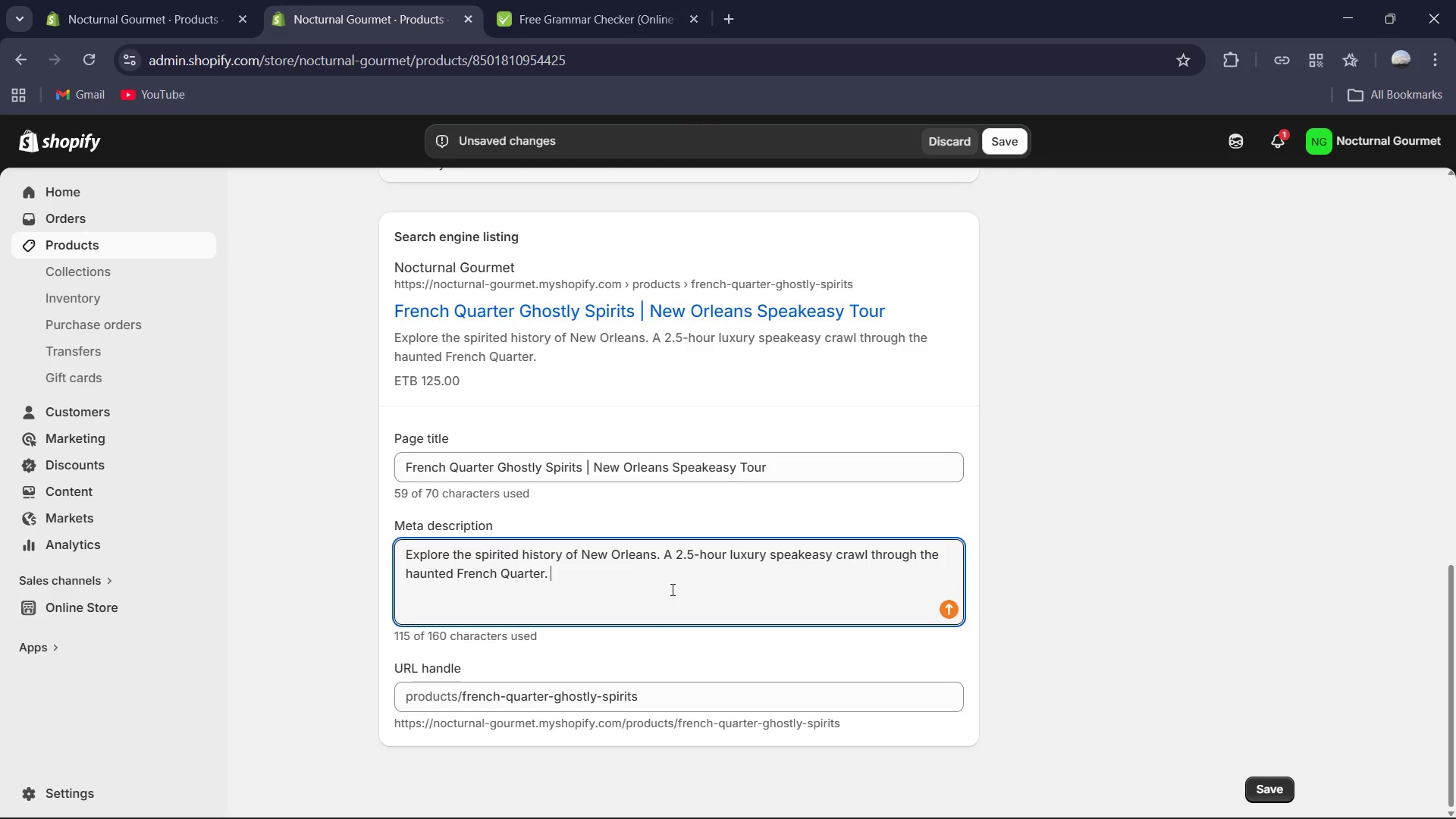 
scroll: coordinate [671, 589], scroll_direction: down, amount: 2.0
 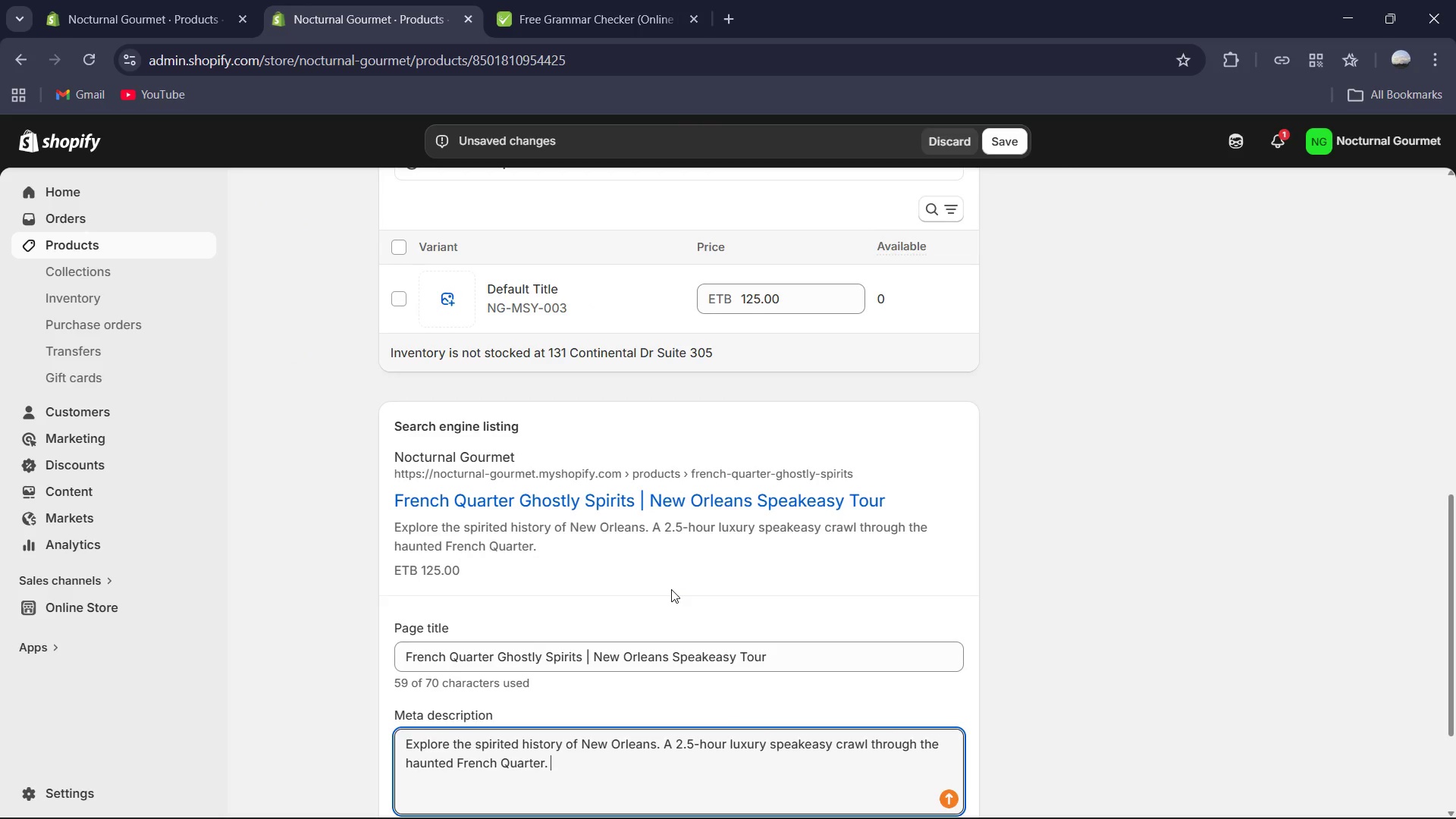 
scroll: coordinate [983, 677], scroll_direction: up, amount: 8.0
 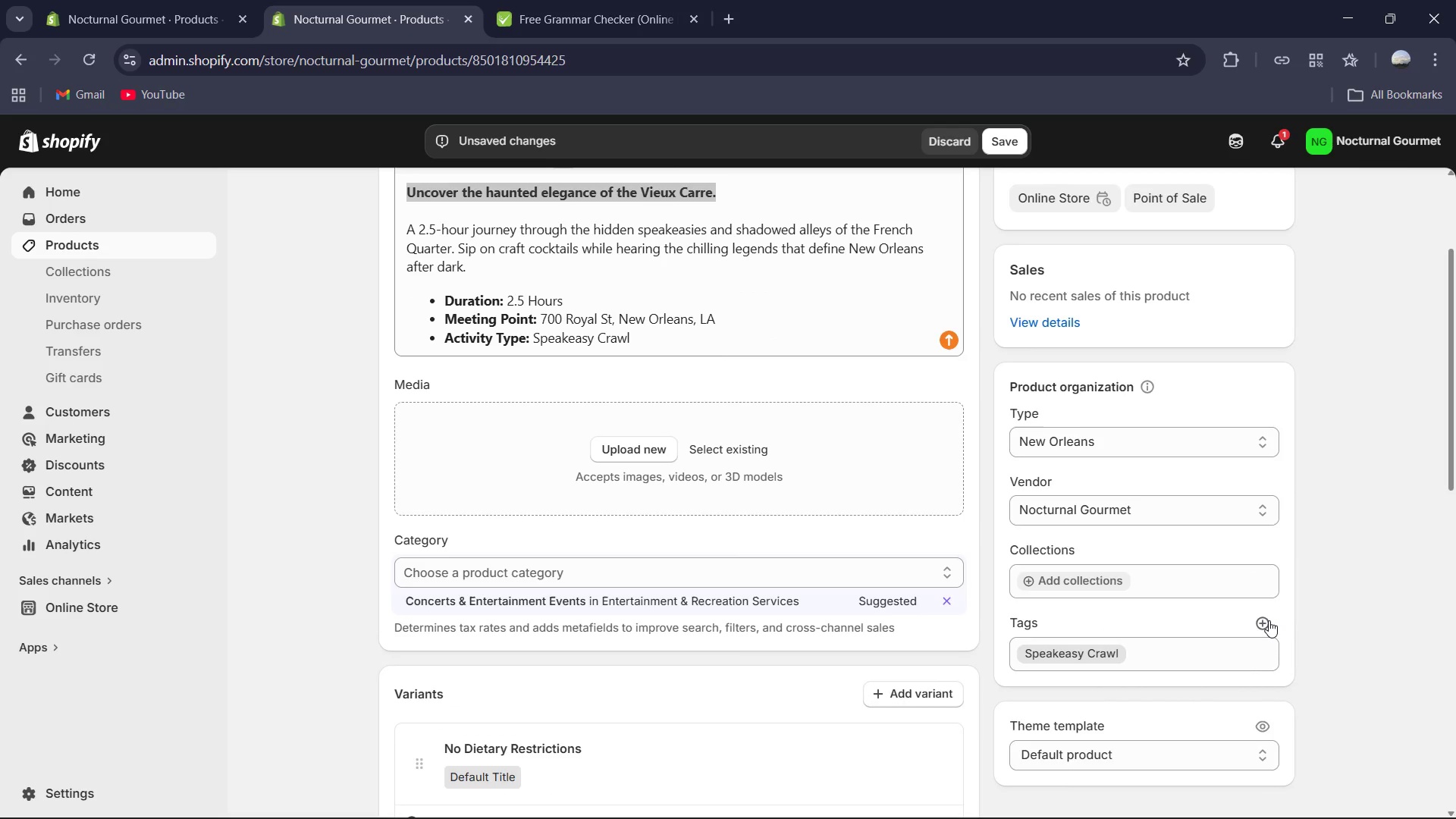 
scroll: coordinate [1269, 620], scroll_direction: down, amount: 2.0
 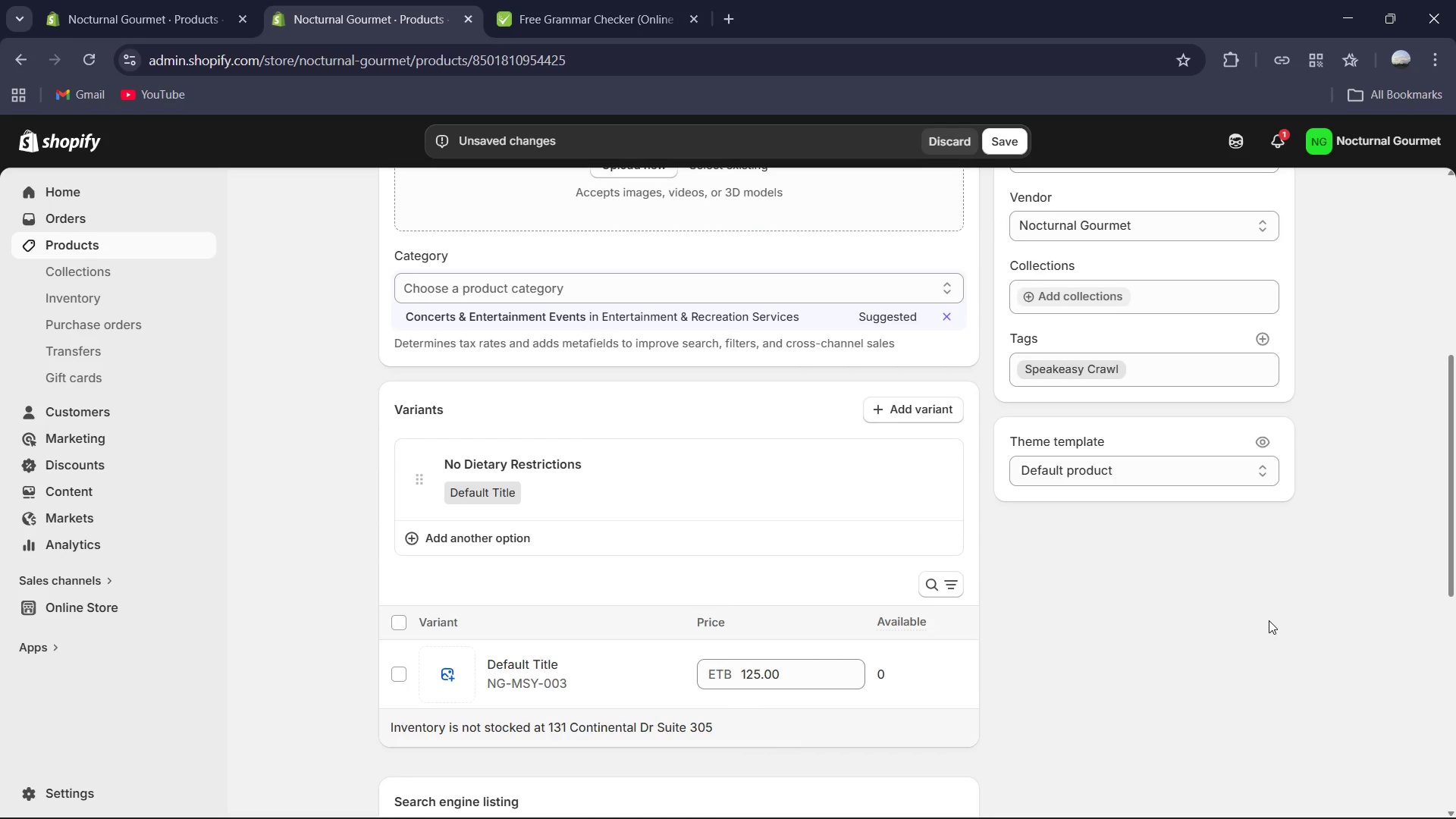 
scroll: coordinate [1269, 620], scroll_direction: up, amount: 6.0
 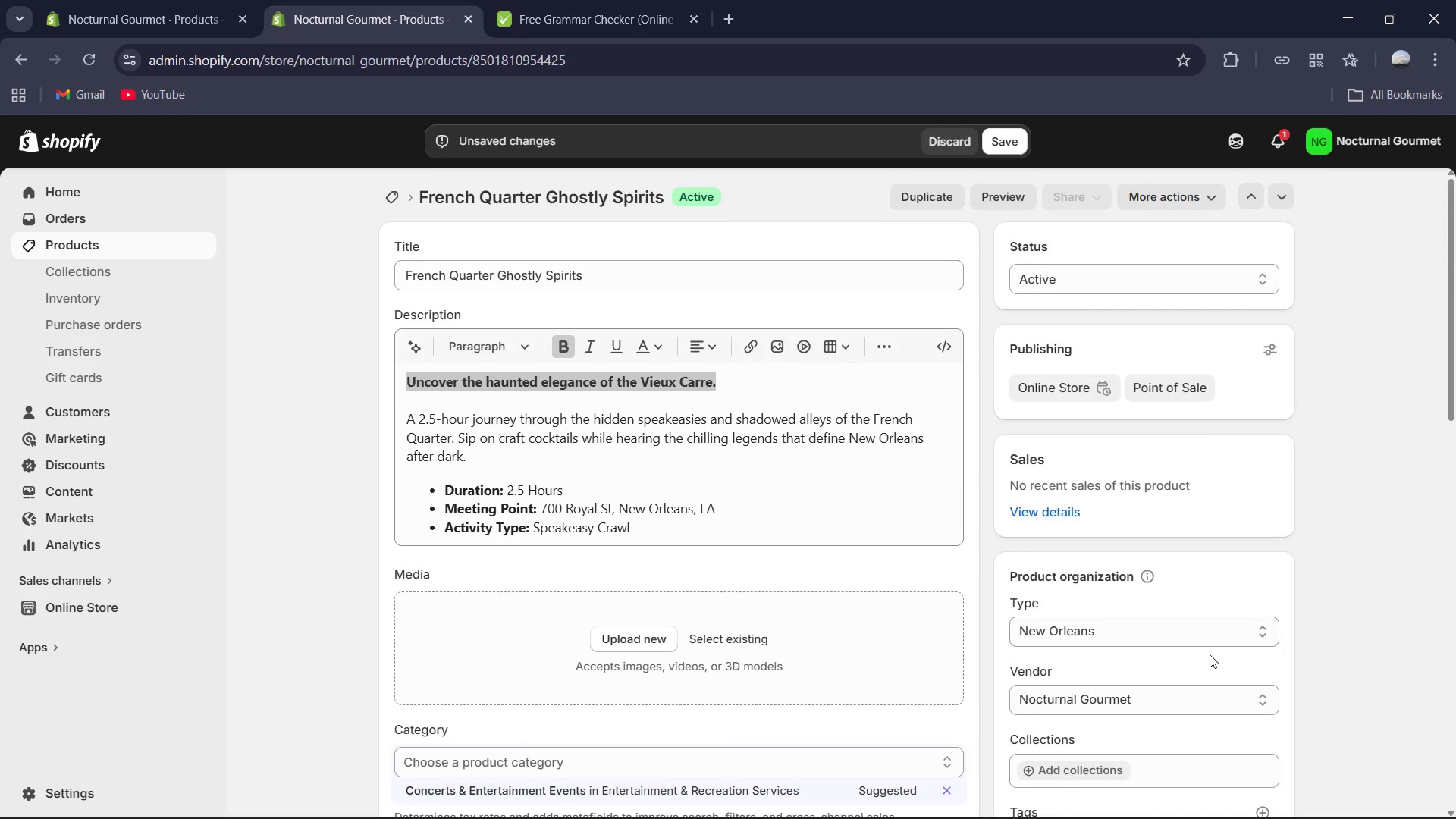 
scroll: coordinate [1210, 654], scroll_direction: down, amount: 2.0
 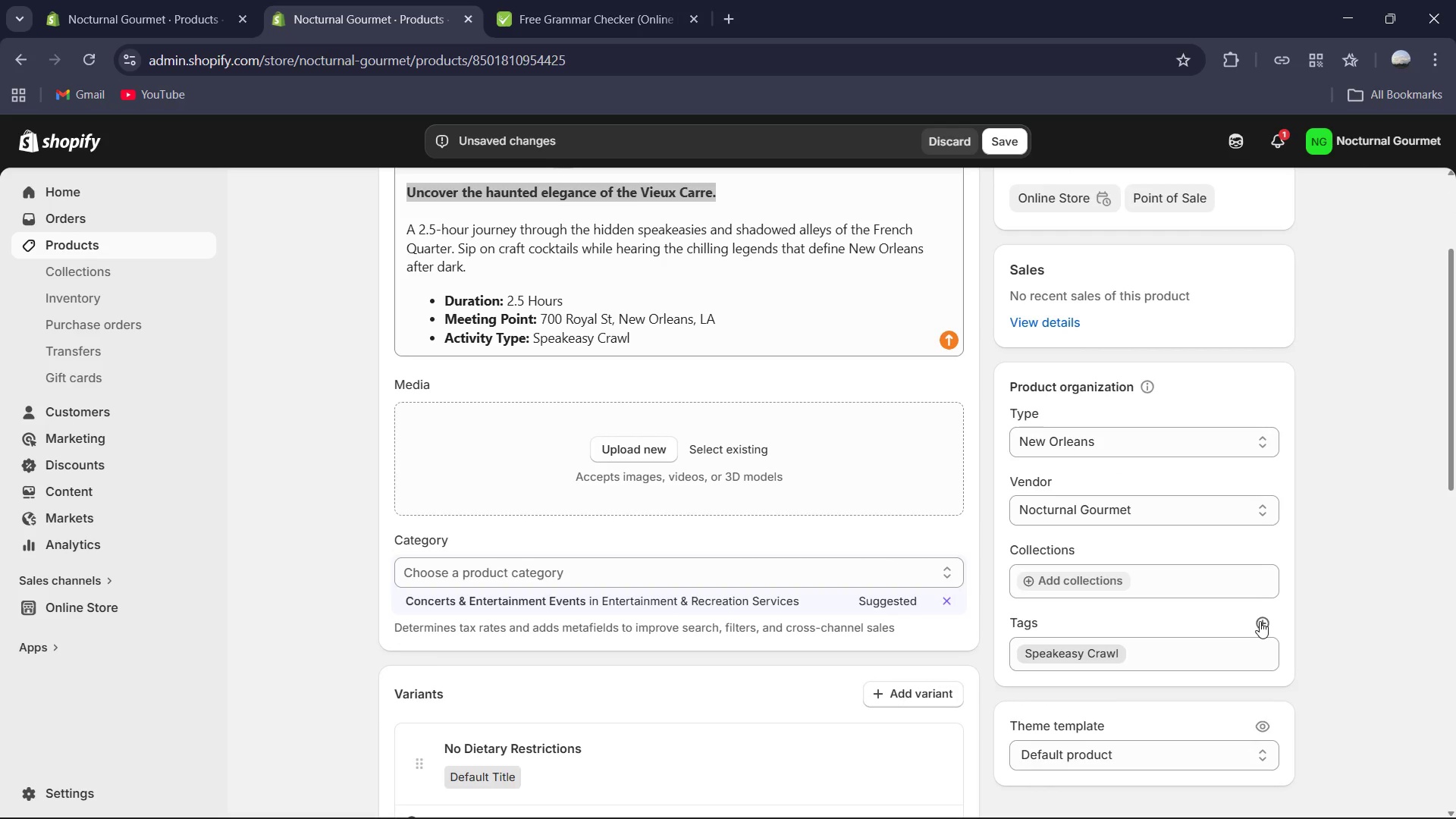 
left_click([1260, 621])
 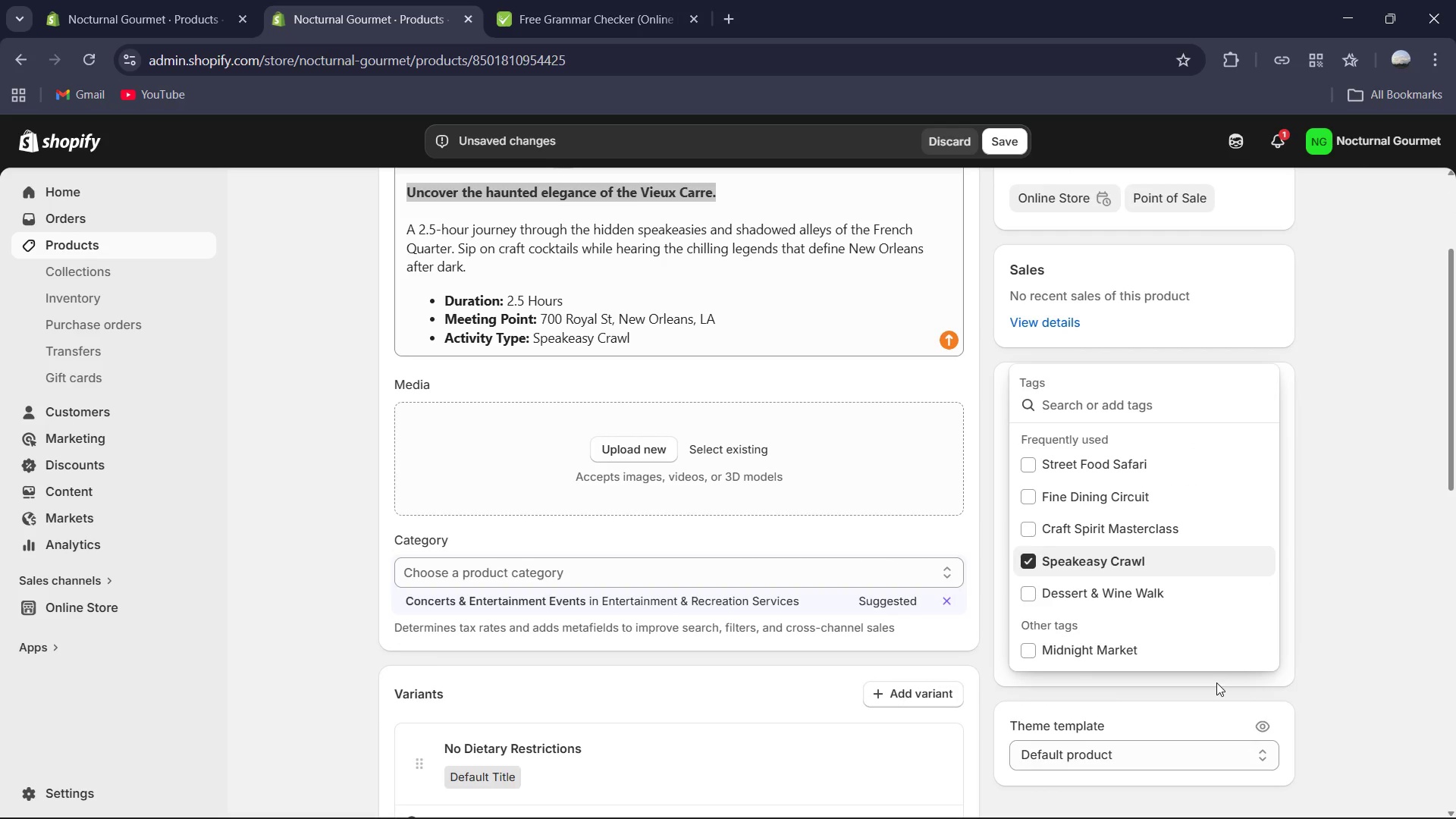 
type(New Orleans )
 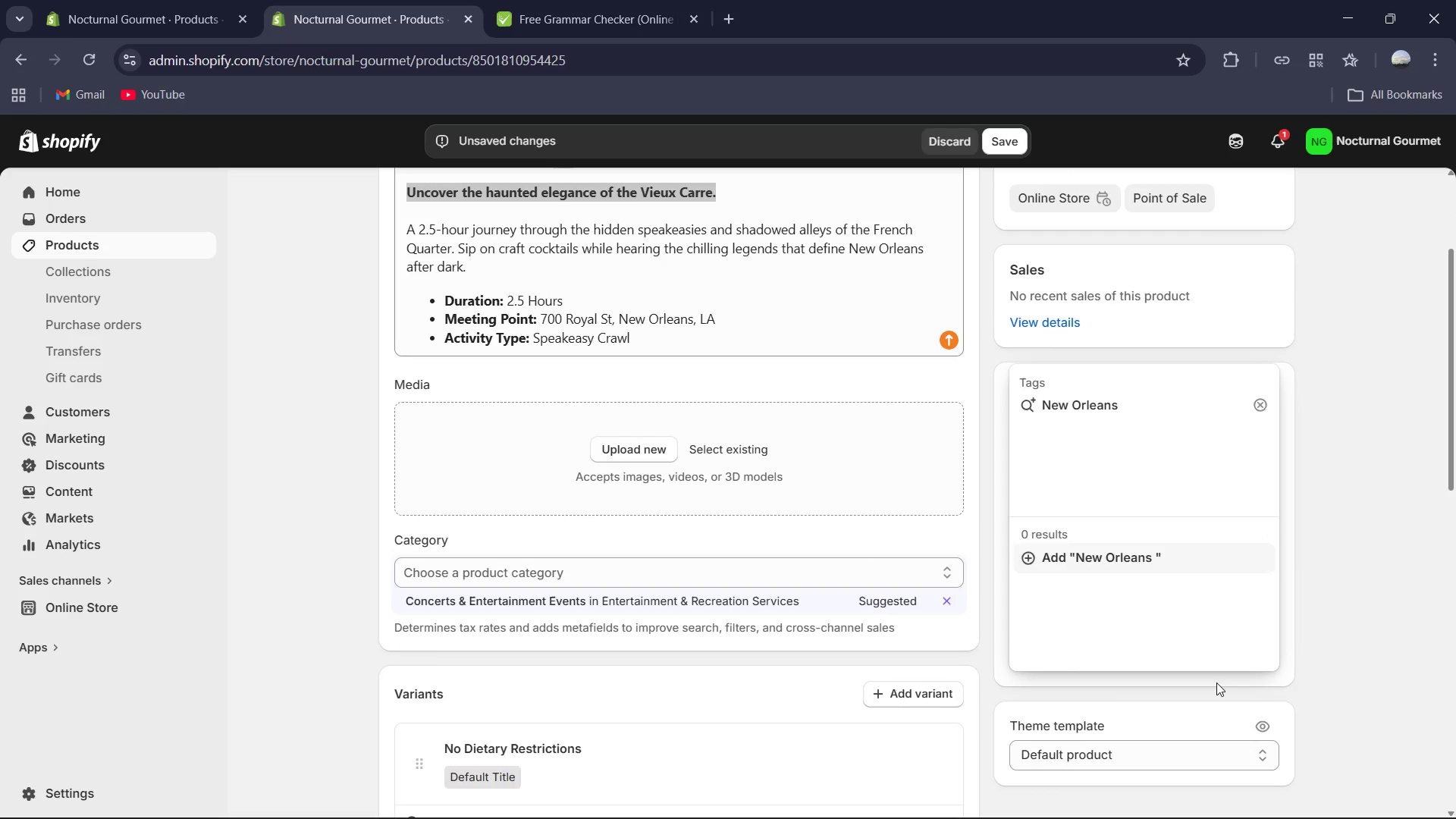 
left_click([1146, 558])
 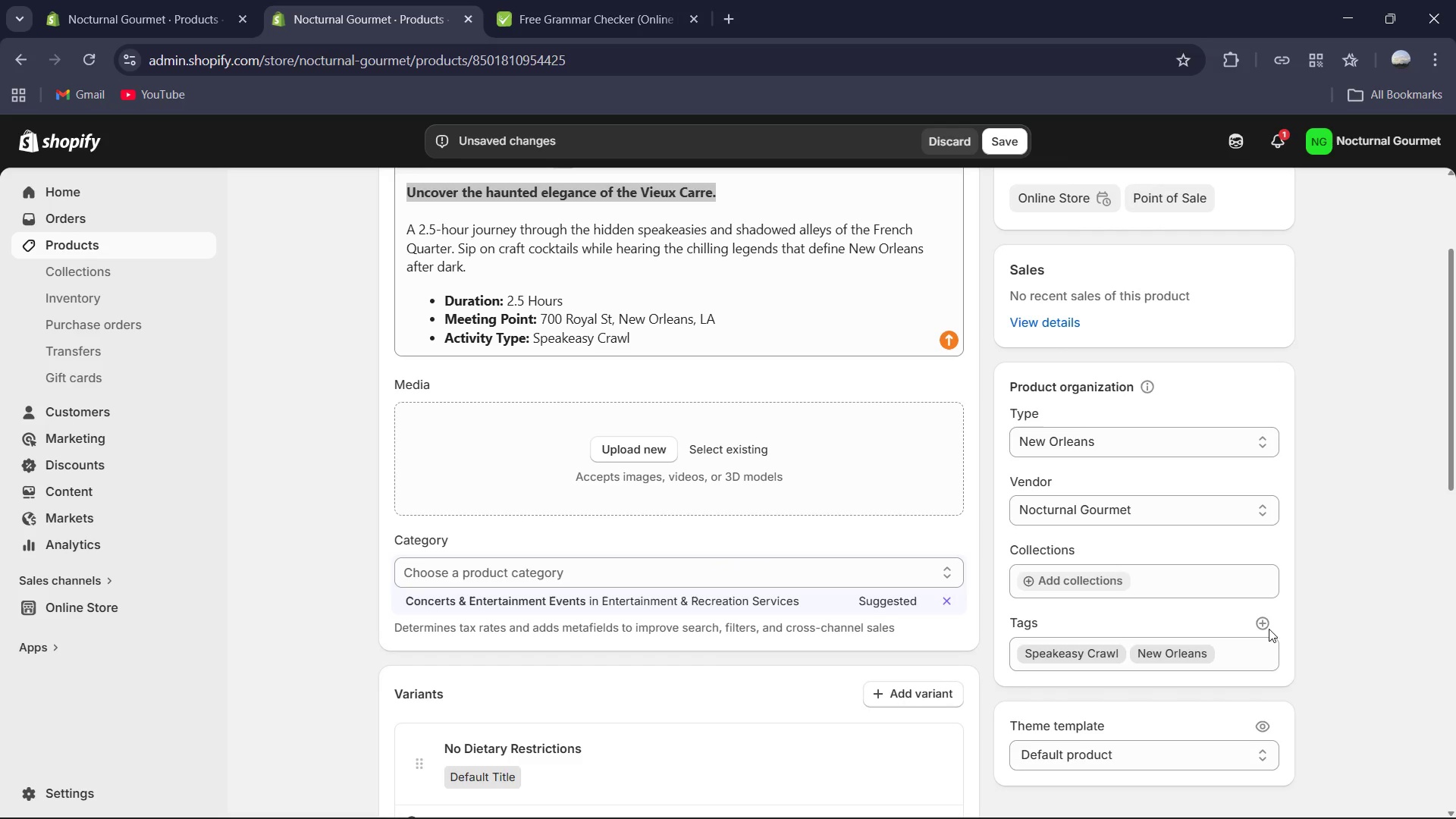 
left_click([1263, 623])
 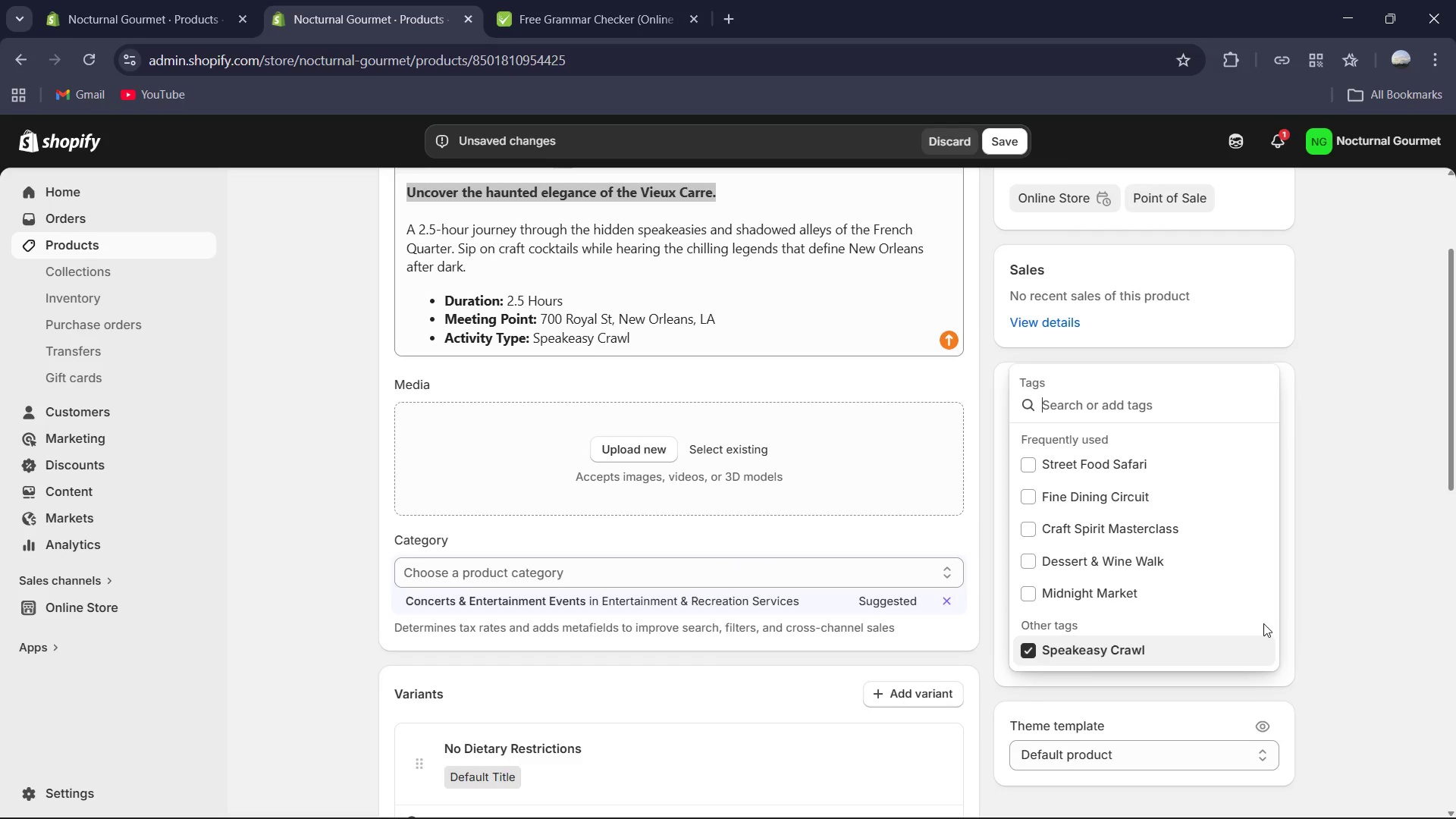 
type(After dark )
 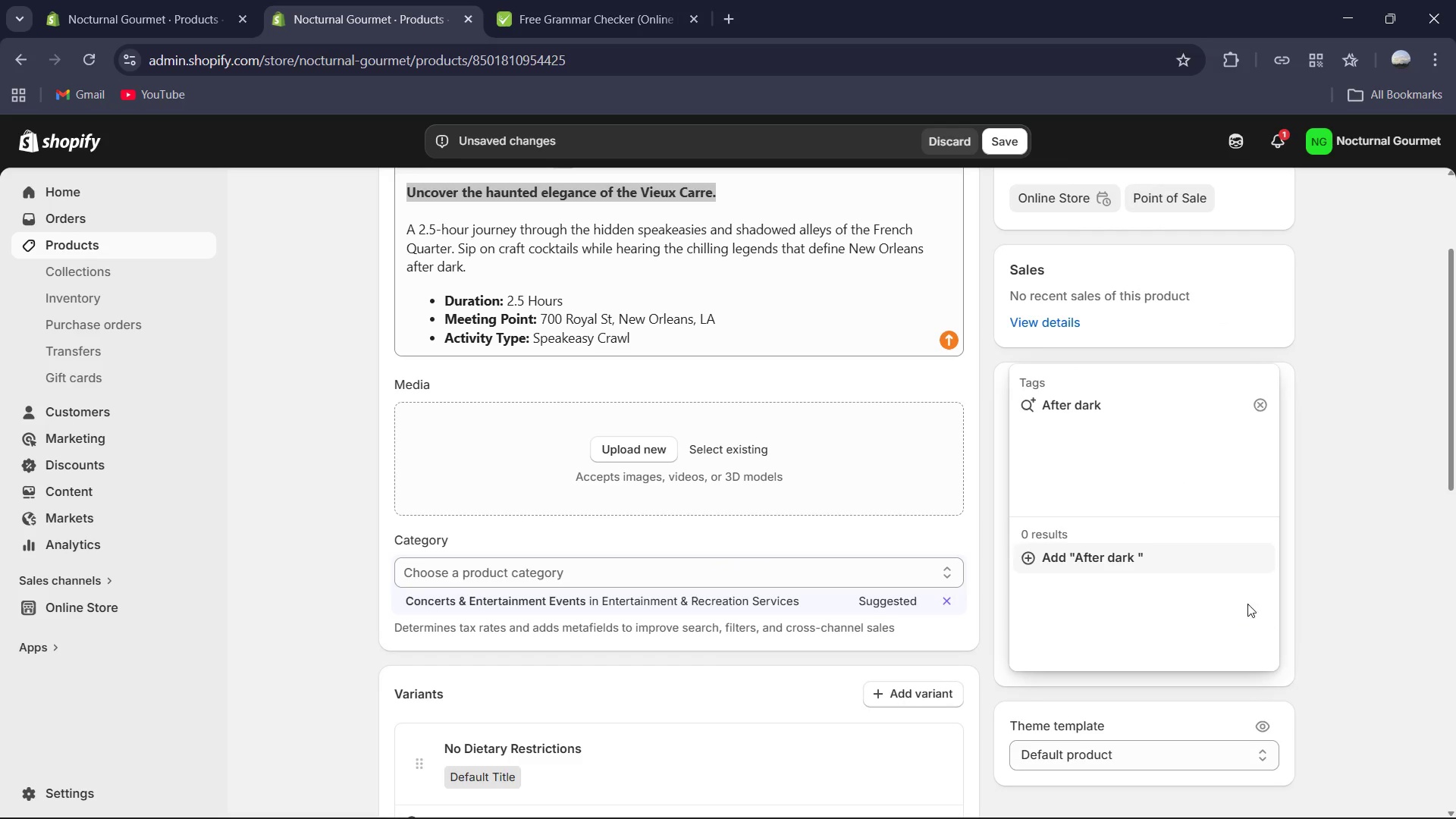 
left_click([1081, 406])
 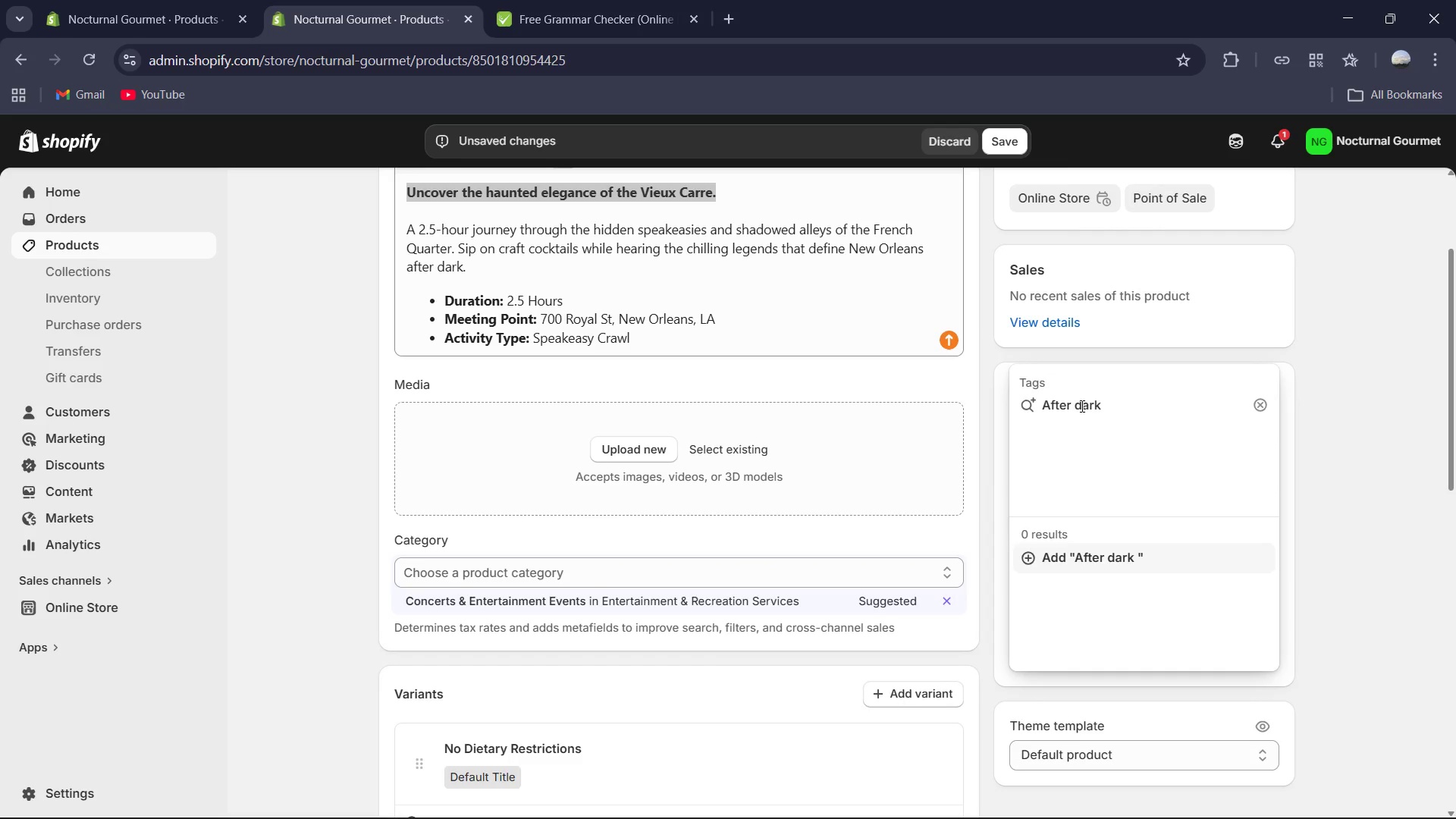 
key(Backspace)
 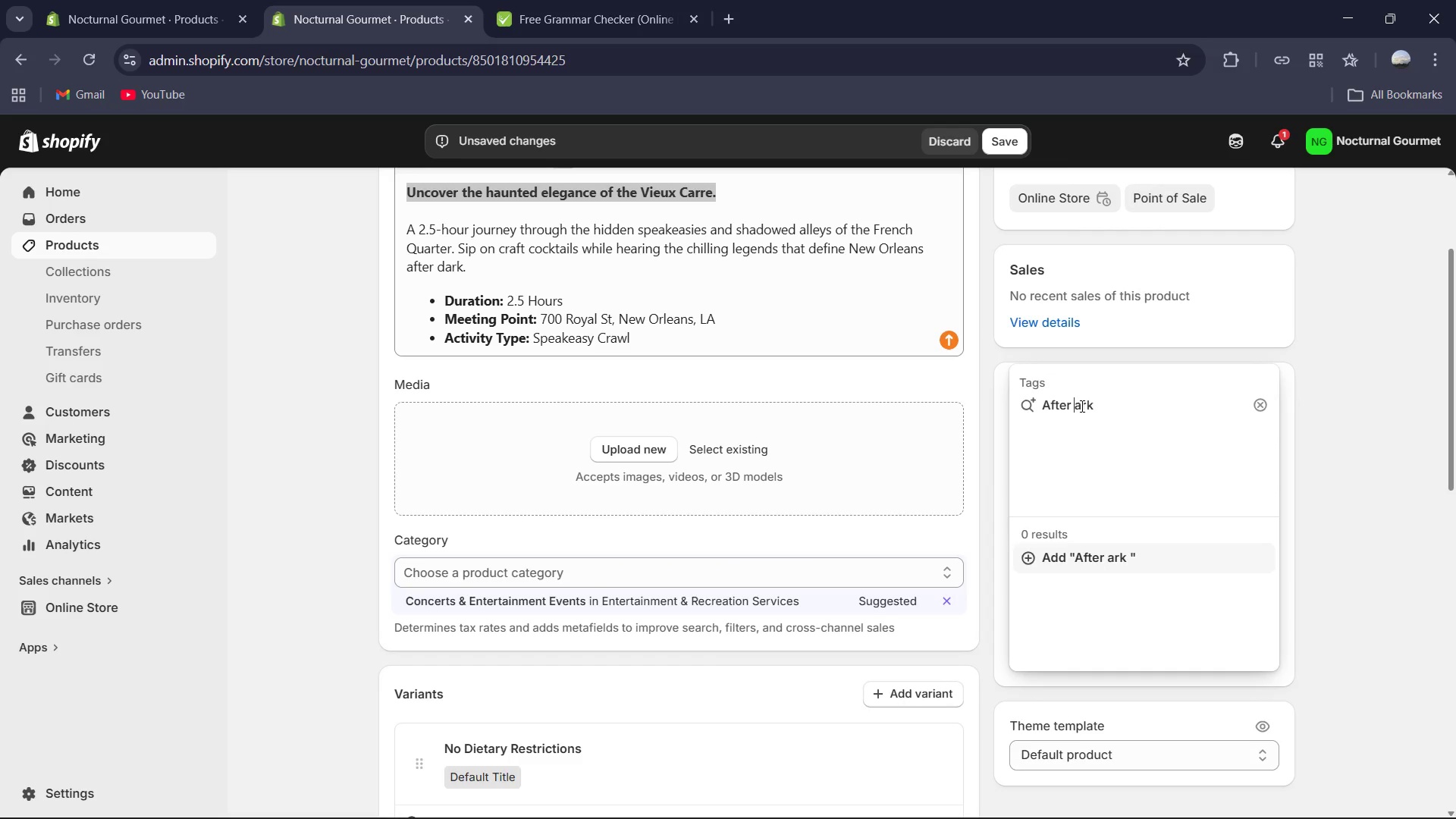 
key(Shift+D)
 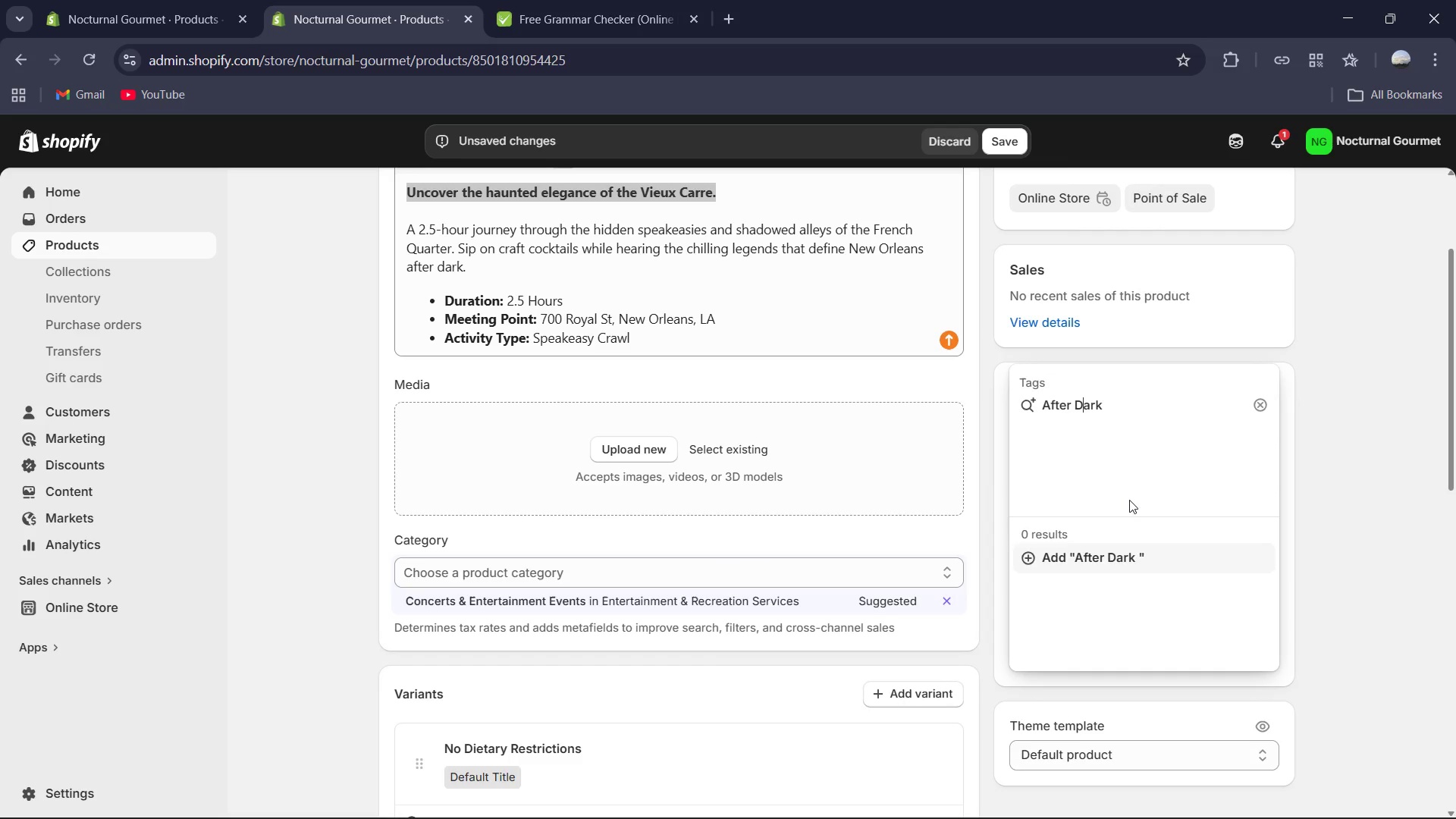 
left_click([1136, 562])
 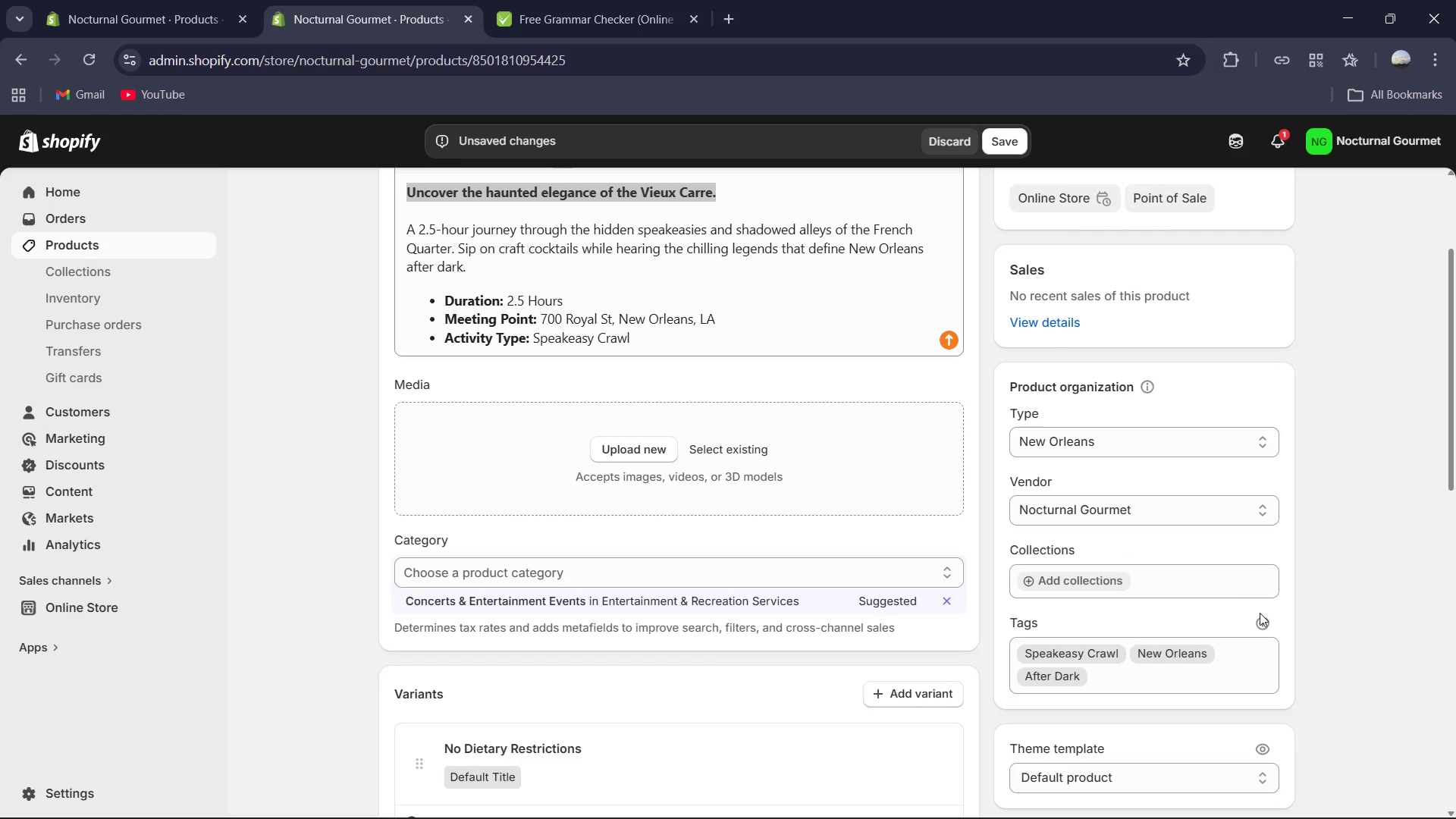 
left_click([1265, 622])
 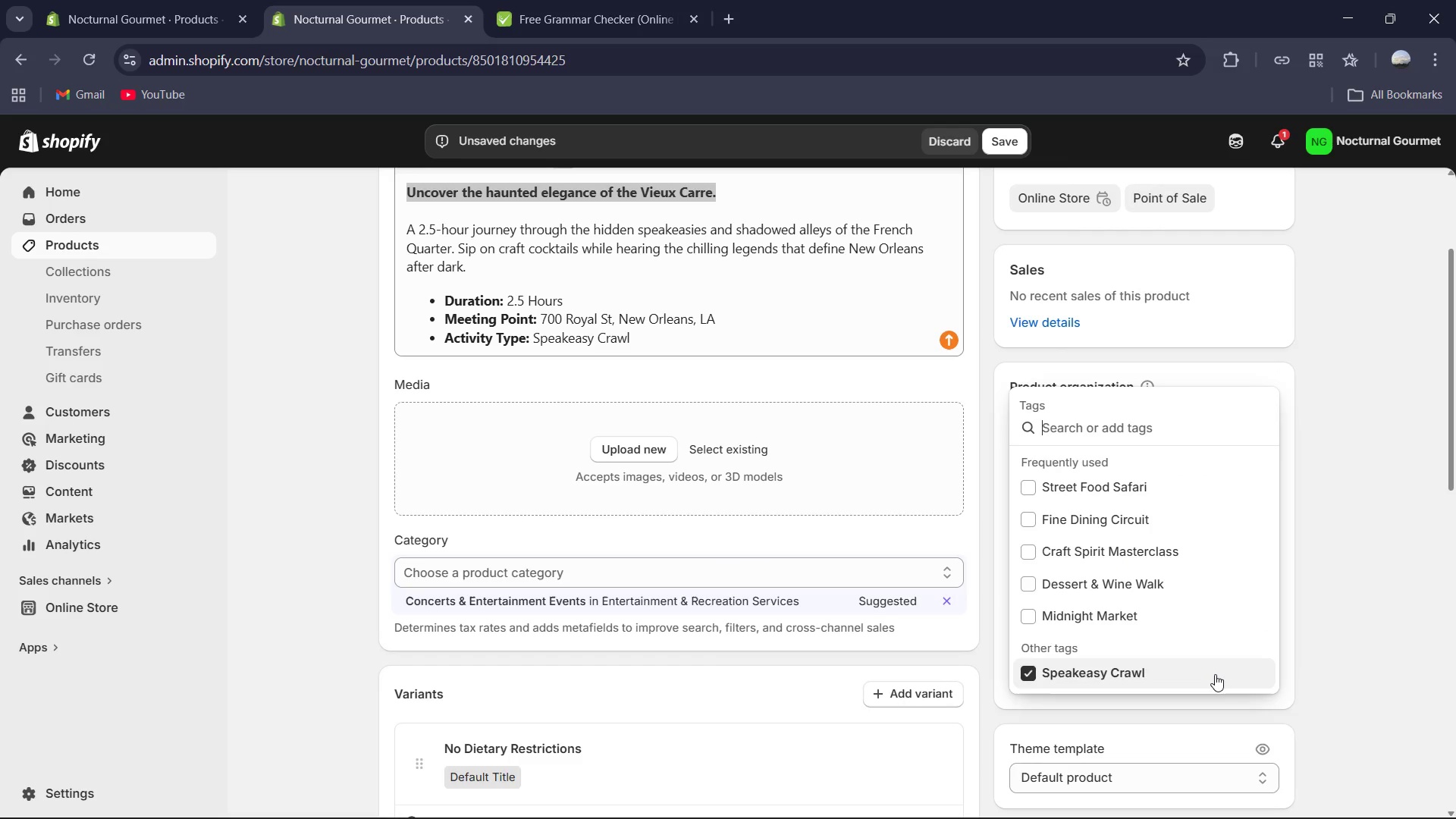 
type(Luxury )
 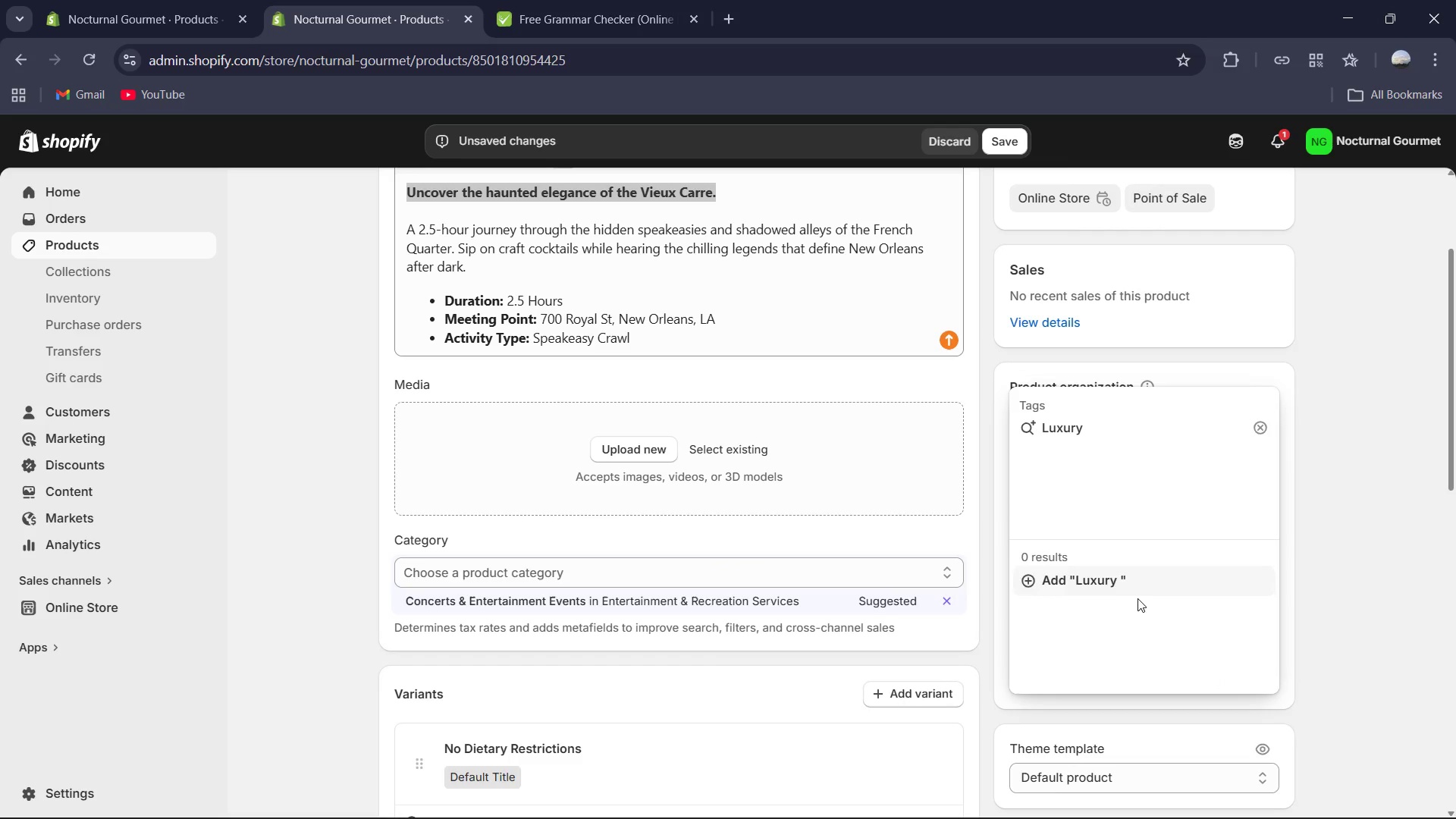 
left_click([1141, 581])
 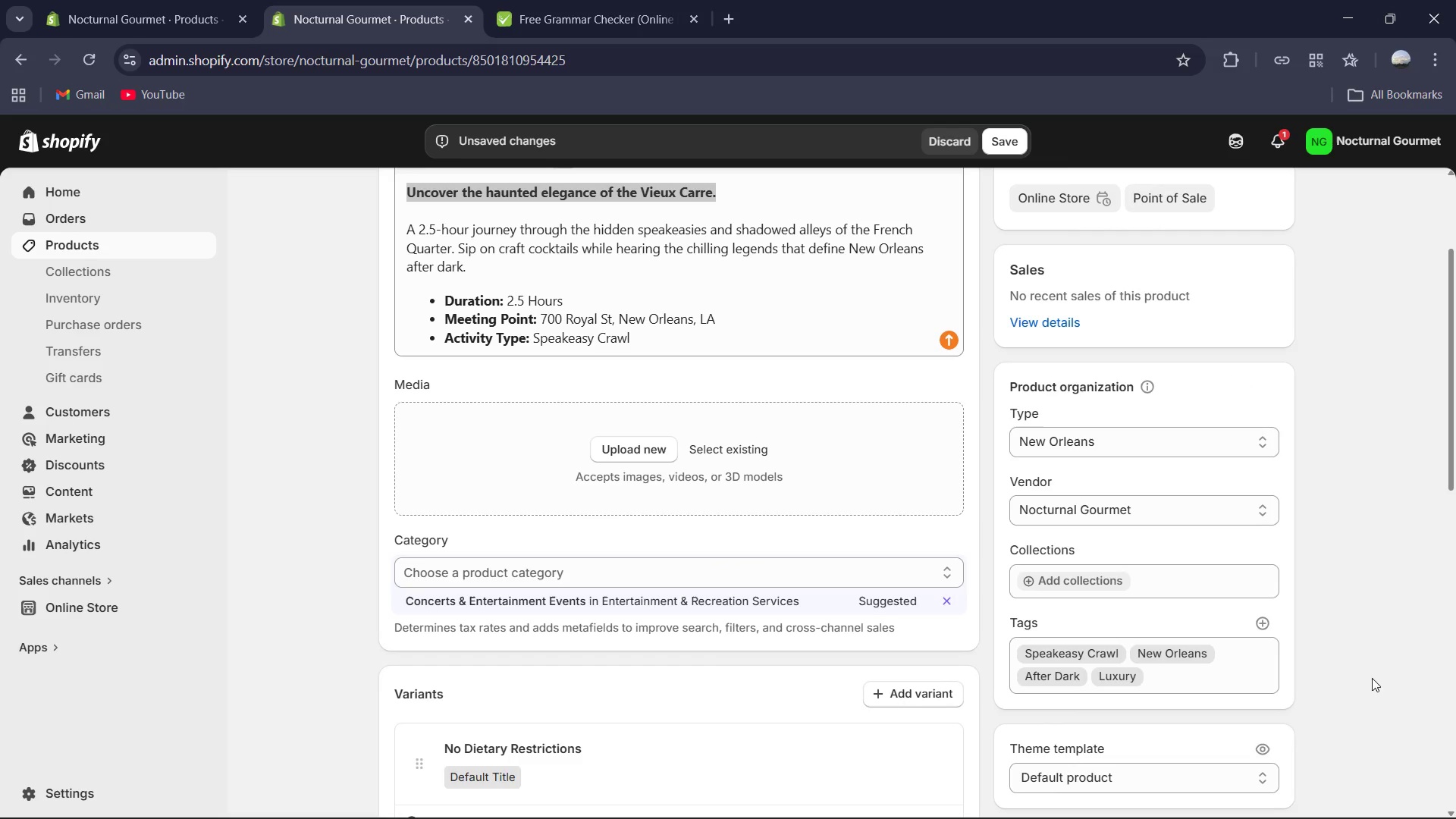 
scroll: coordinate [1367, 674], scroll_direction: up, amount: 1.0
 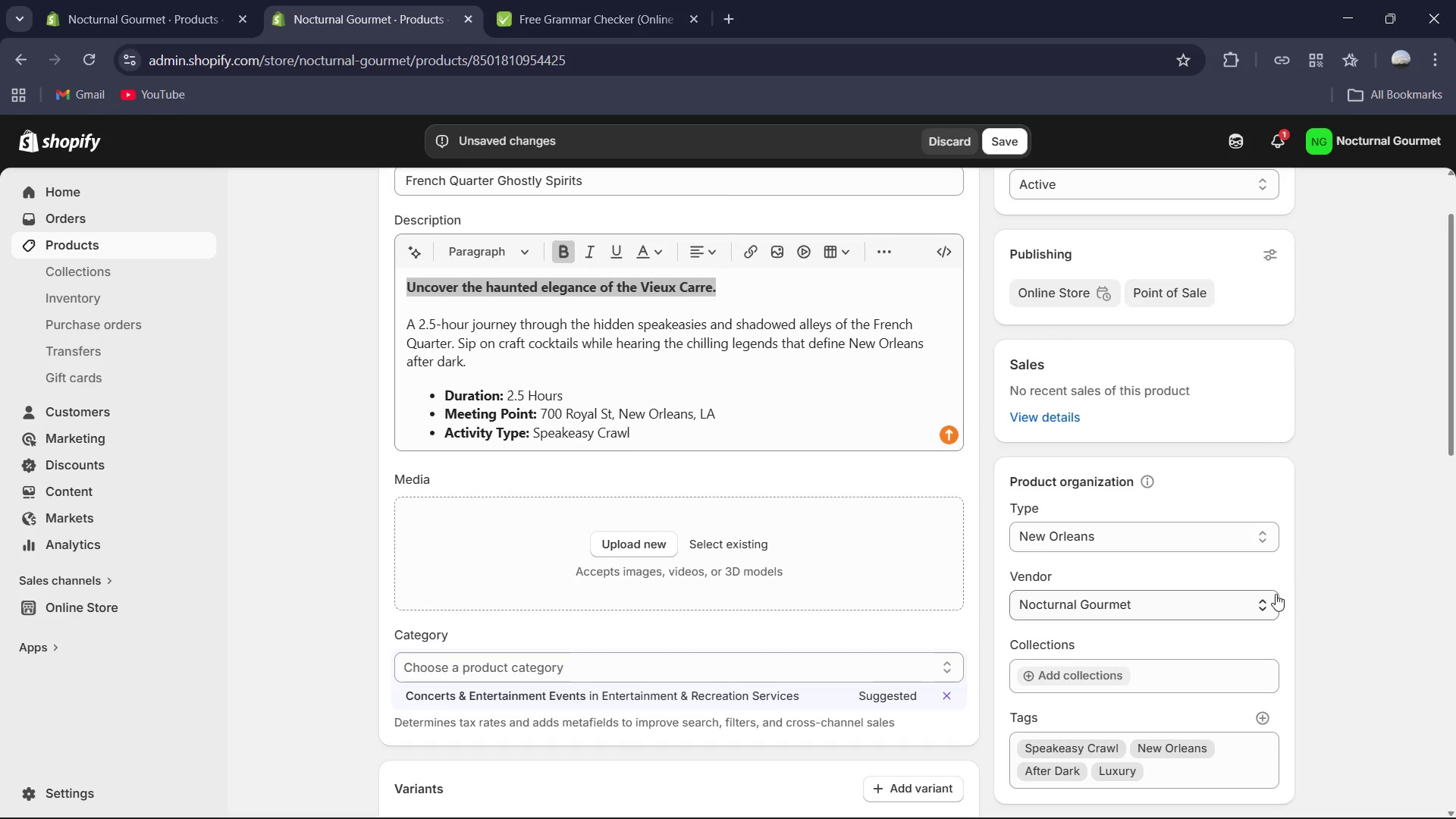 
left_click([1229, 529])
 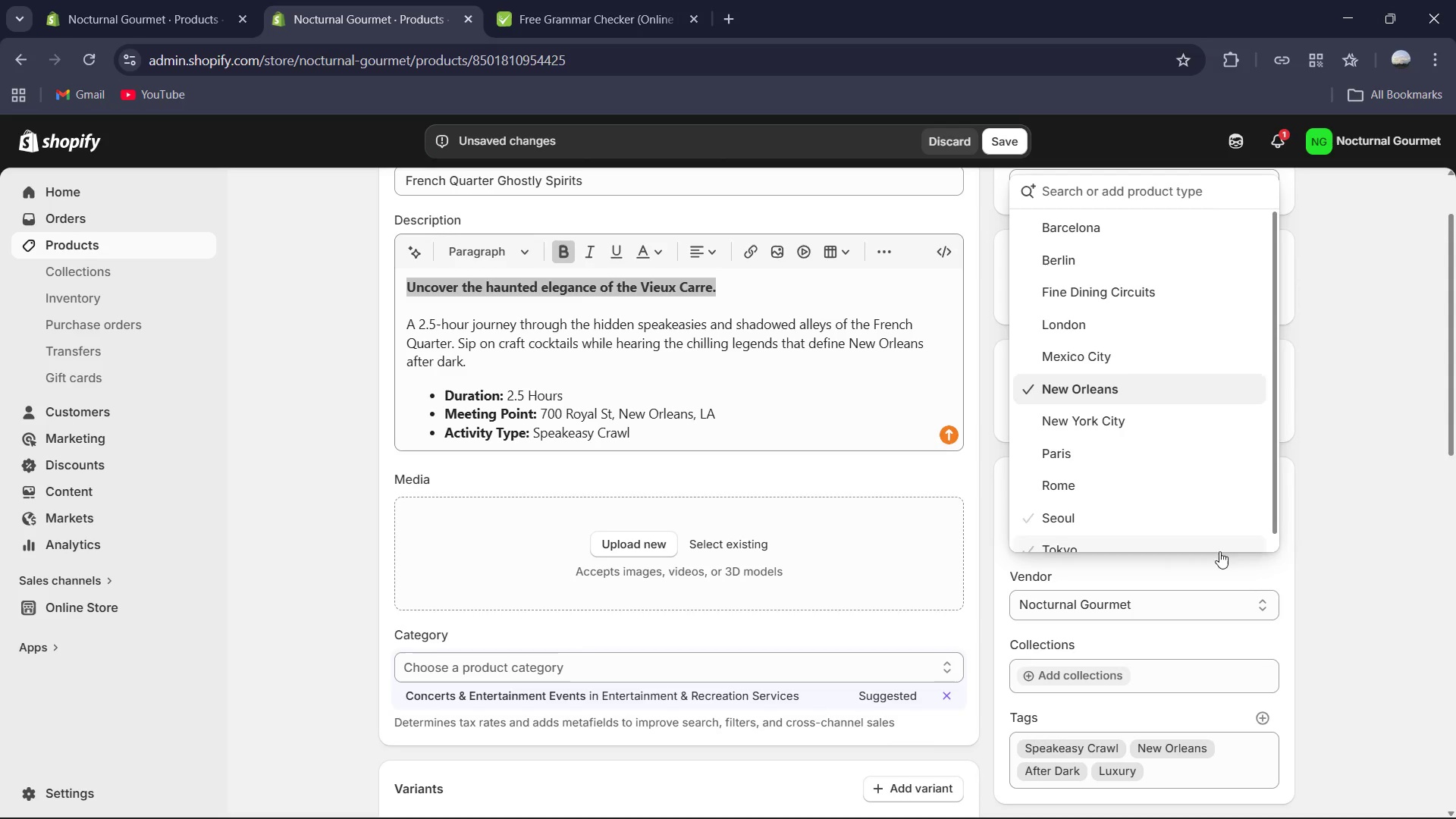 
left_click([1311, 615])
 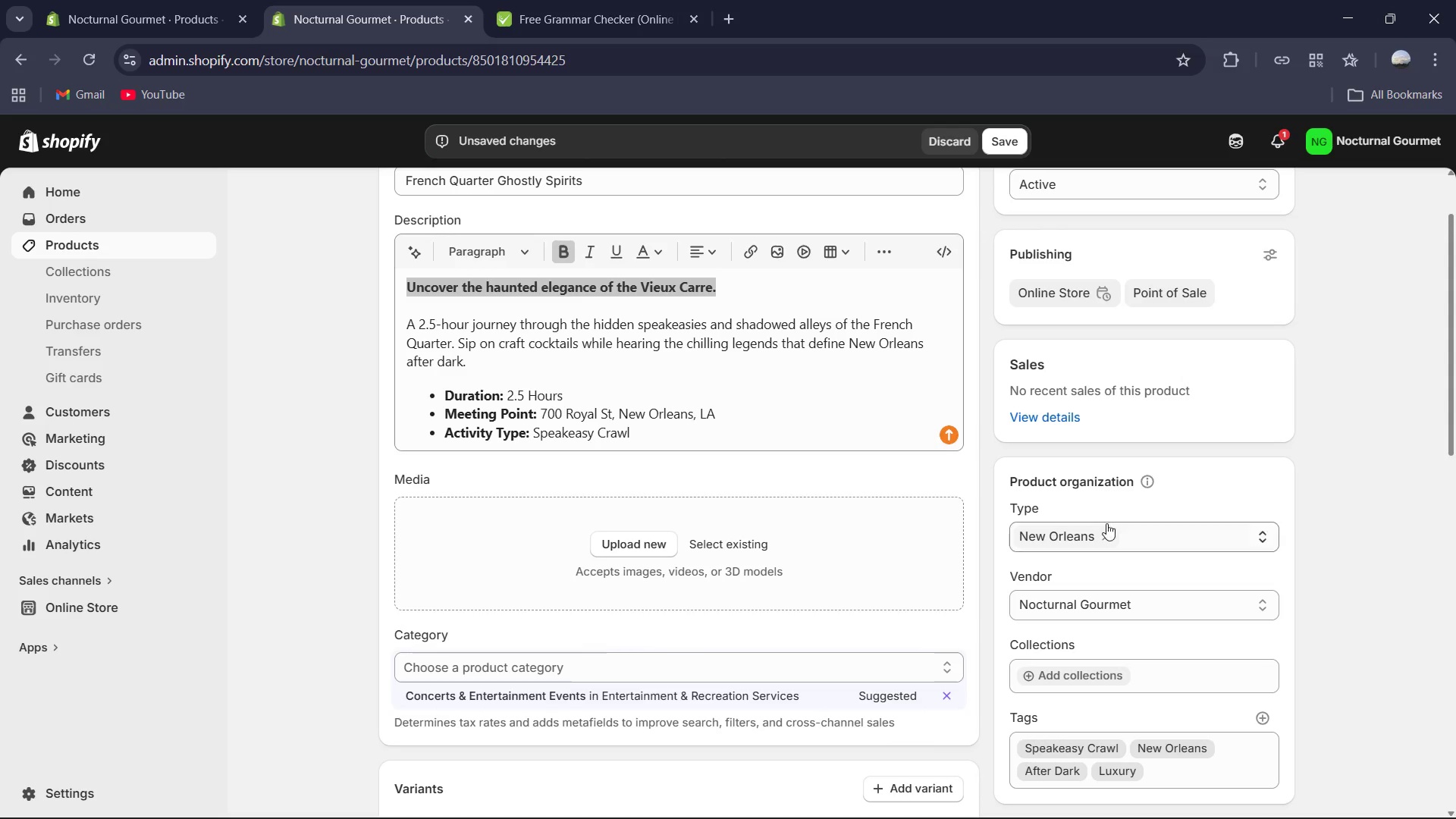 
left_click([1105, 534])
 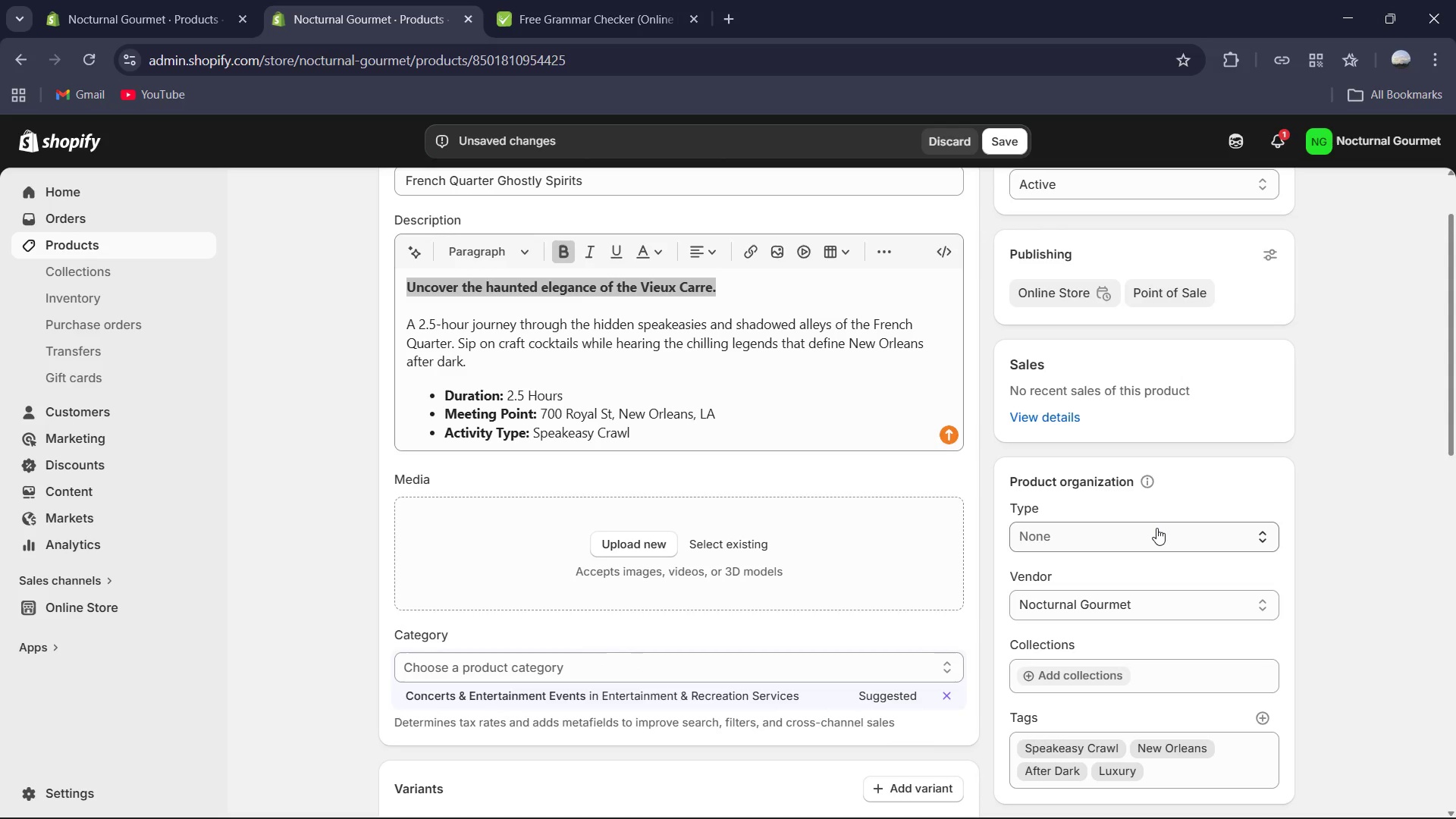 
left_click([1156, 529])
 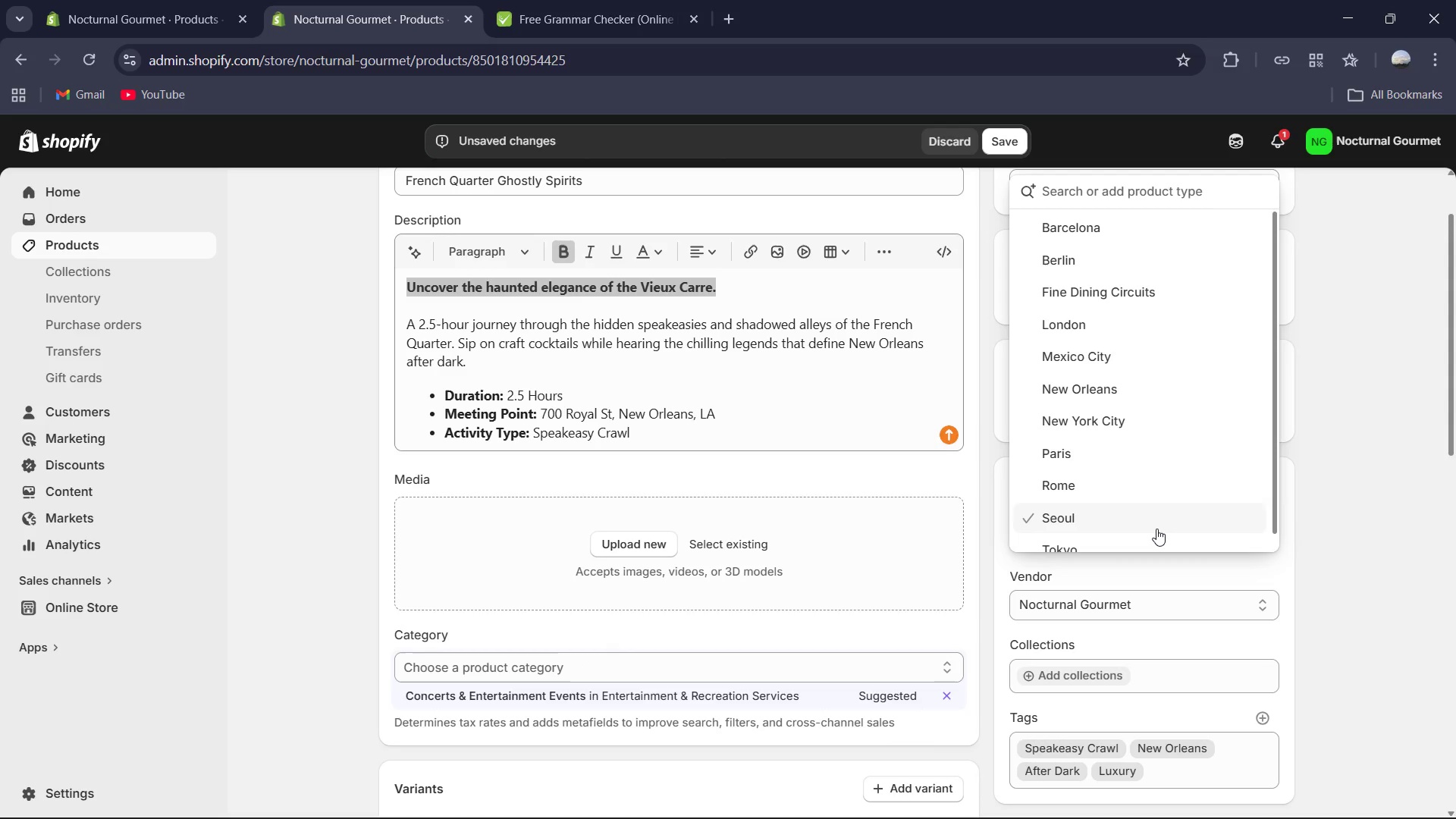 
wait(26.83)
 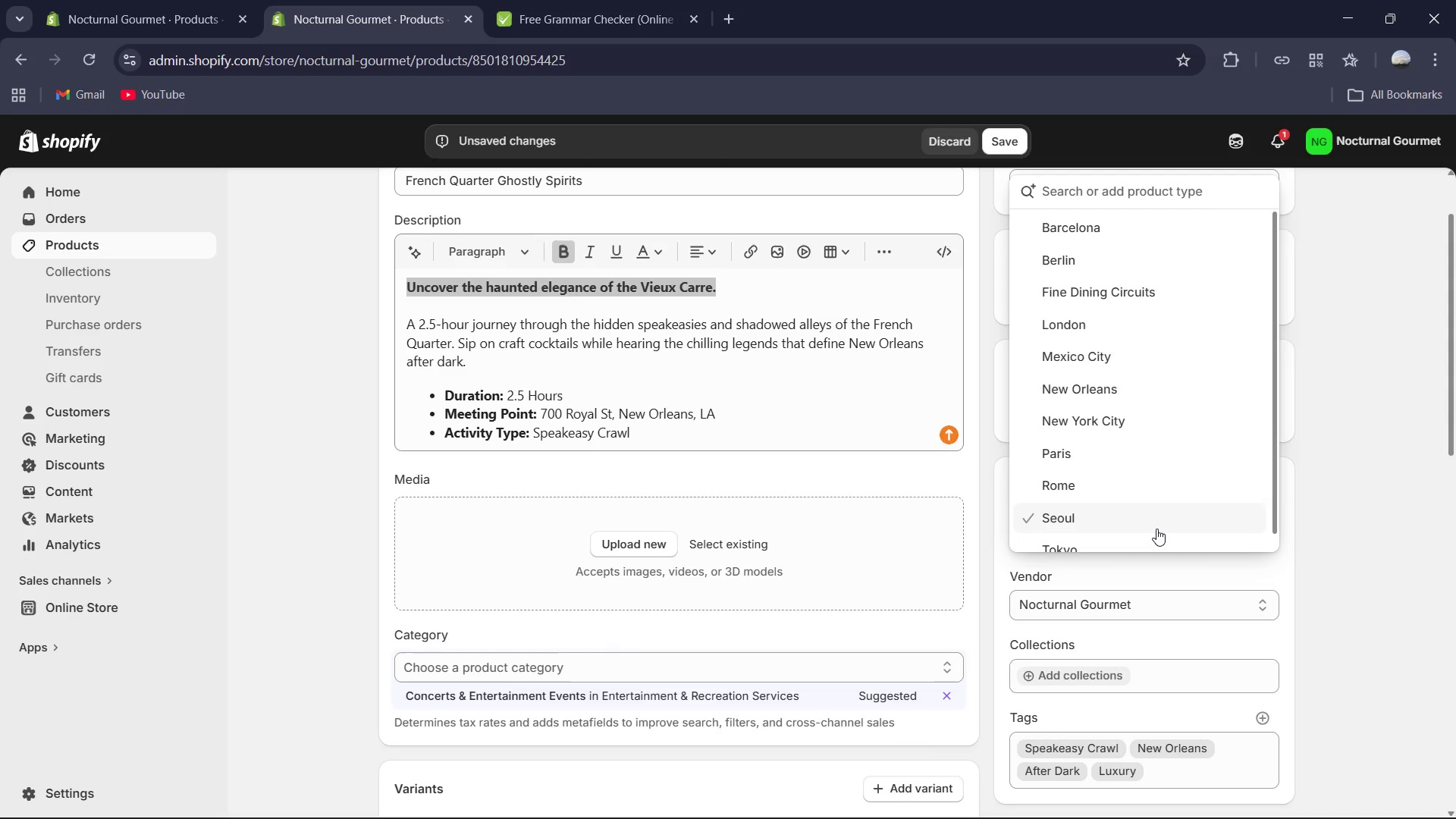 
left_click([1373, 595])
 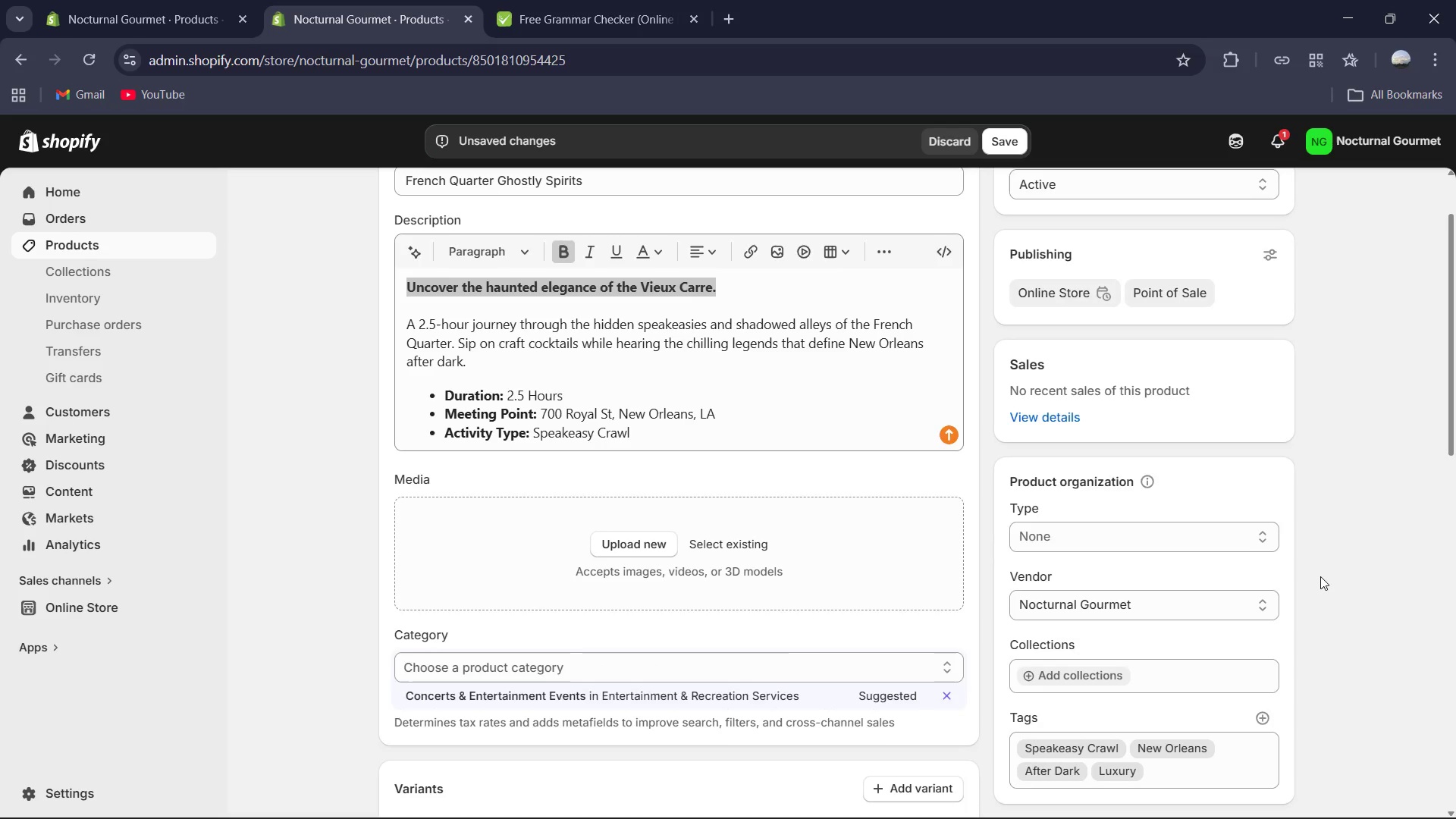 
scroll: coordinate [1312, 579], scroll_direction: up, amount: 3.0
 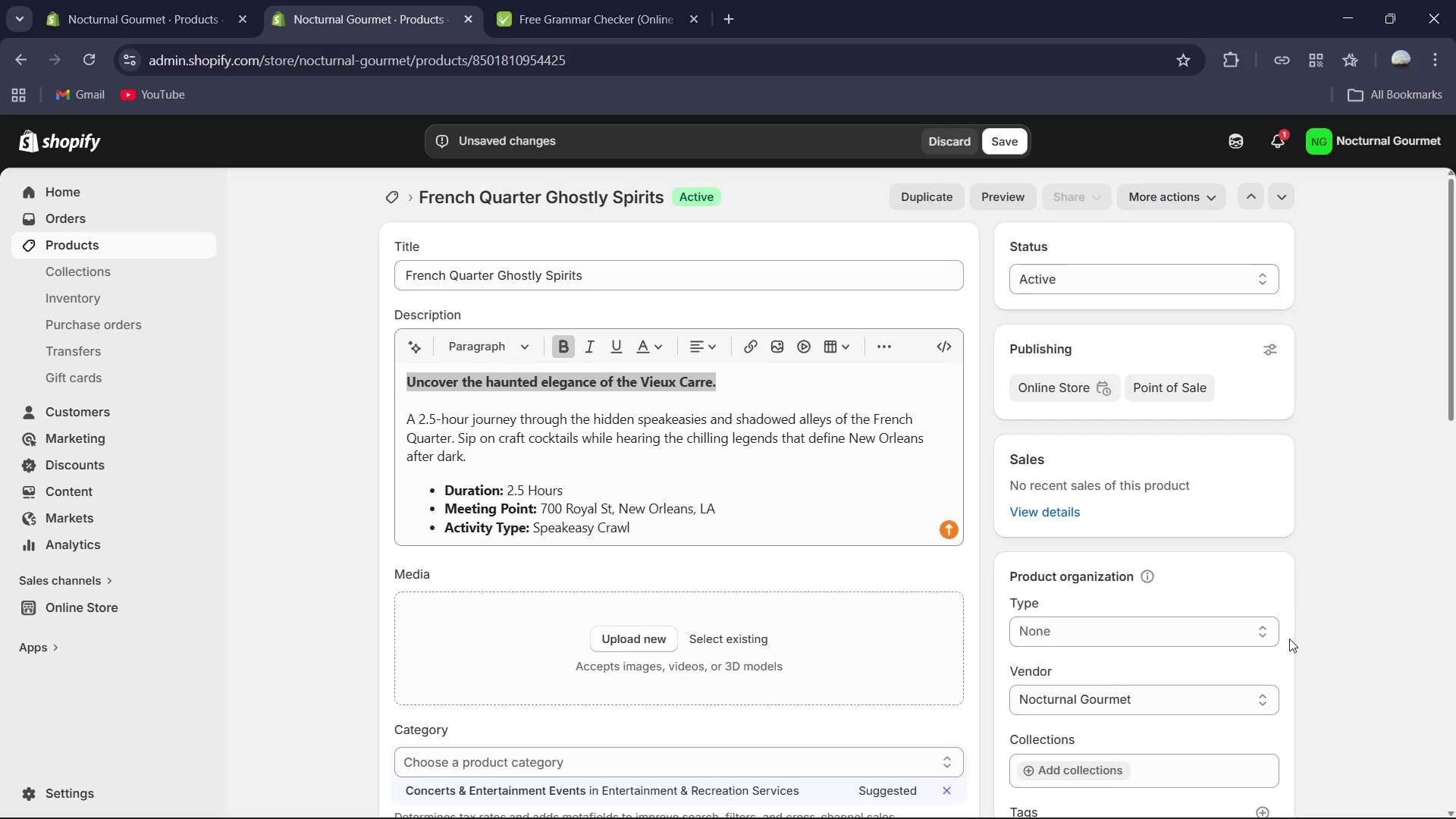 
wait(49.49)
 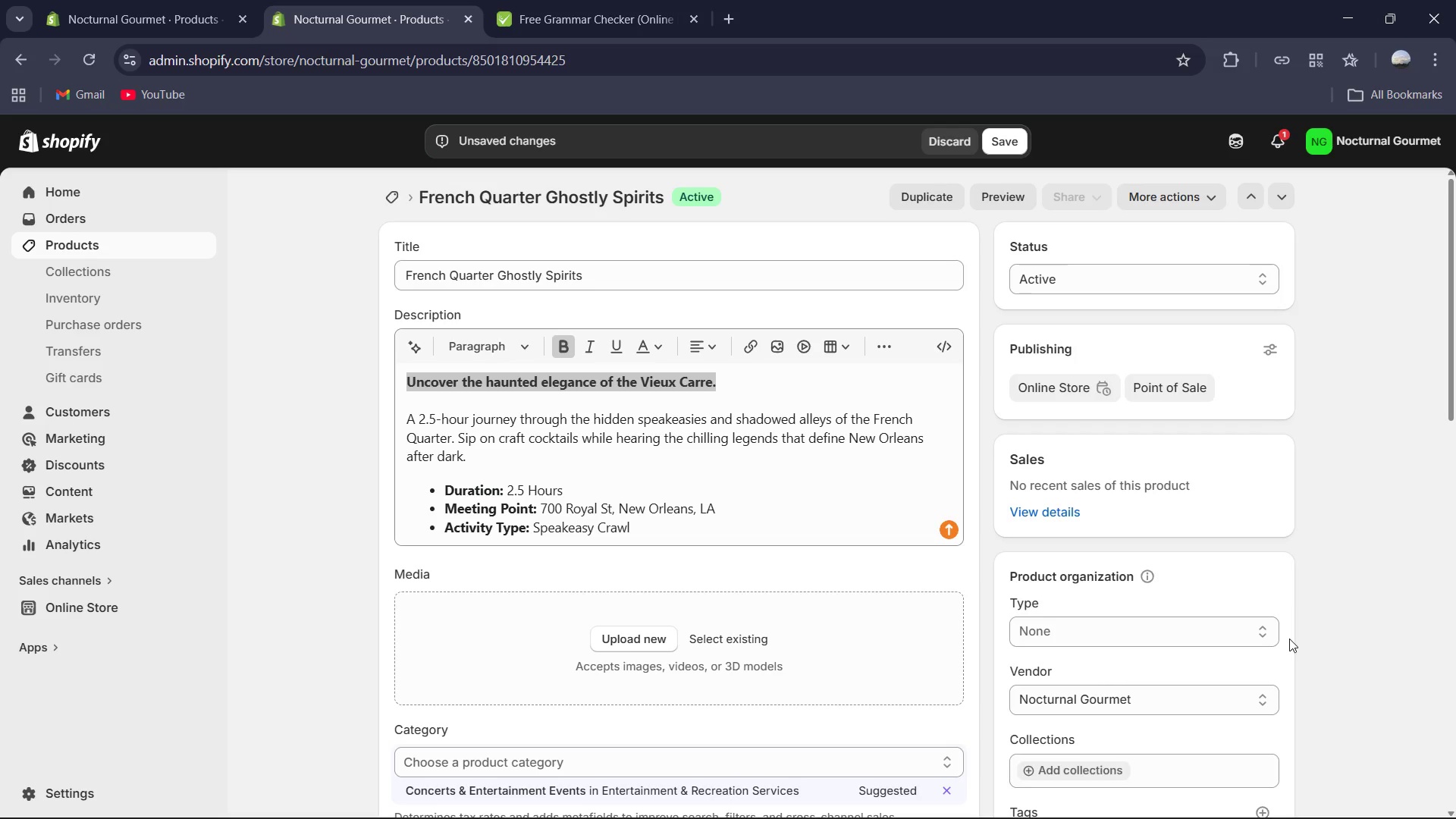 
left_click([1217, 633])
 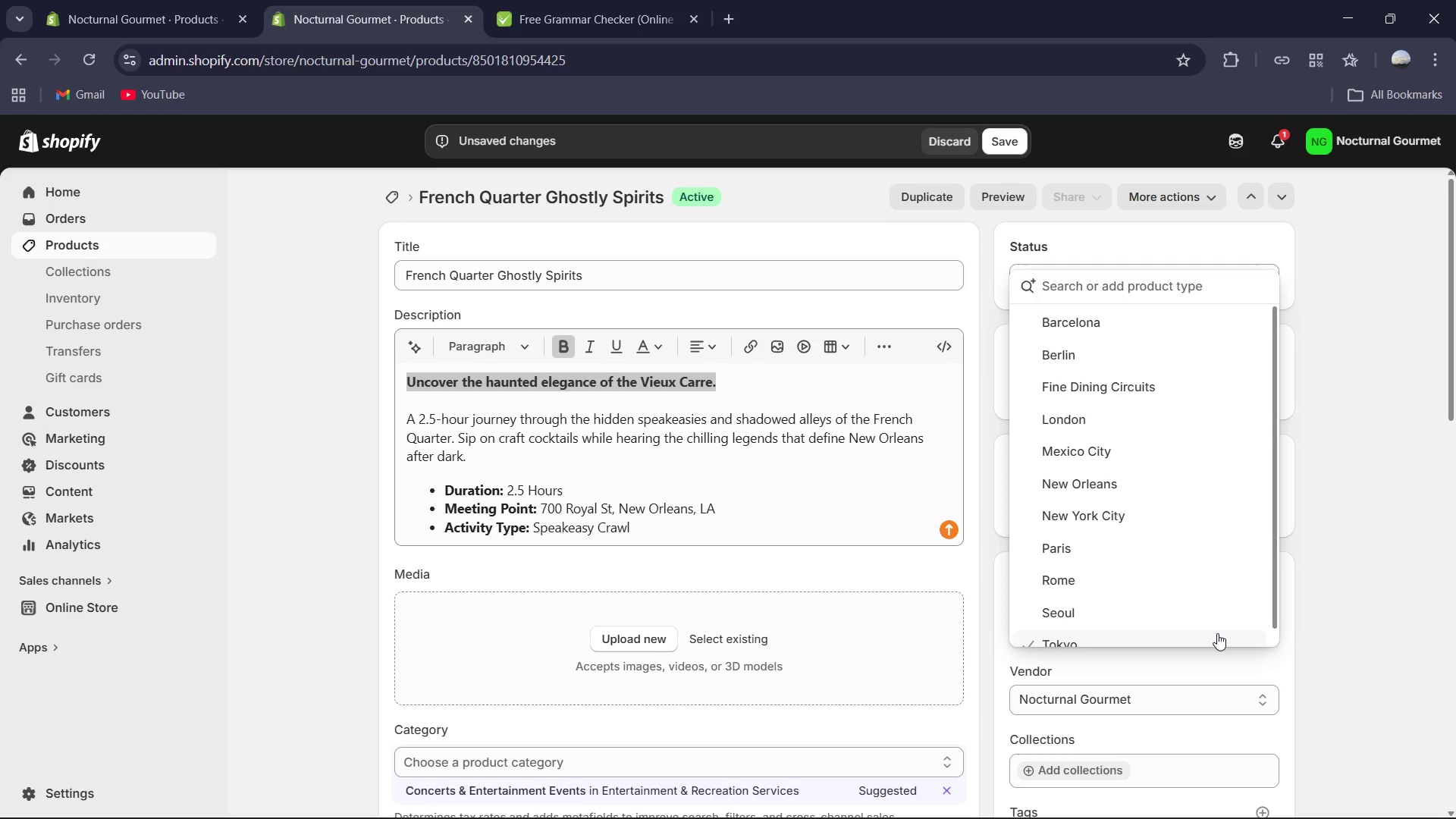 
type(Spea)
 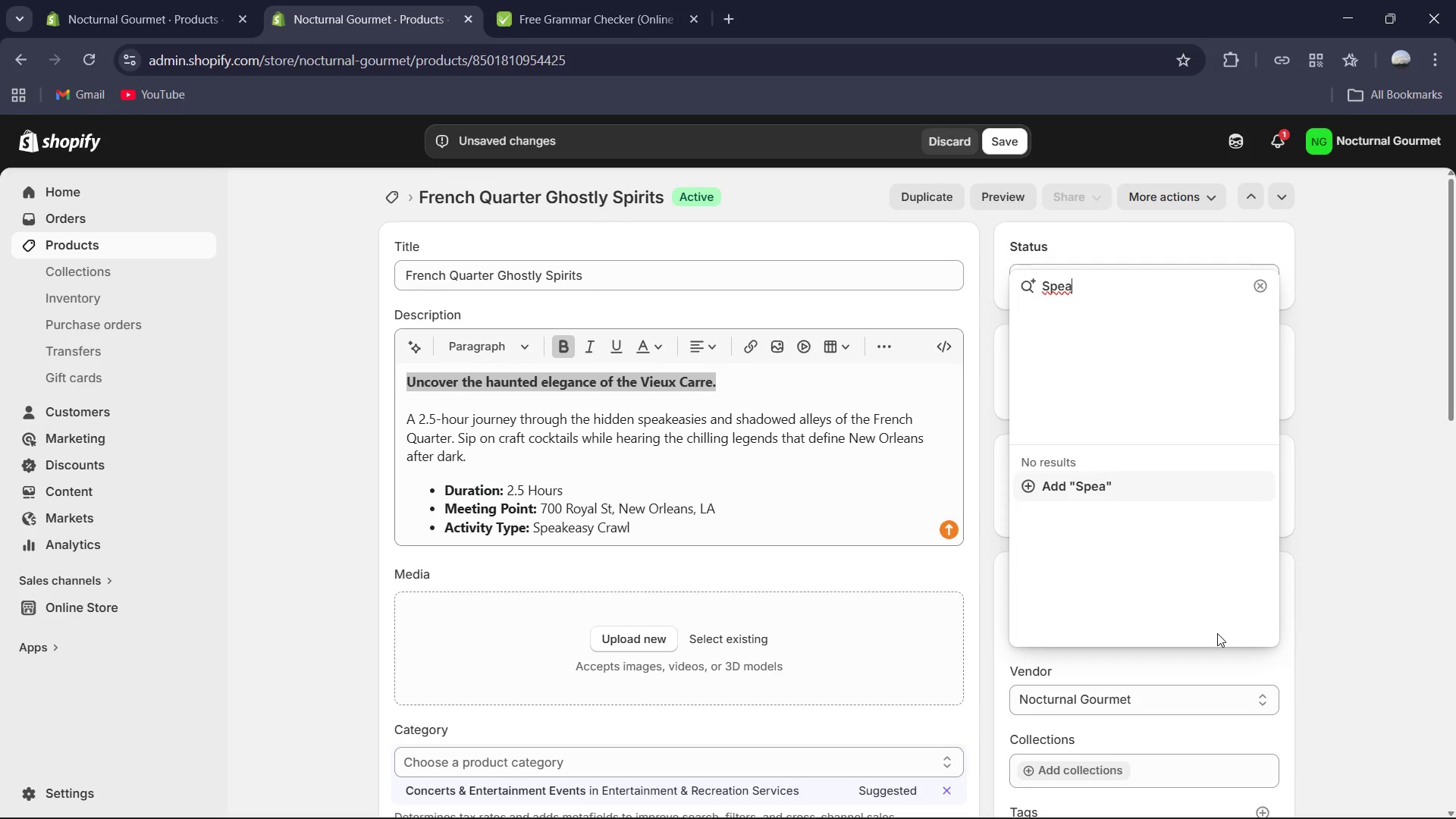 
type(keasy Crawl)
 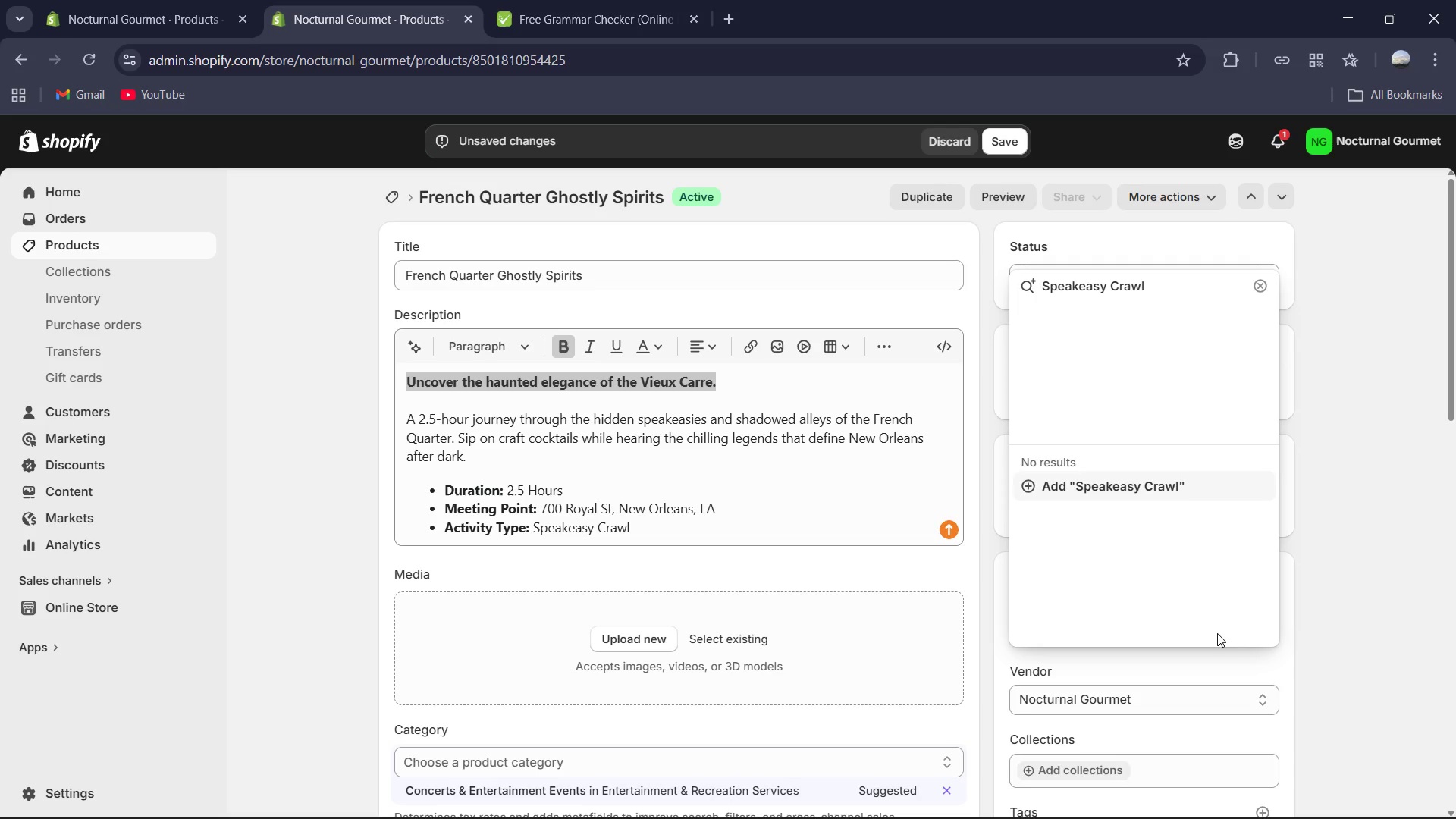 
wait(8.5)
 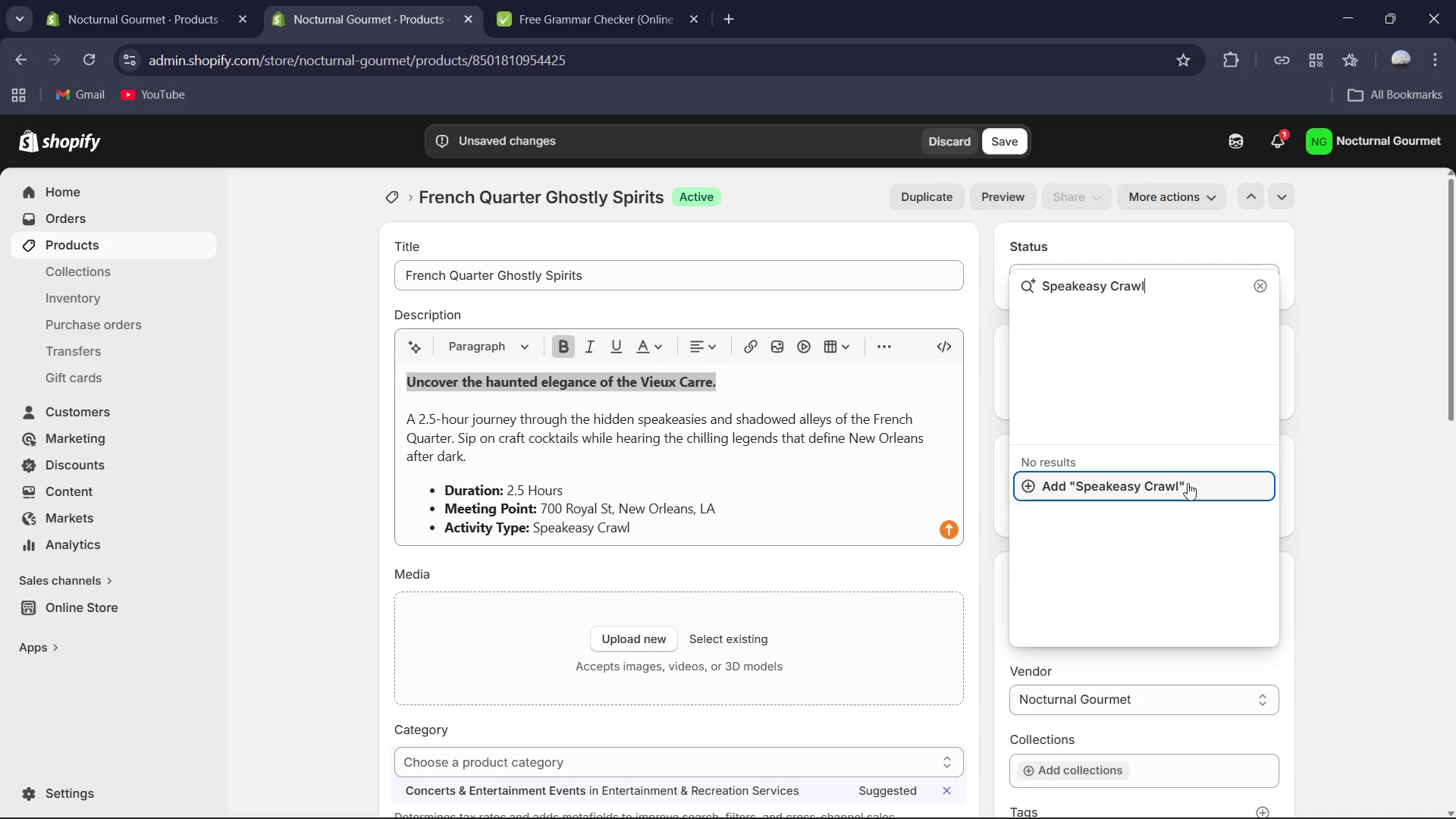 
left_click([1188, 488])
 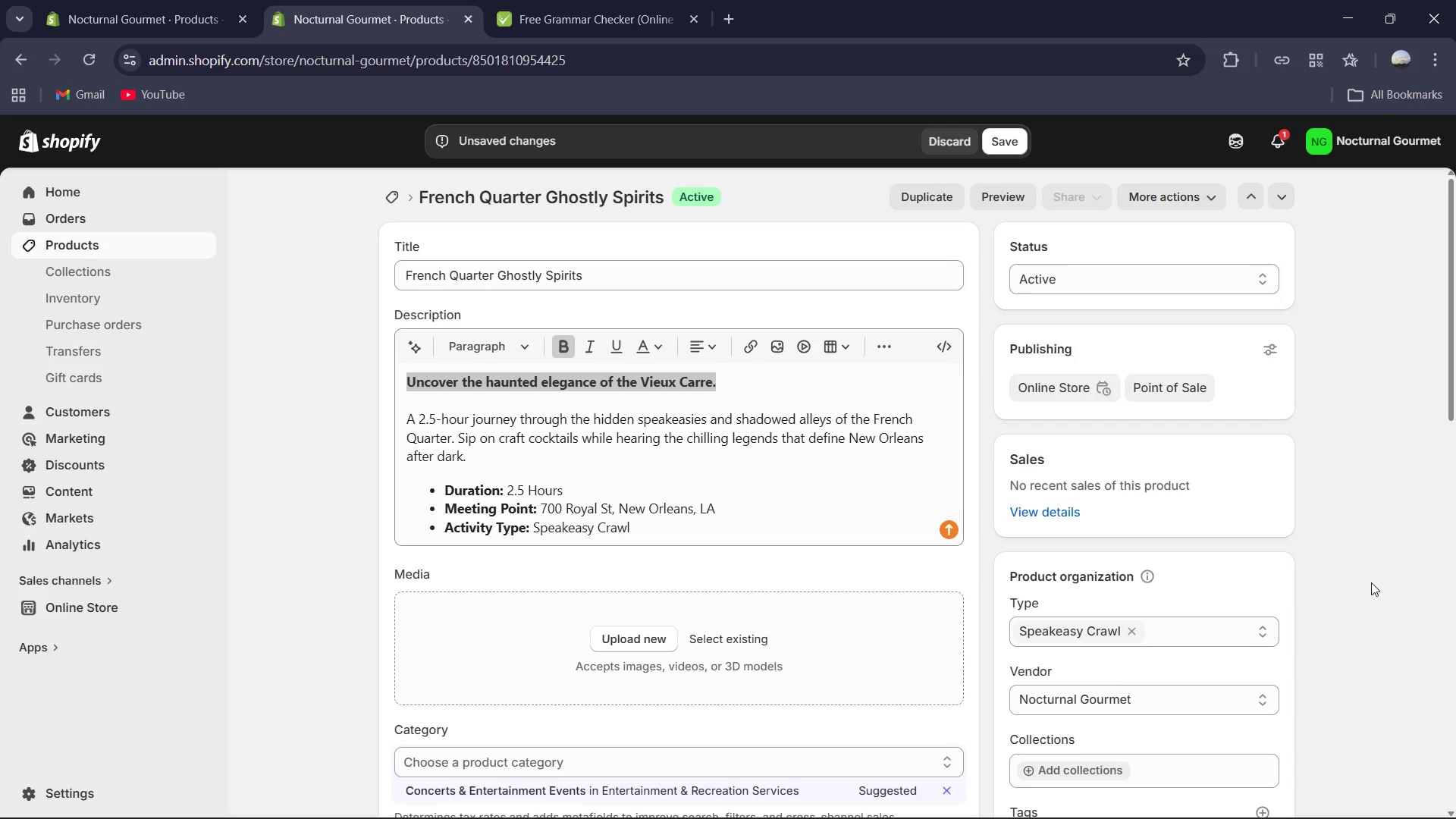 
scroll: coordinate [951, 614], scroll_direction: down, amount: 12.0
 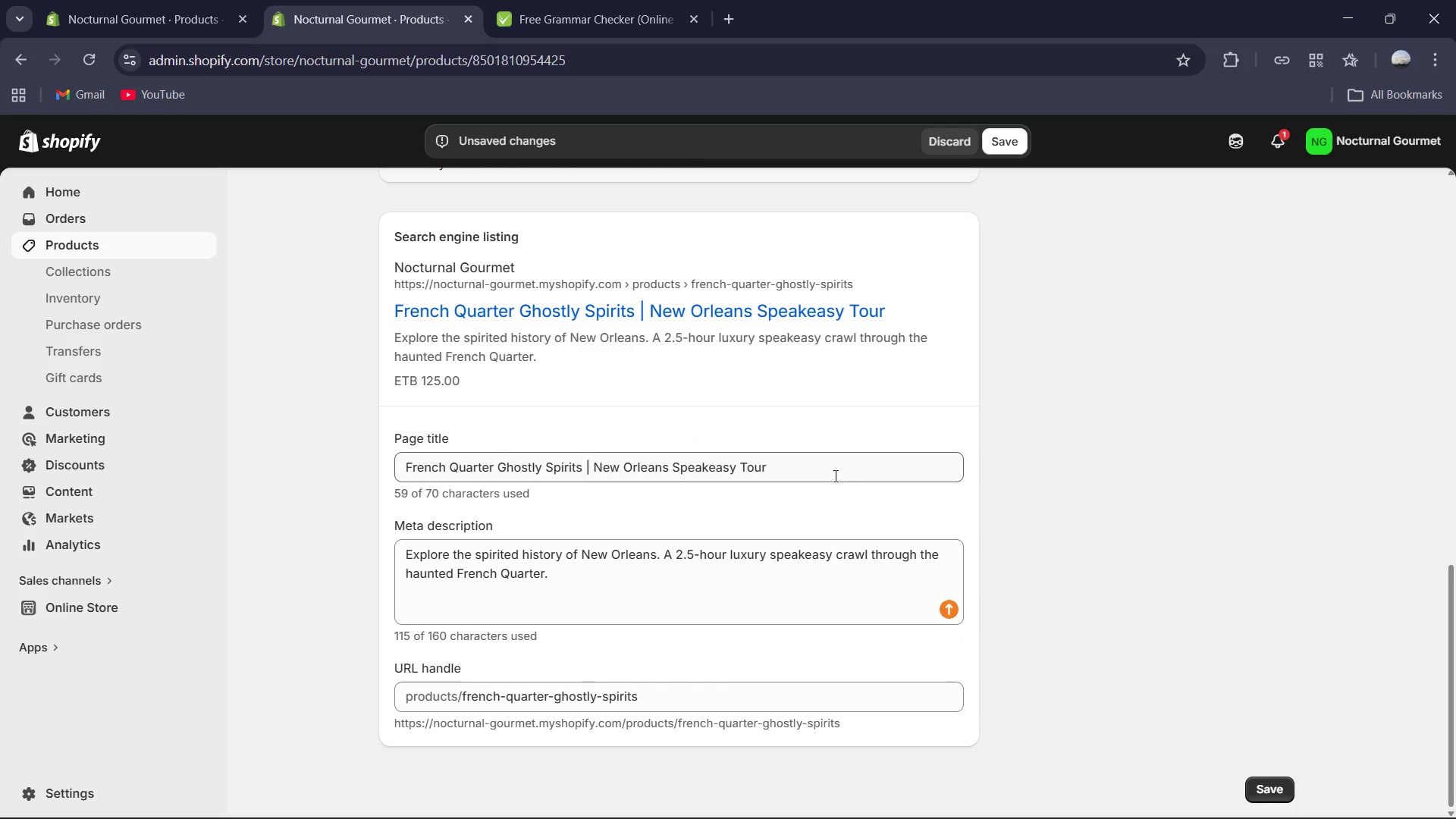 
scroll: coordinate [807, 517], scroll_direction: up, amount: 3.0
 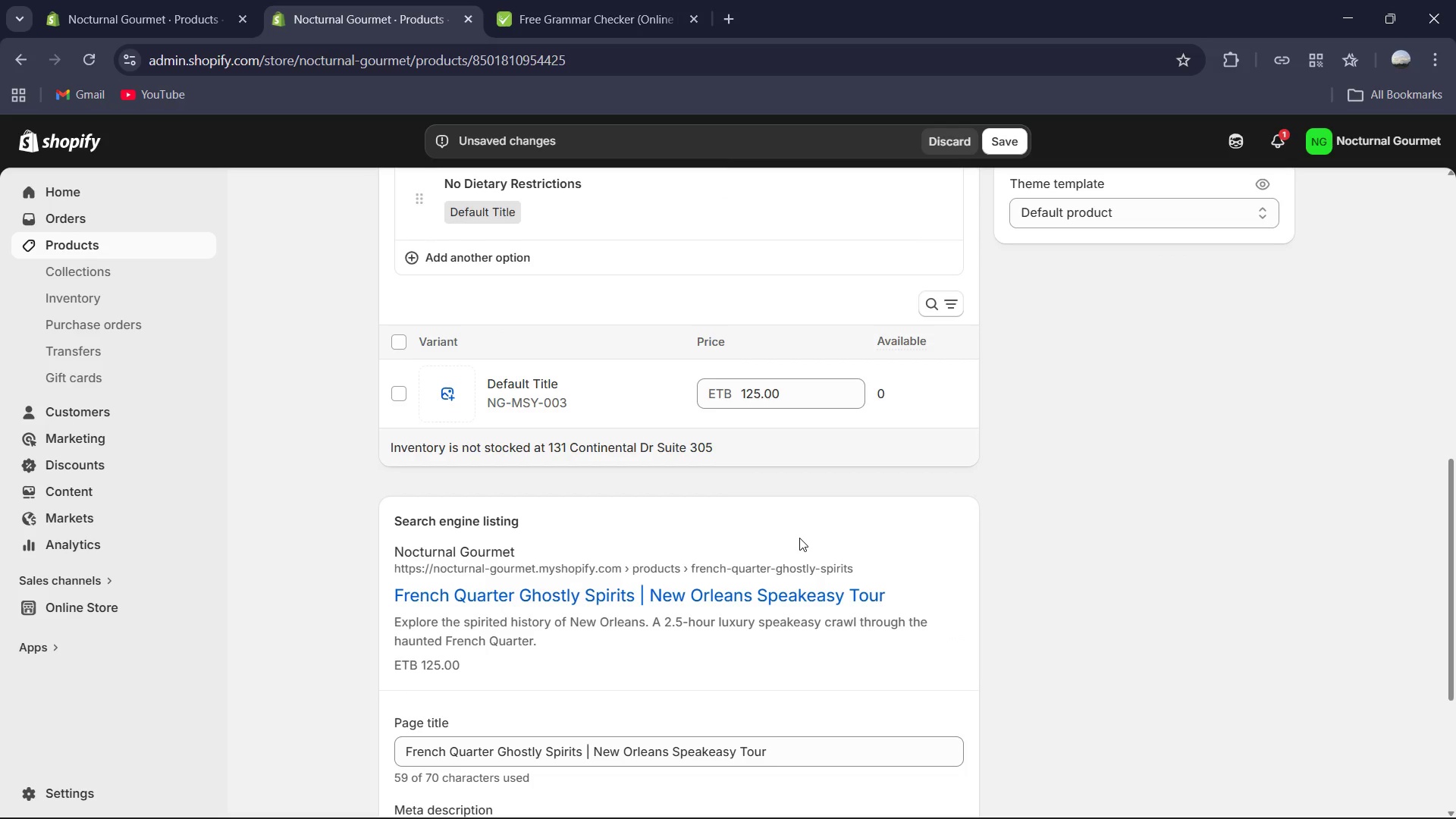 
wait(7.38)
 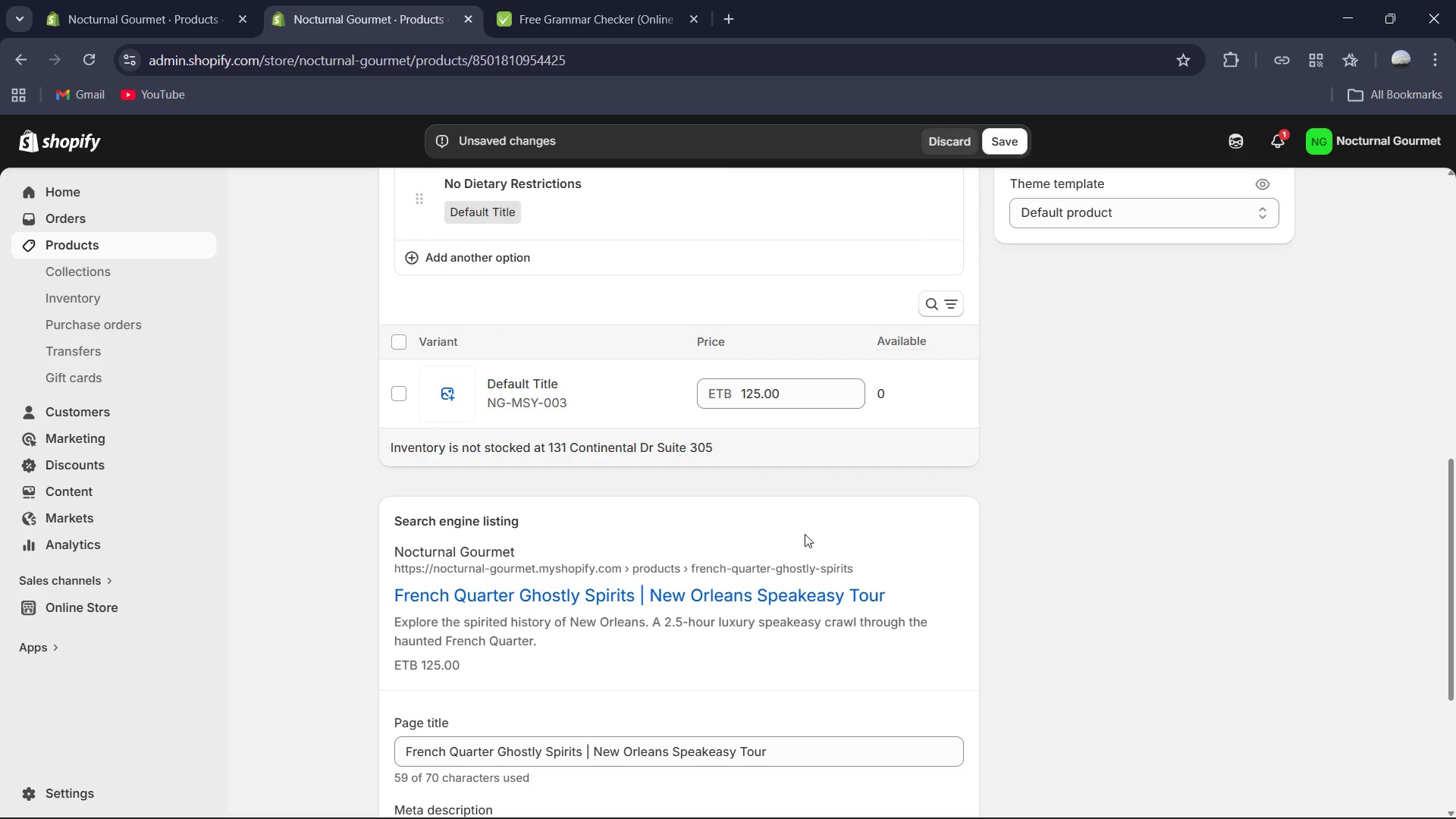 
scroll: coordinate [799, 538], scroll_direction: up, amount: 2.0
 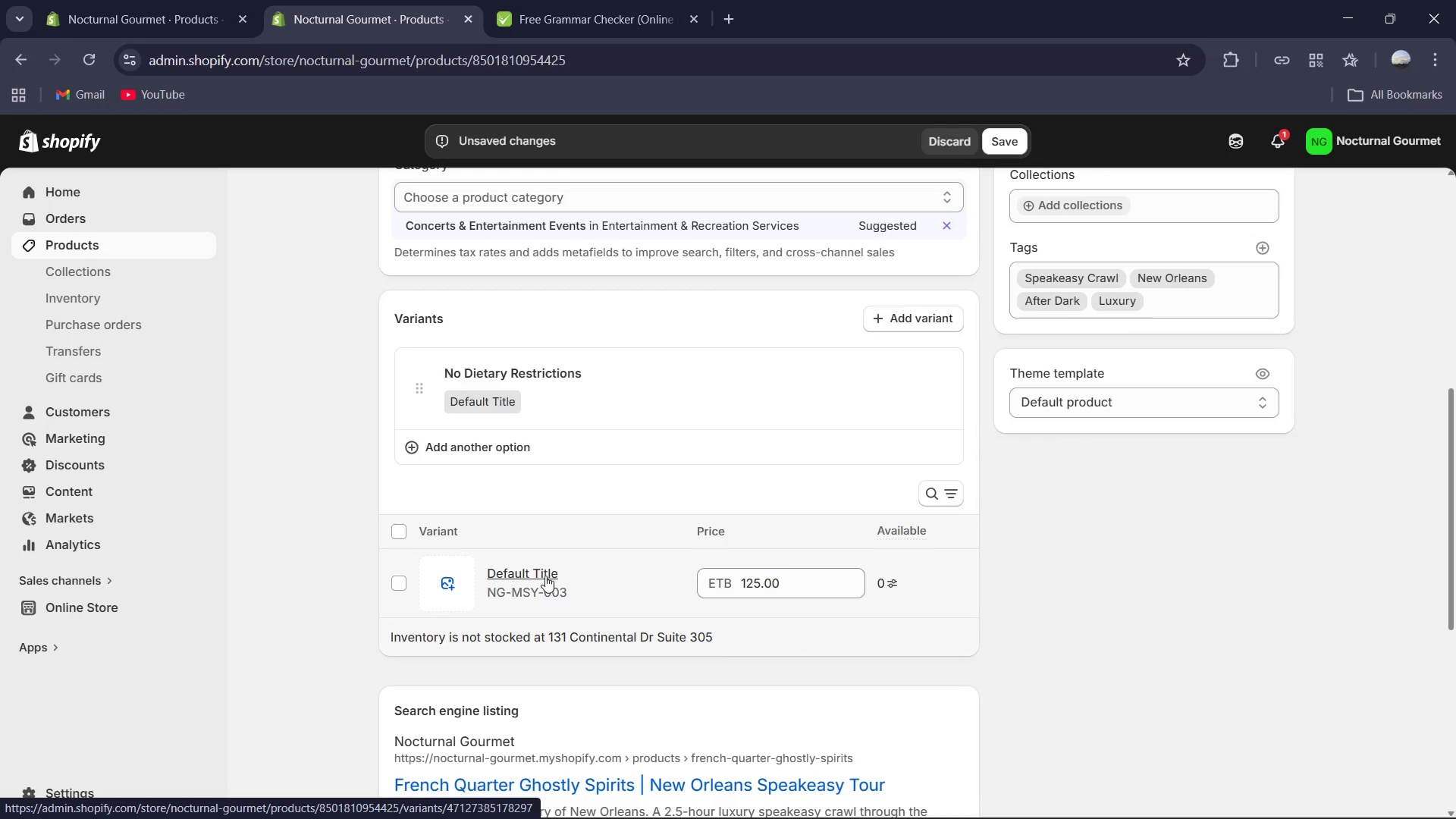 
wait(6.34)
 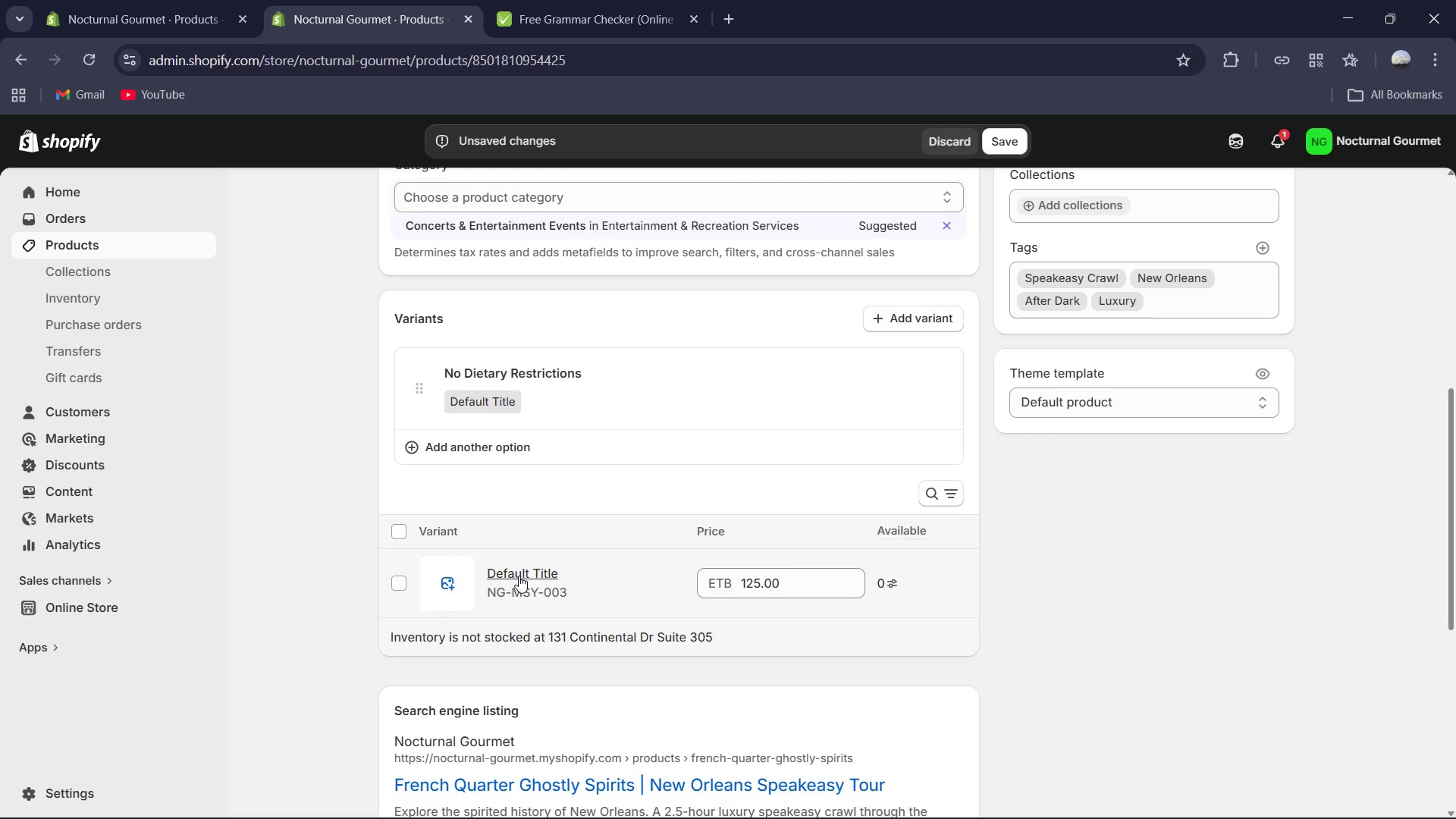 
left_click([495, 369])
 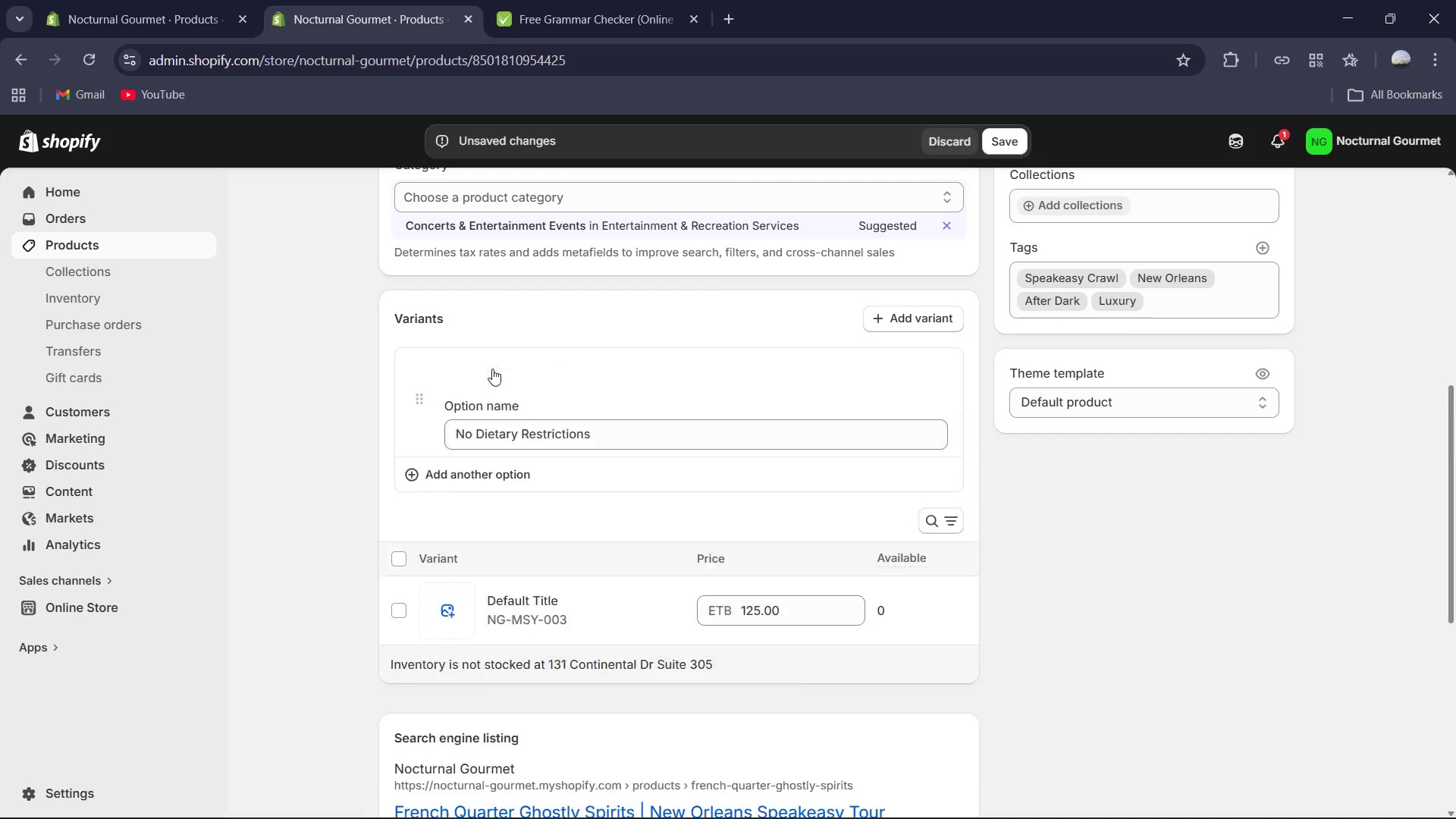 
mouse_move([491, 375])
 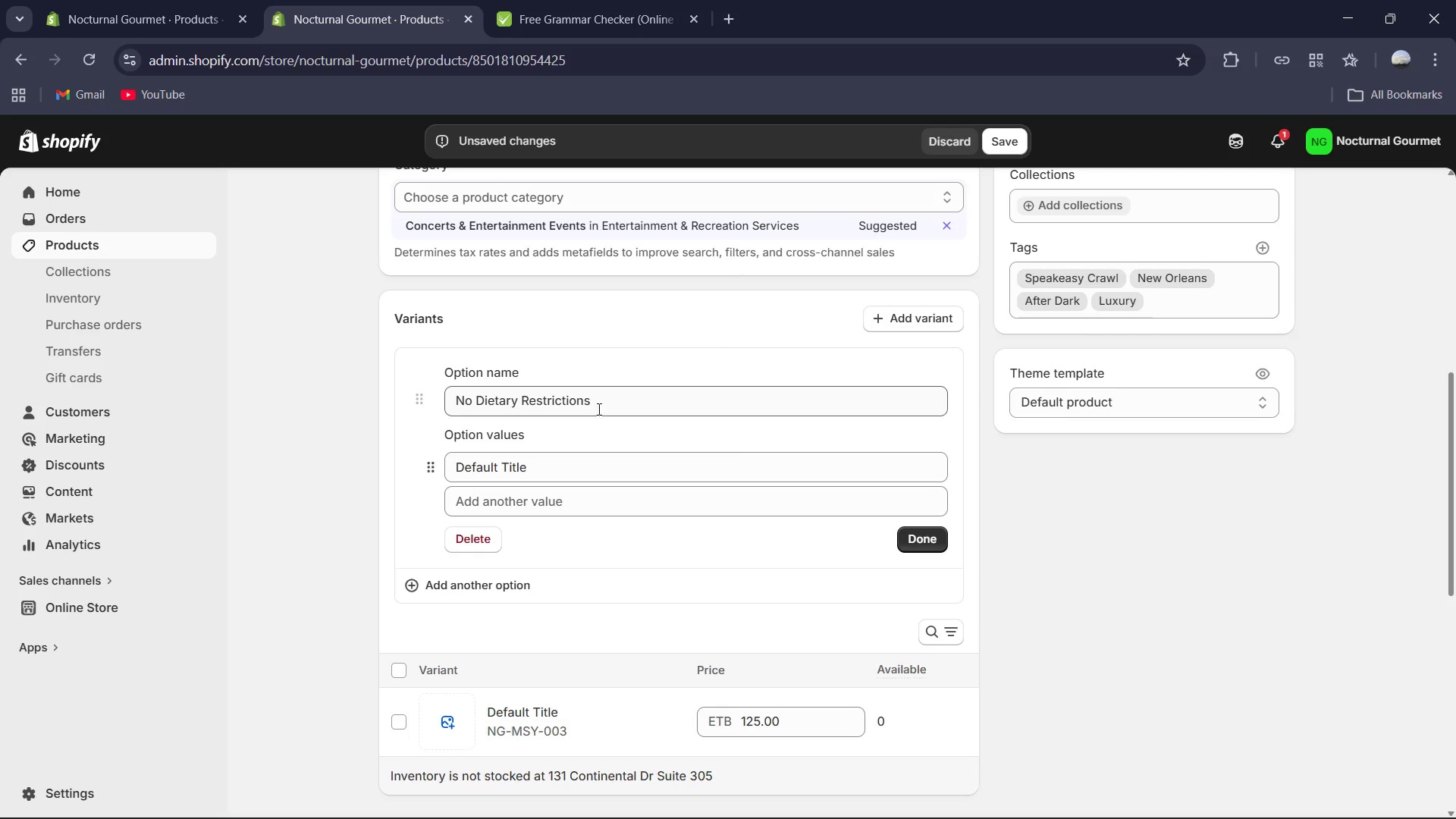 
left_click([666, 400])
 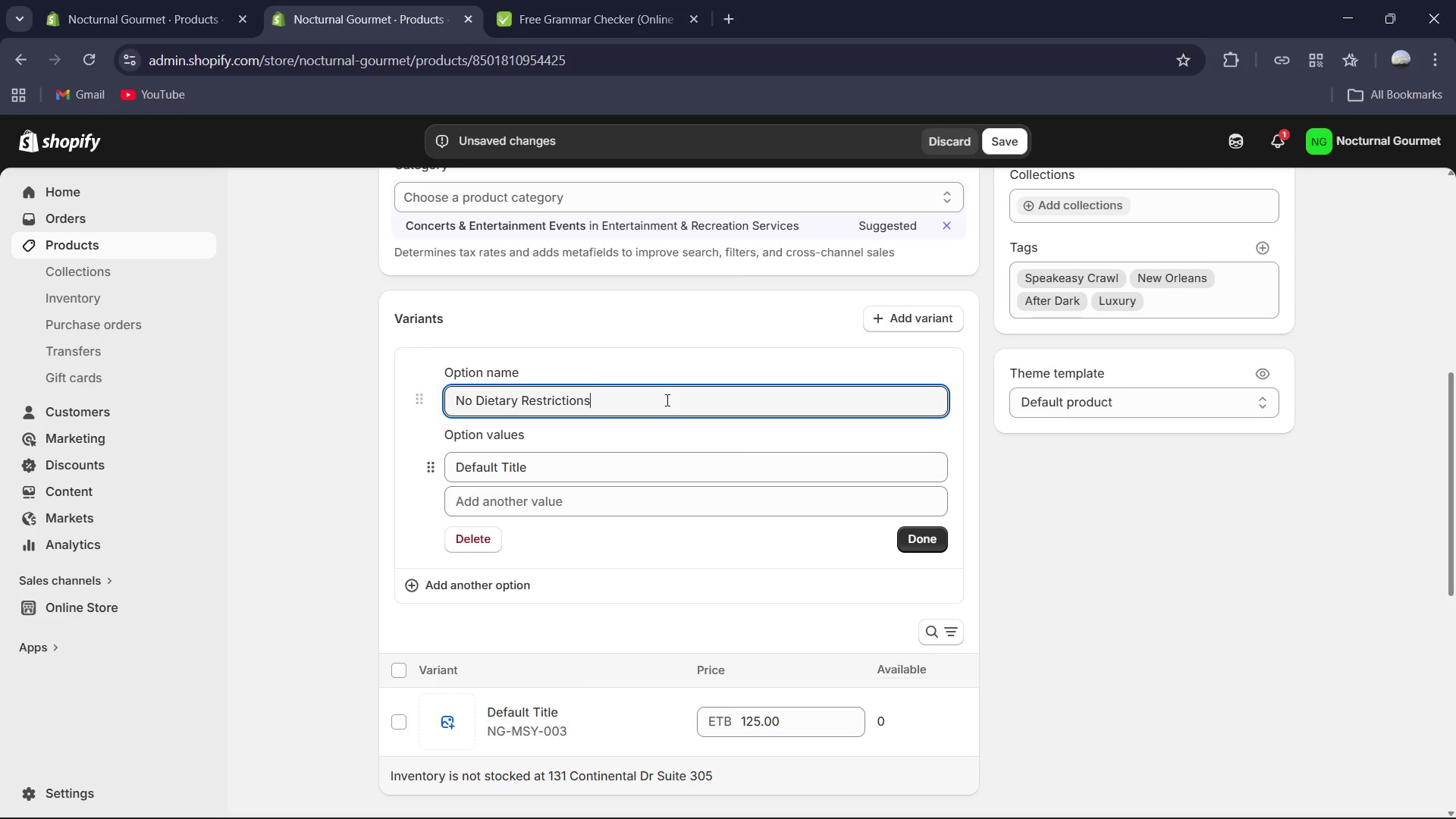 
key(Control+ControlLeft)
 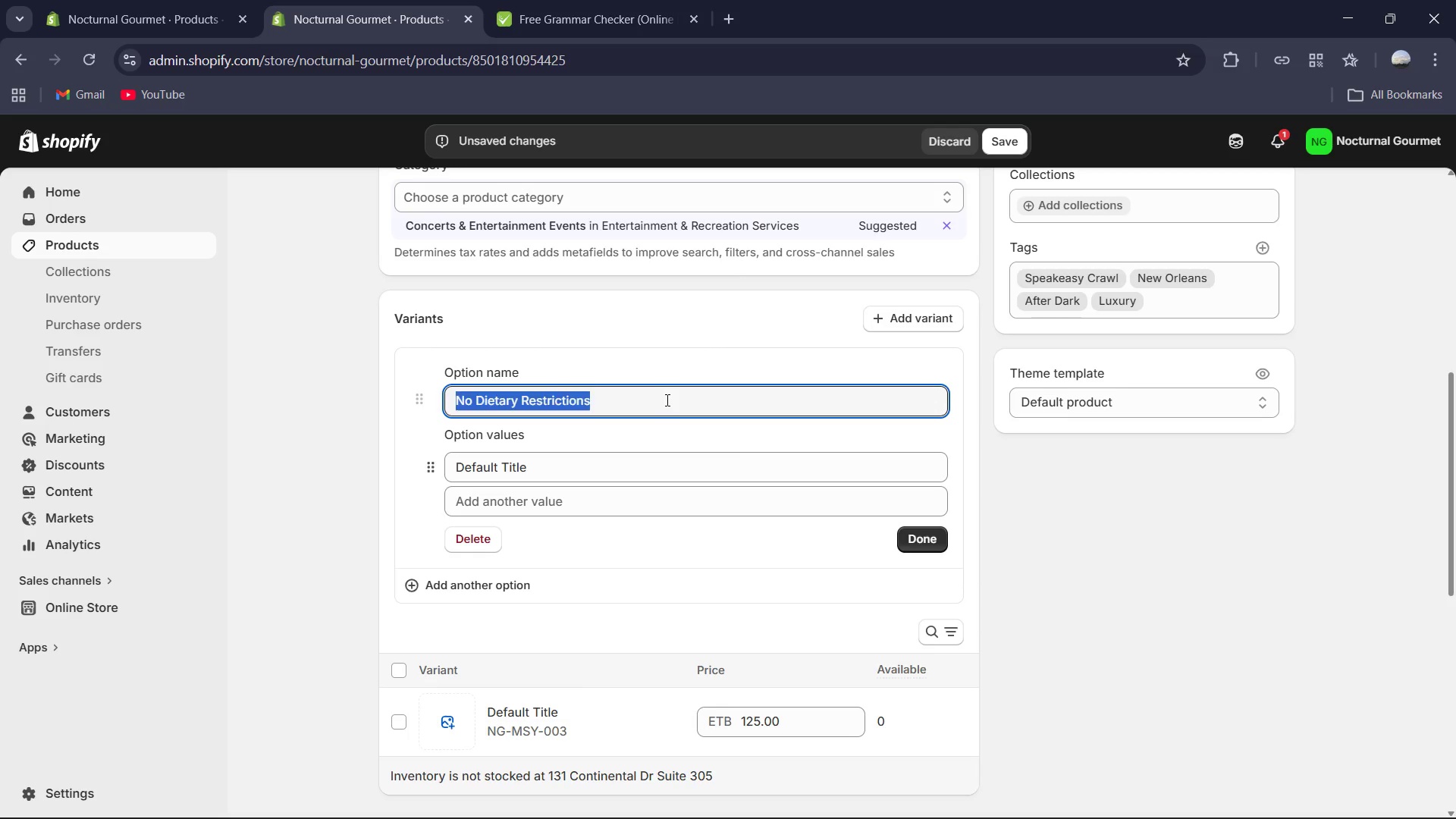 
key(Control+A)
 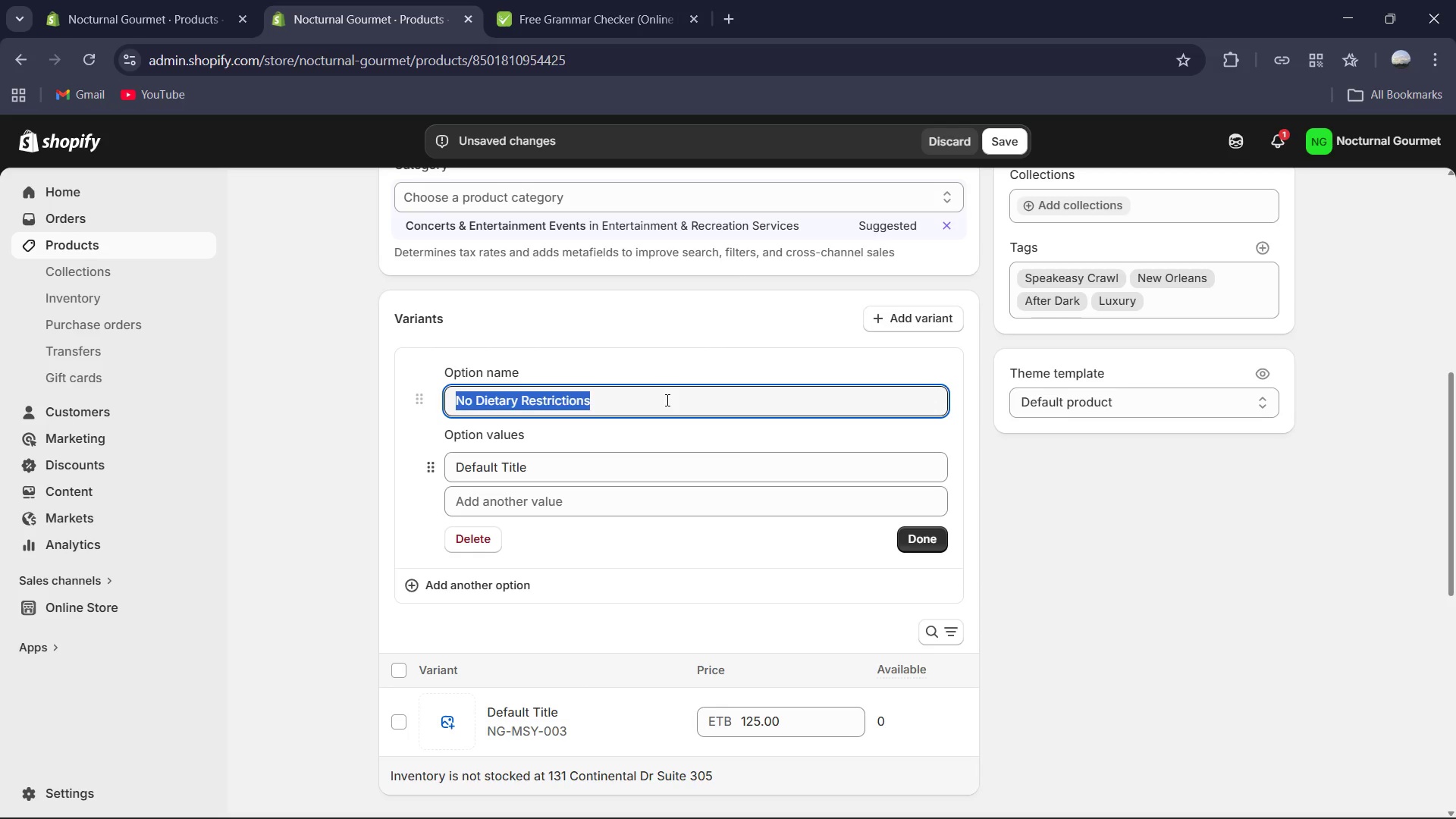 
type(Dietary Requirments )
key(Backspace)
key(Backspace)
type( )
key(Backspace)
key(Backspace)
key(Backspace)
key(Backspace)
key(Backspace)
key(Backspace)
type(rement)
 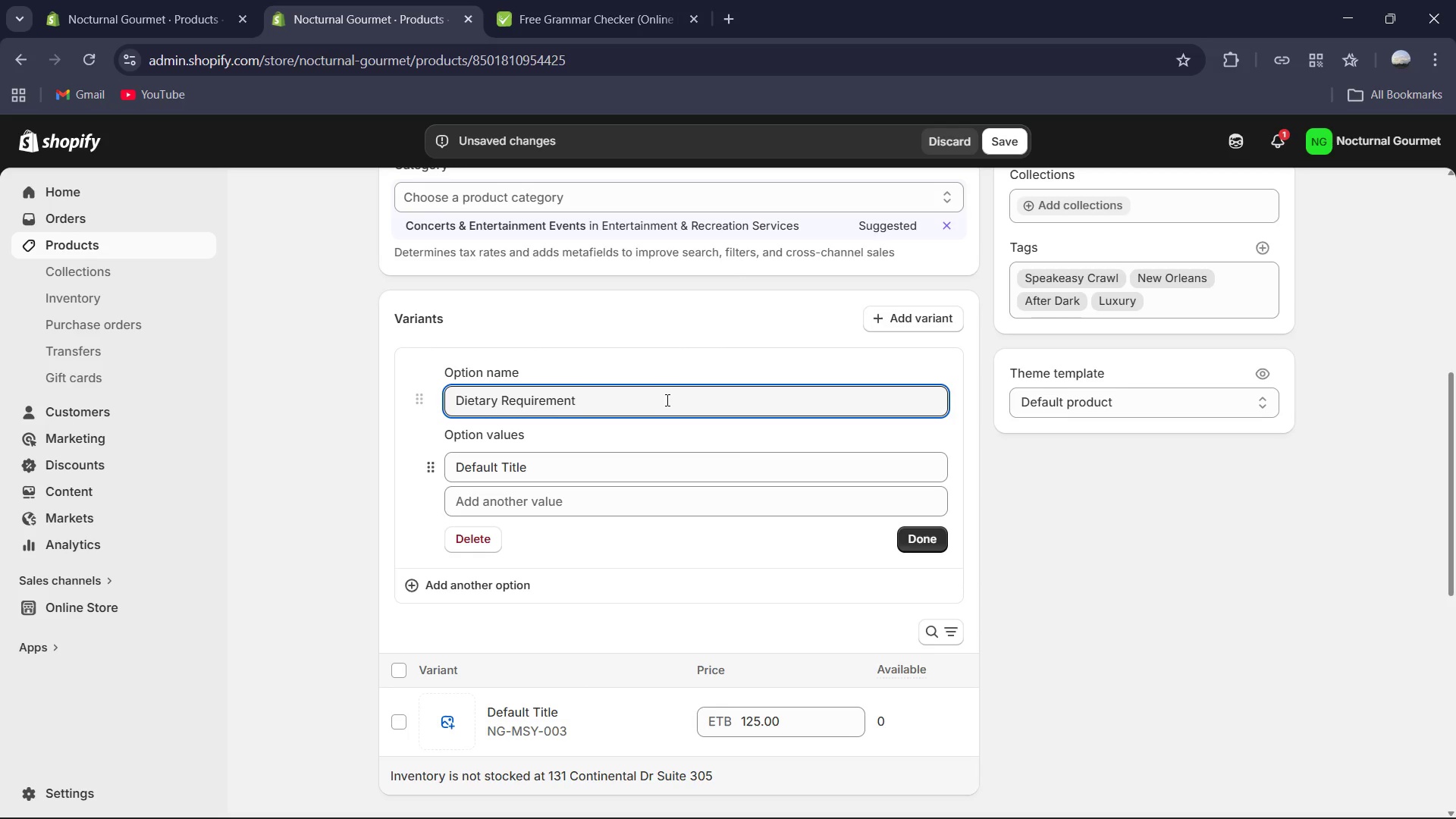 
key(Space)
 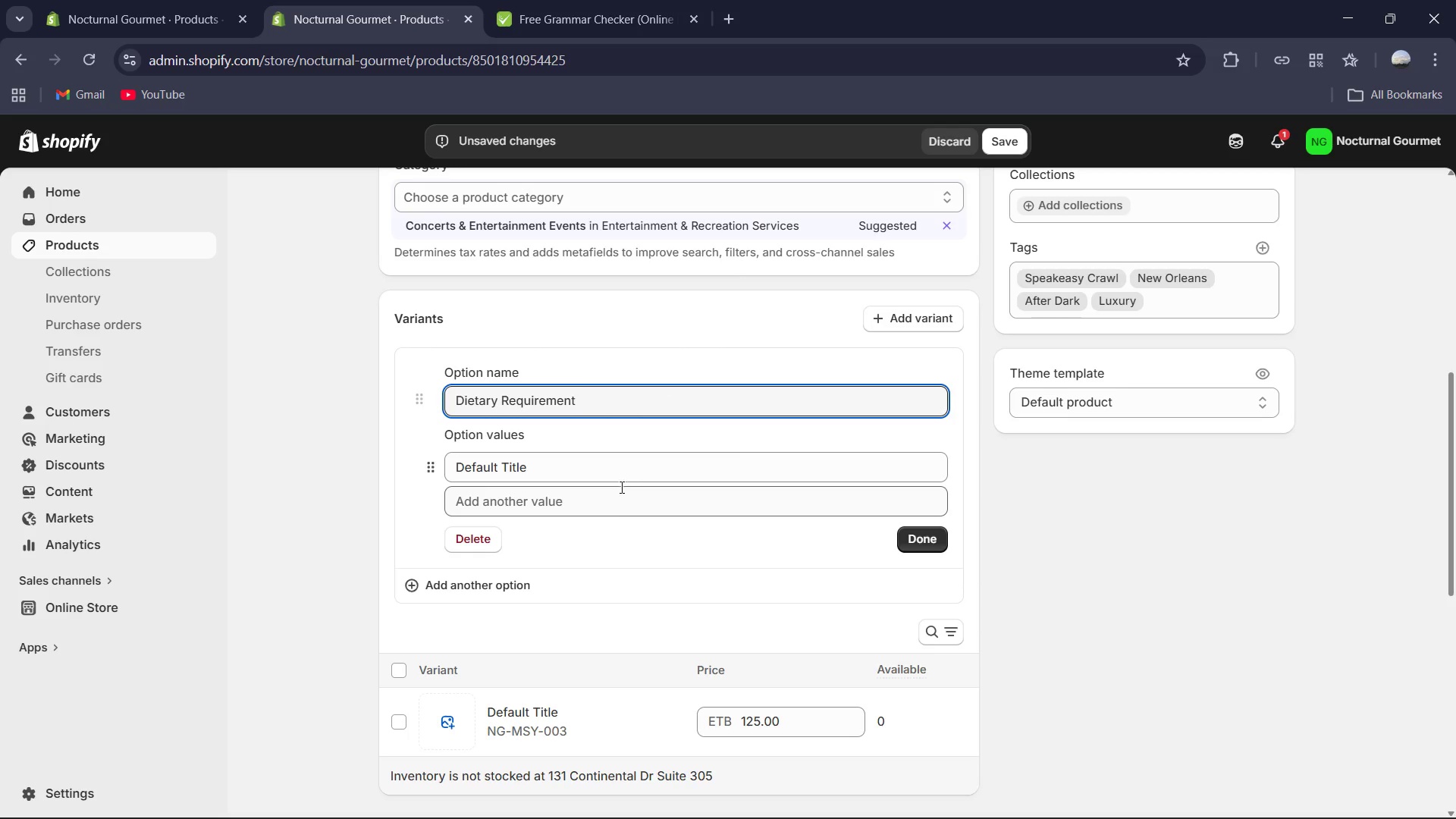 
left_click([625, 461])
 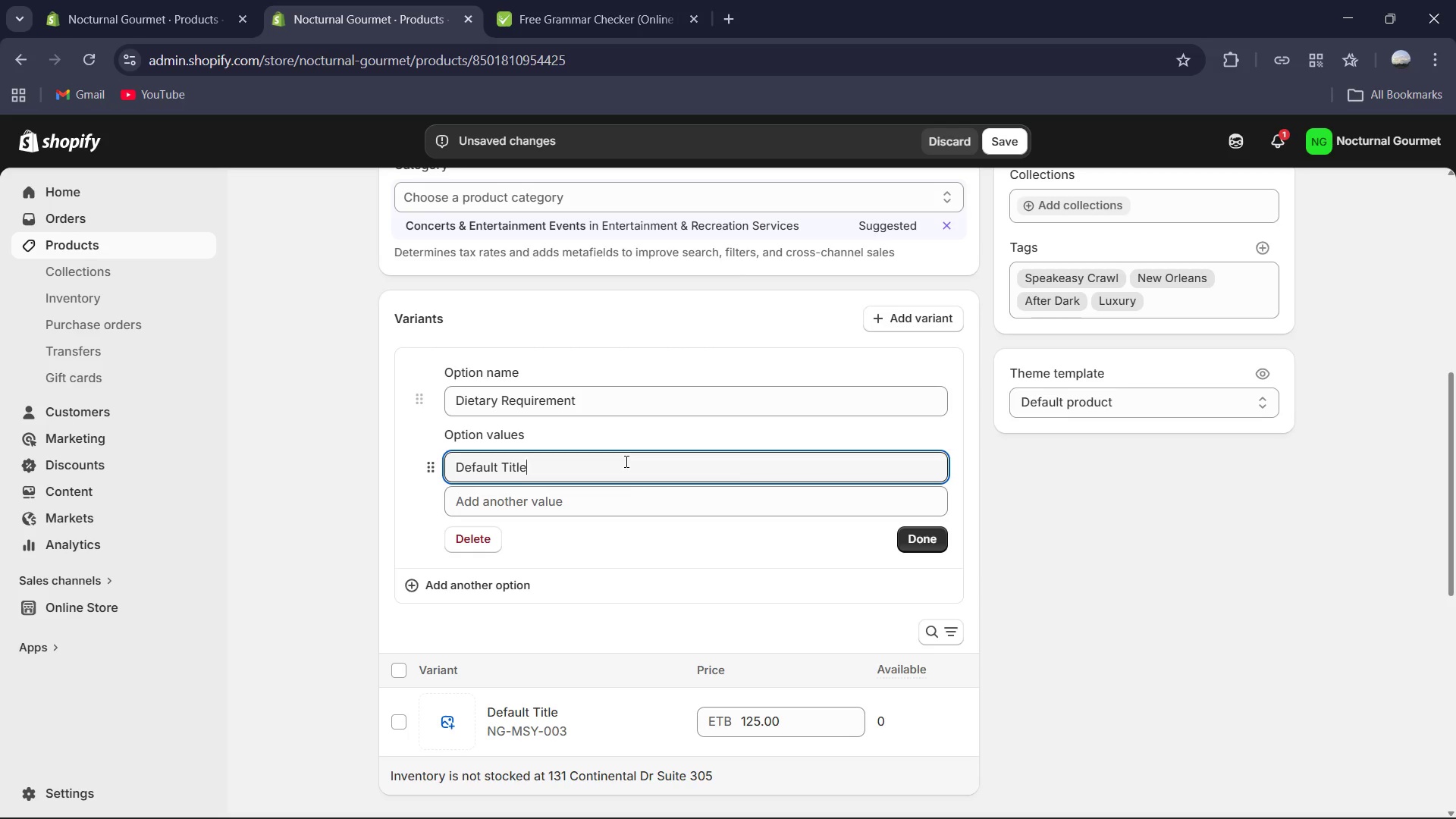 
key(Control+ControlLeft)
 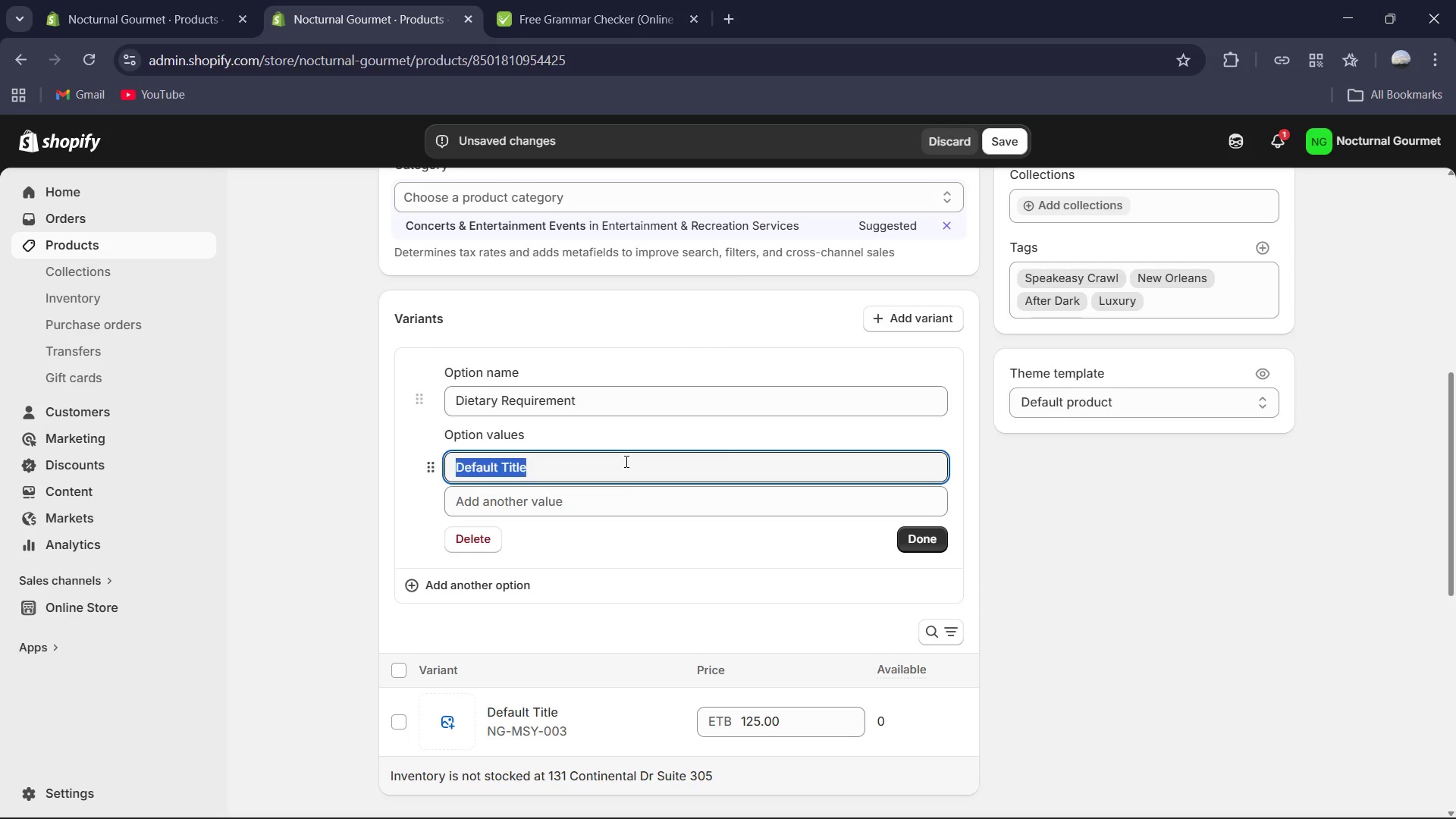 
key(Control+A)
 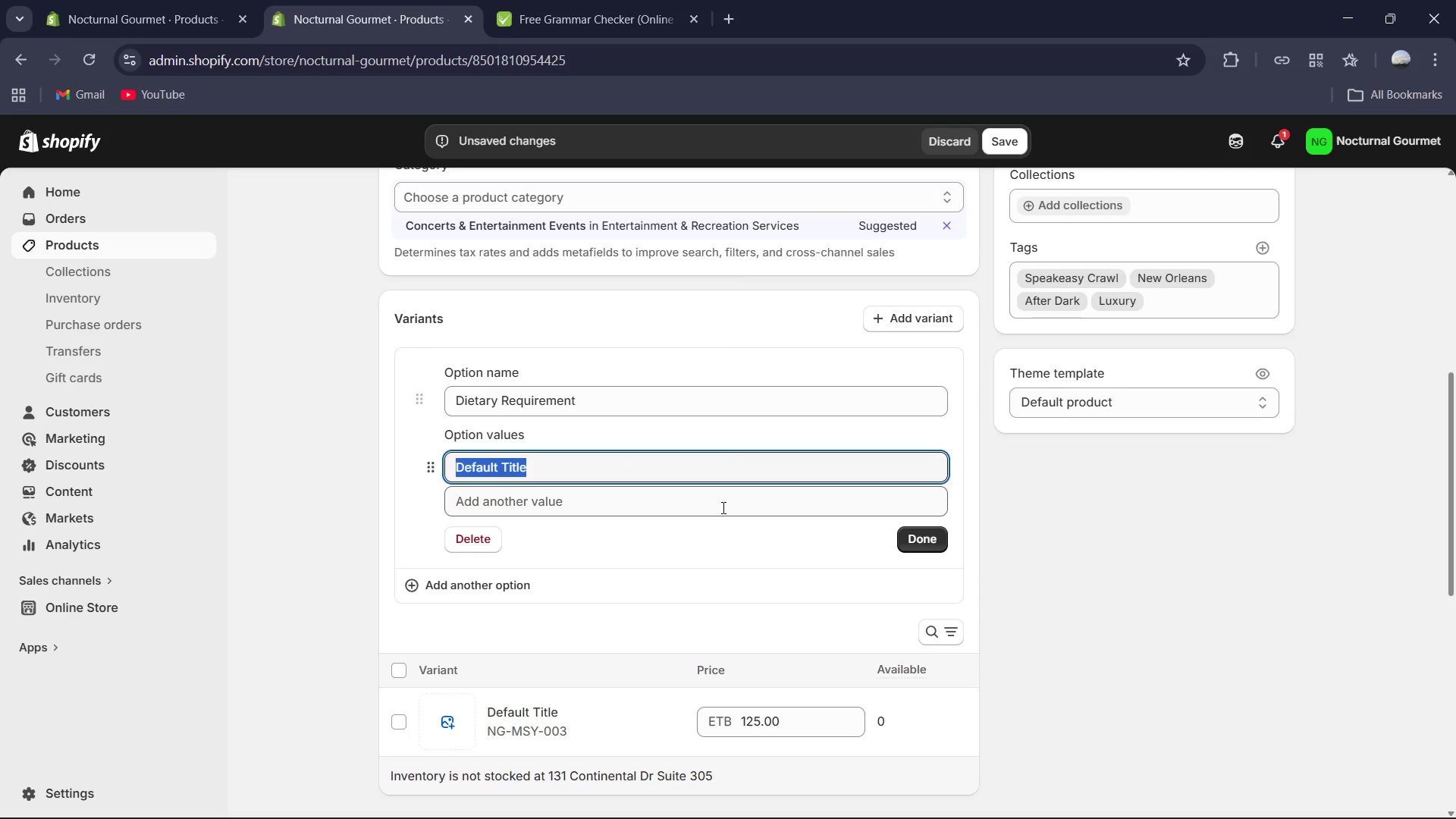 
type(Standard )
 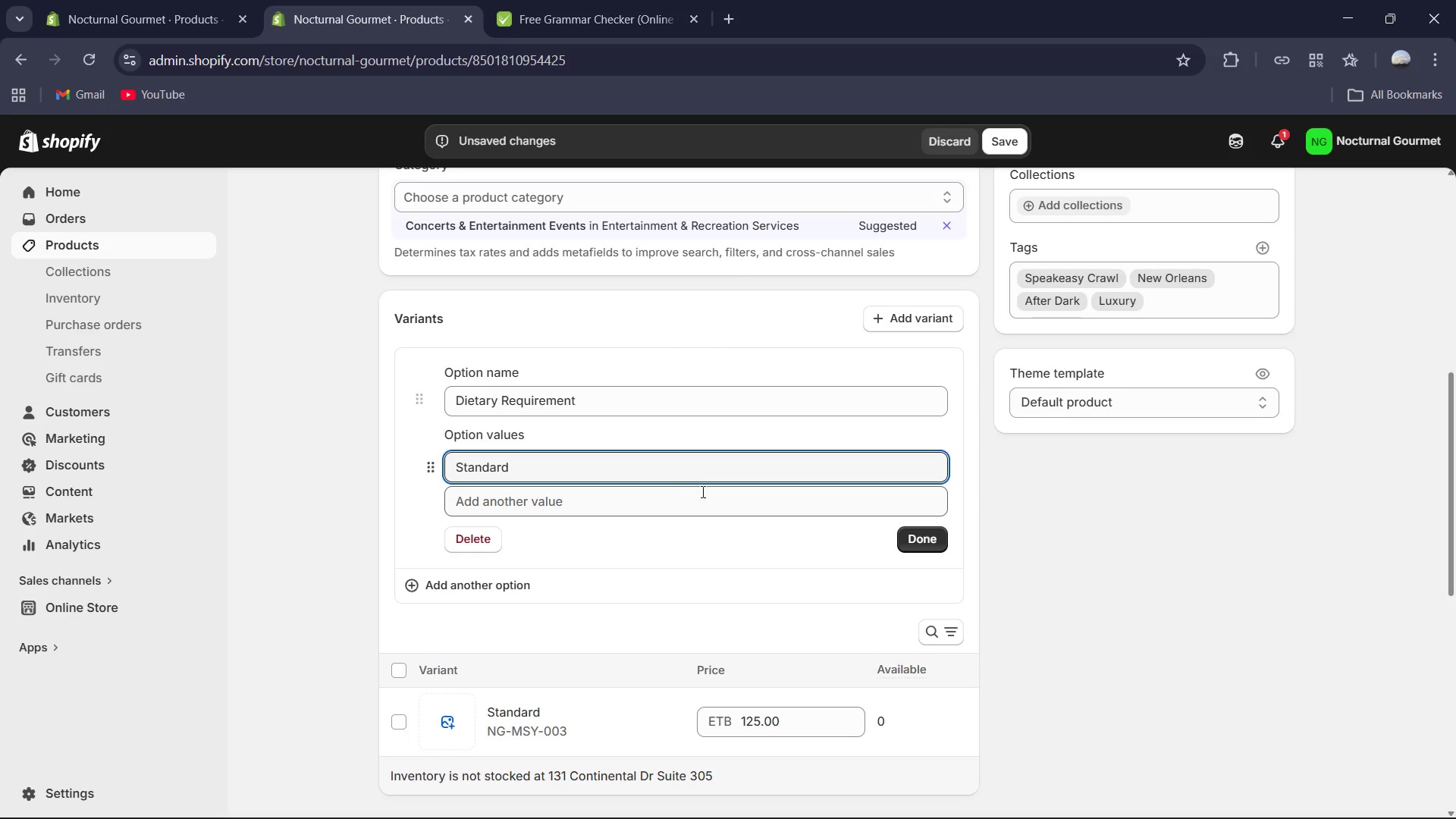 
left_click([687, 487])
 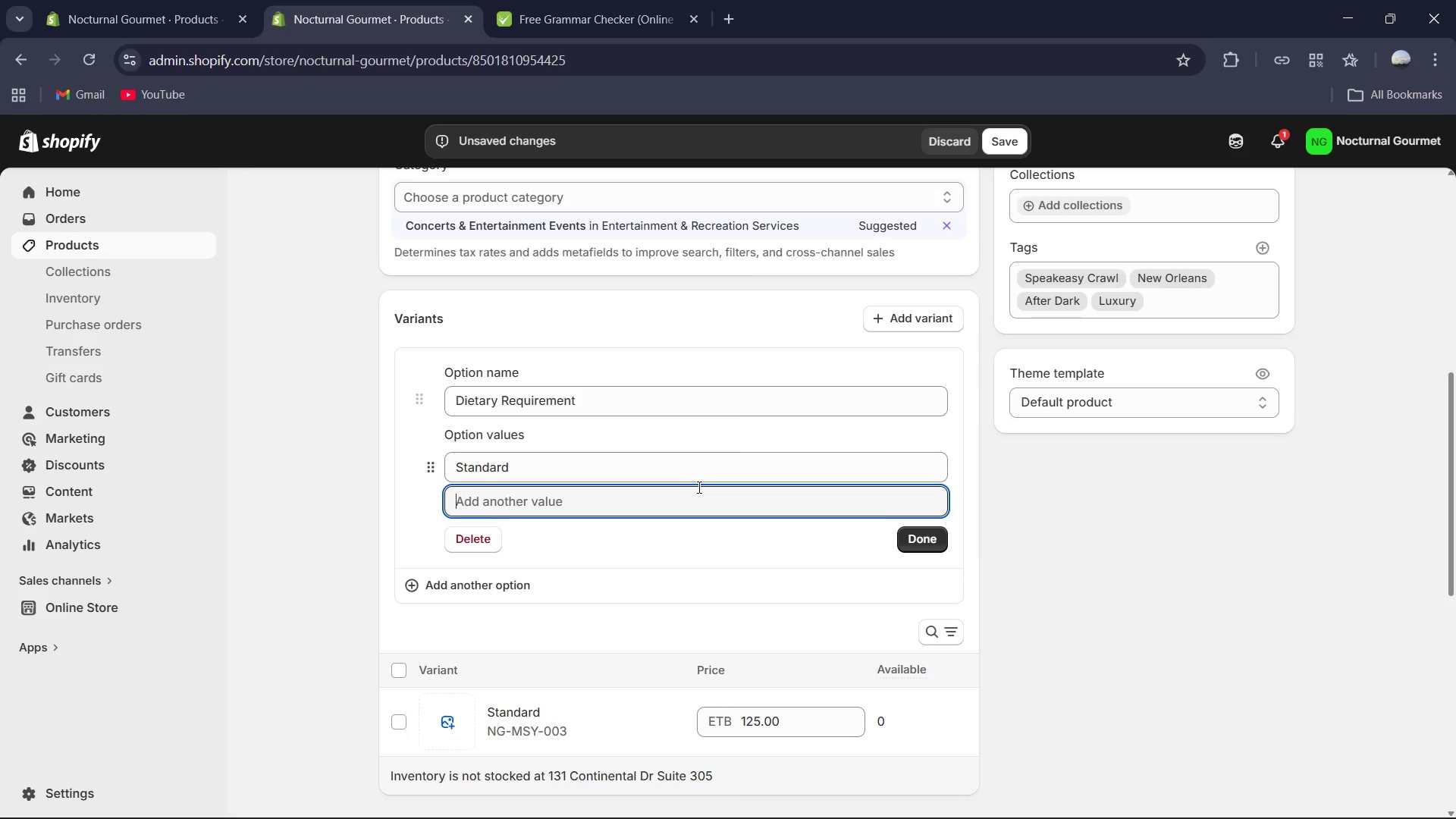 
type(Vegeterian )
 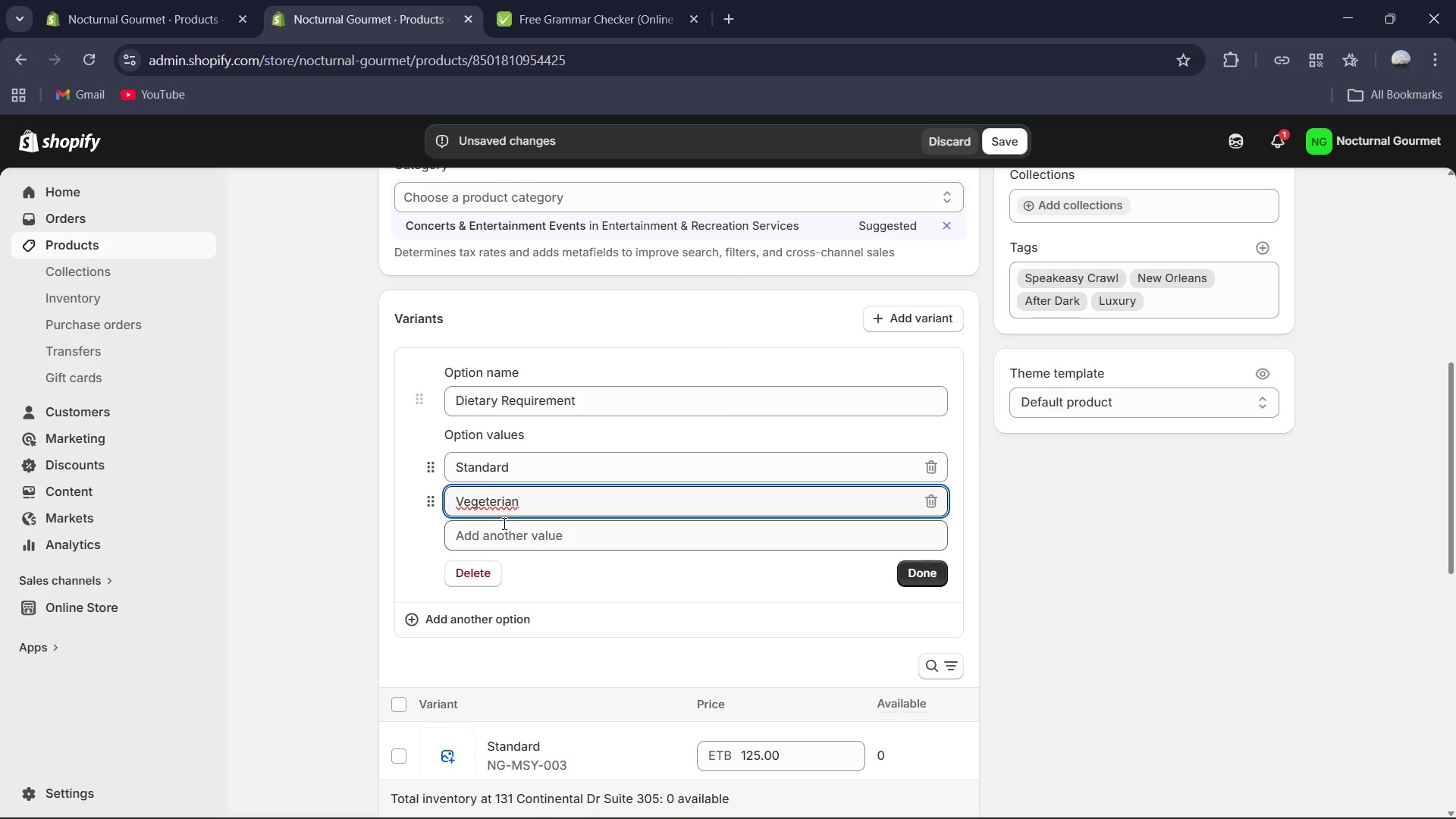 
wait(6.39)
 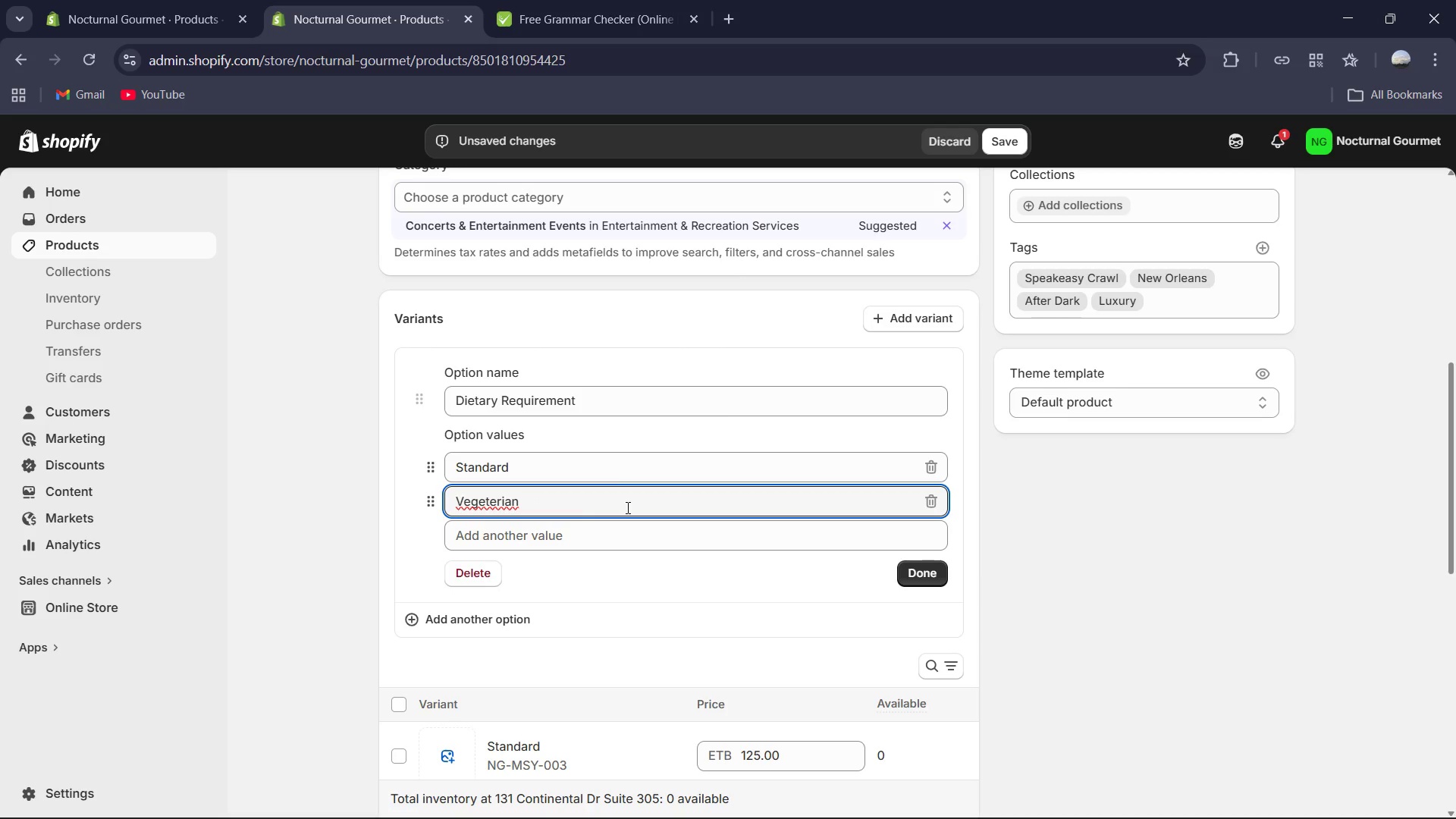 
left_click([496, 502])
 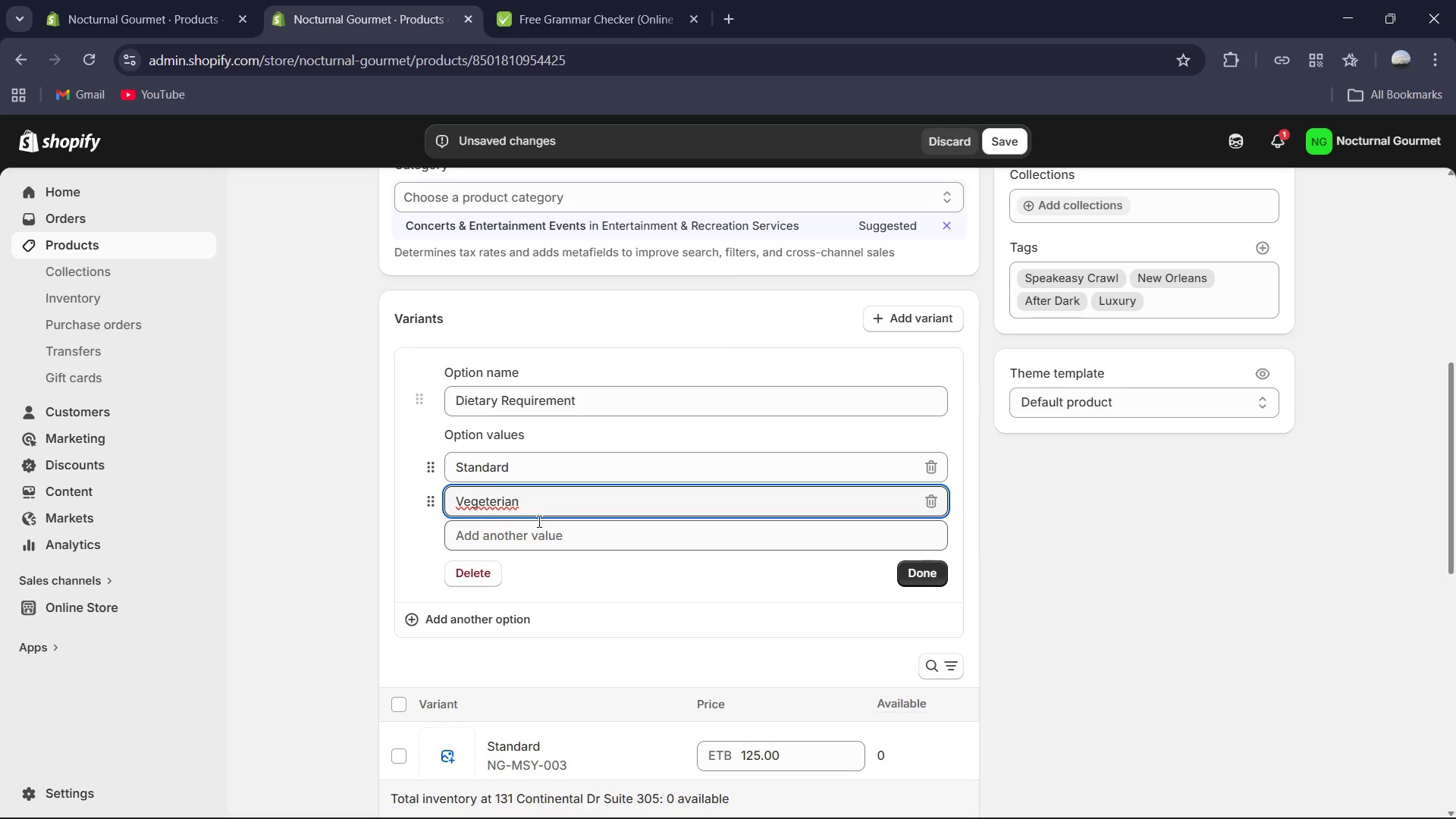 
key(Backspace)
 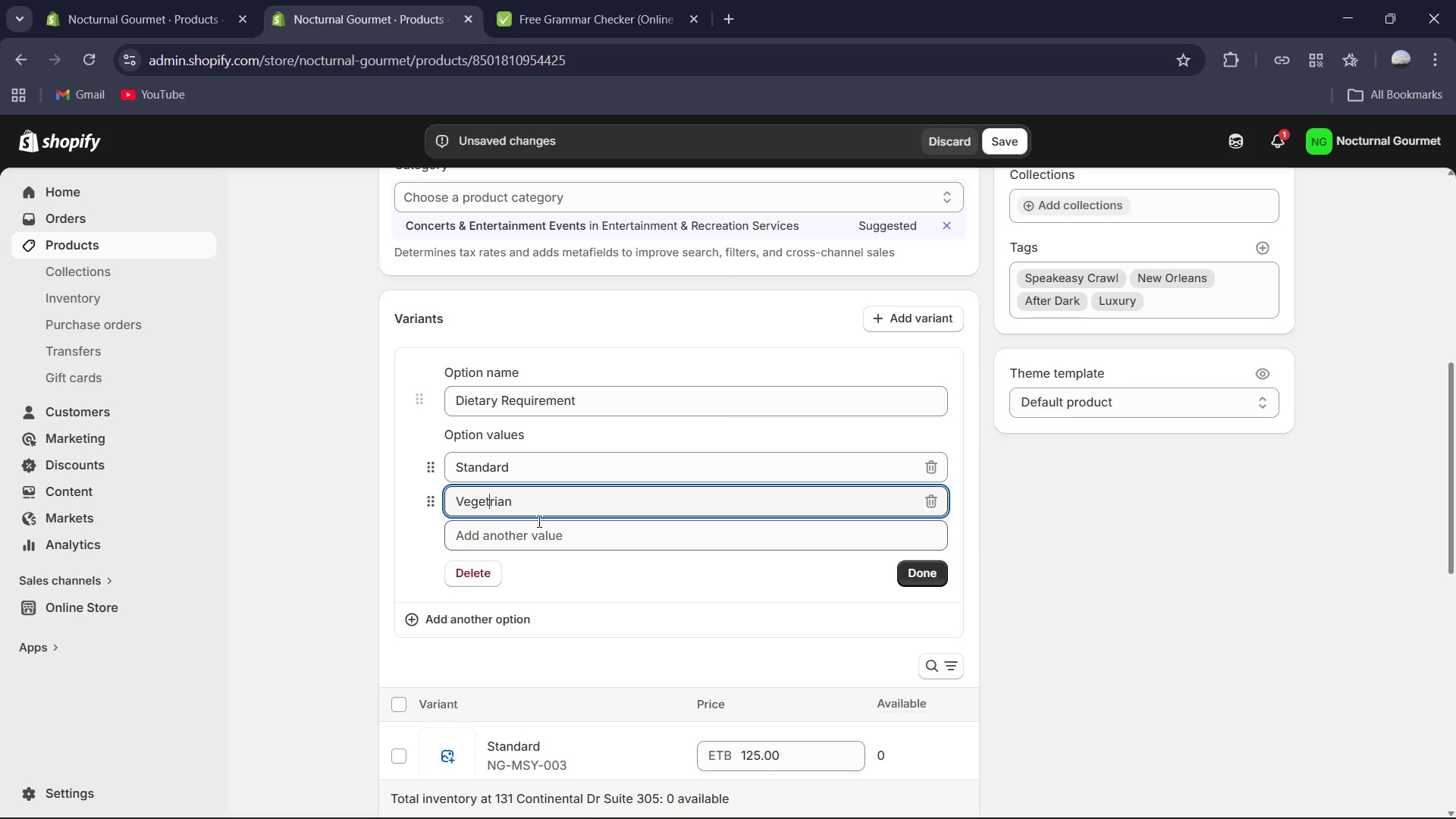 
key(A)
 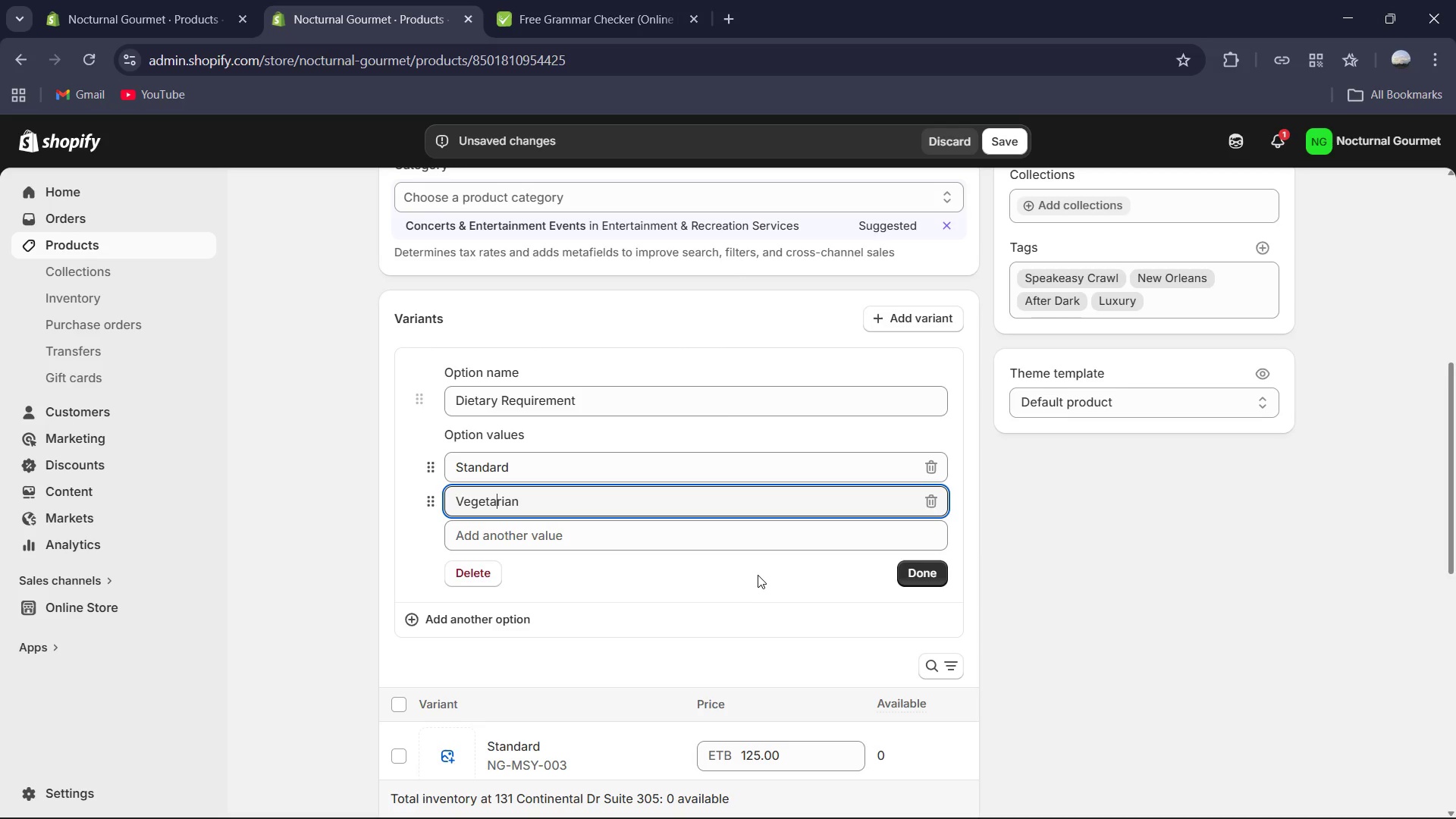 
left_click([760, 532])
 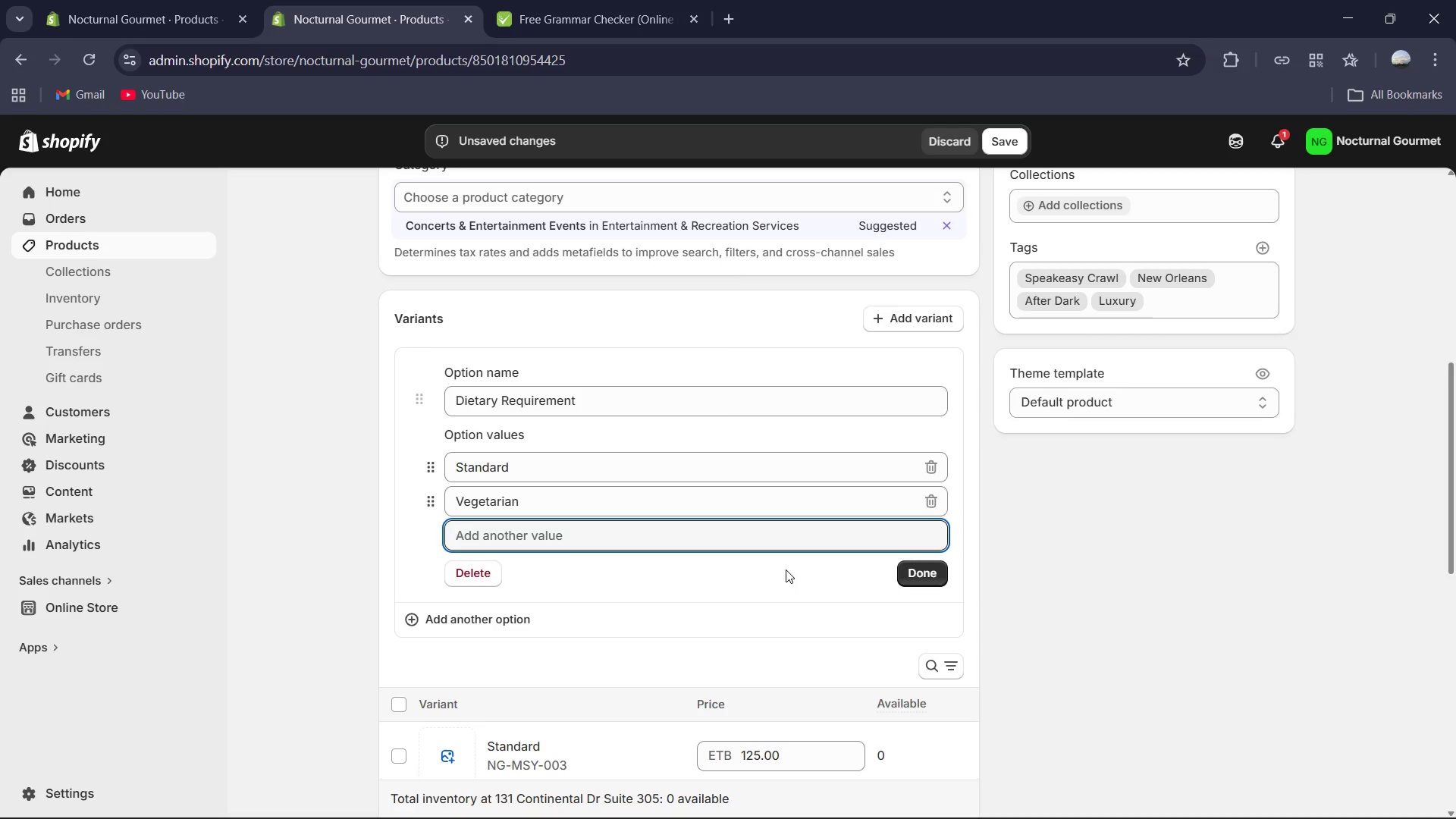 
type(Vegan )
 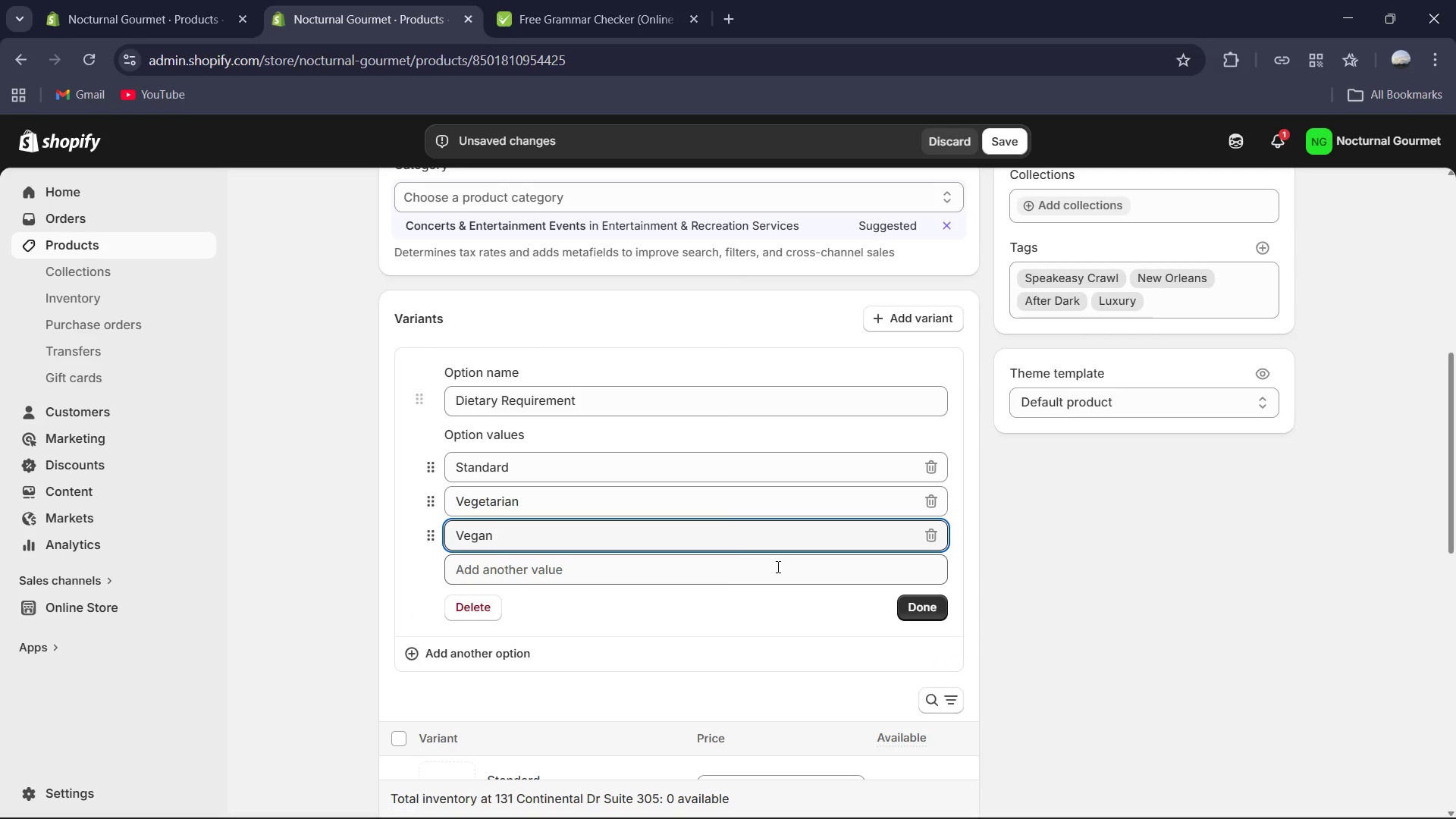 
left_click([777, 566])
 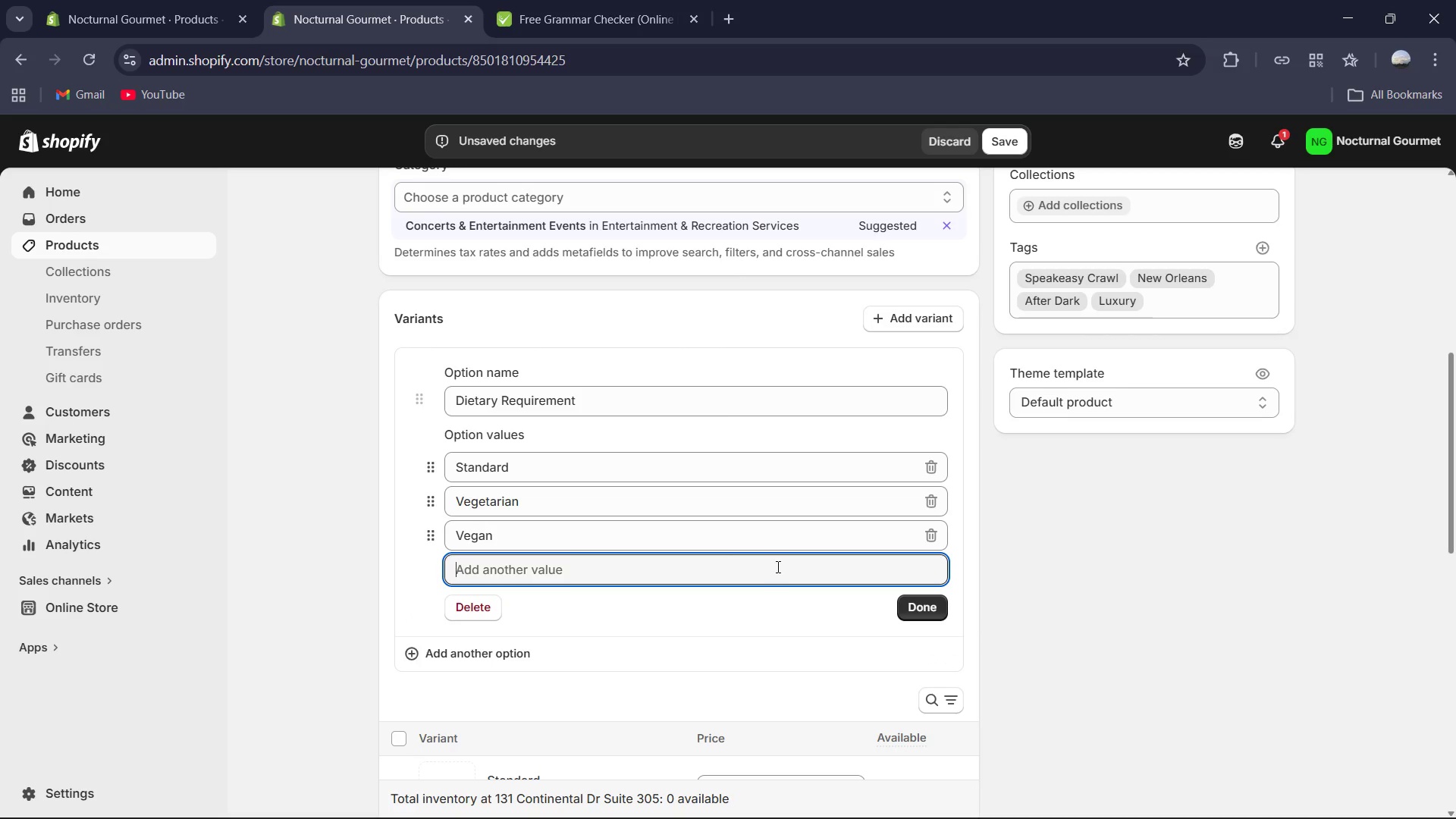 
type(Gluten-free)
 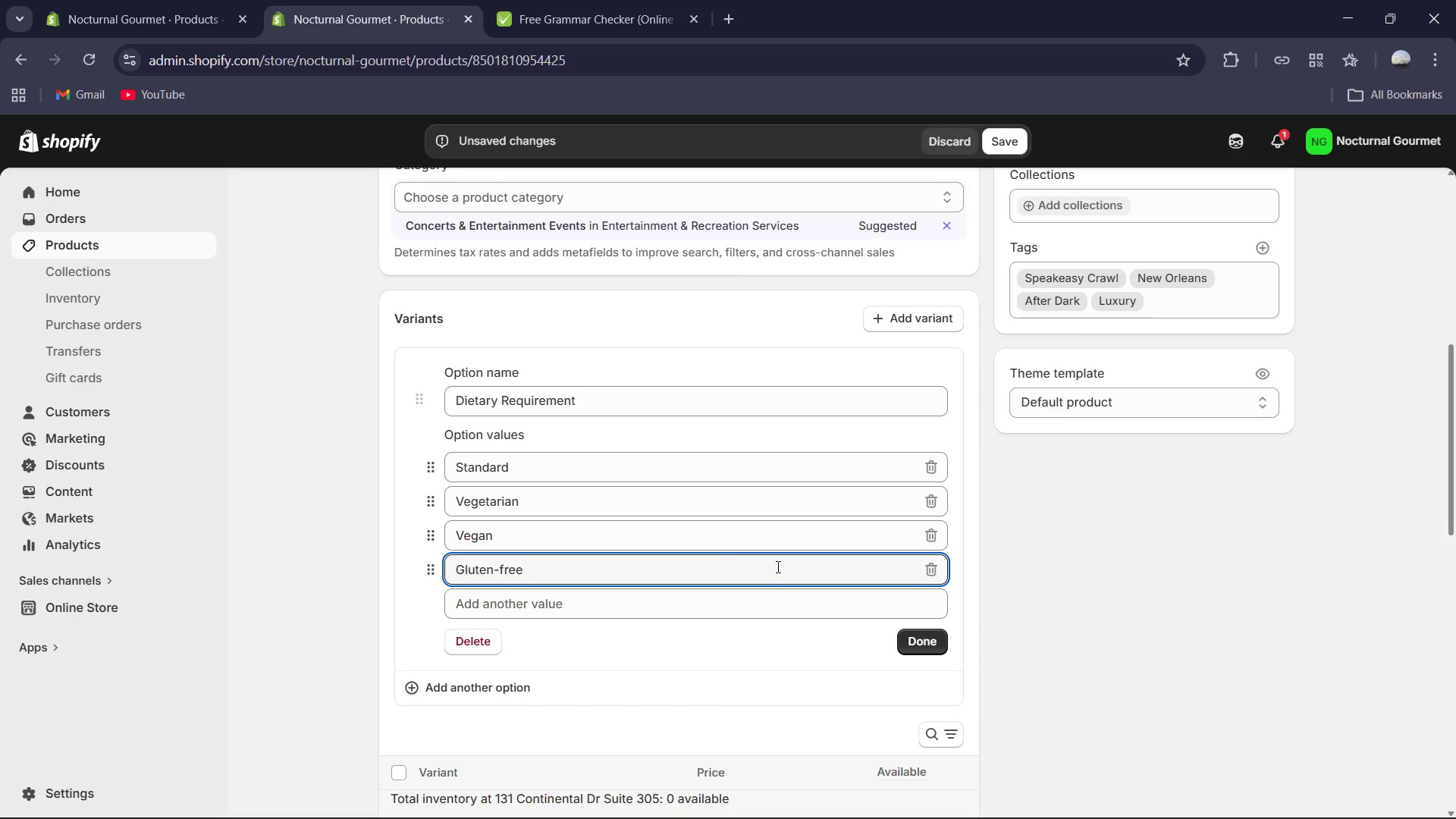 
key(ArrowLeft)
 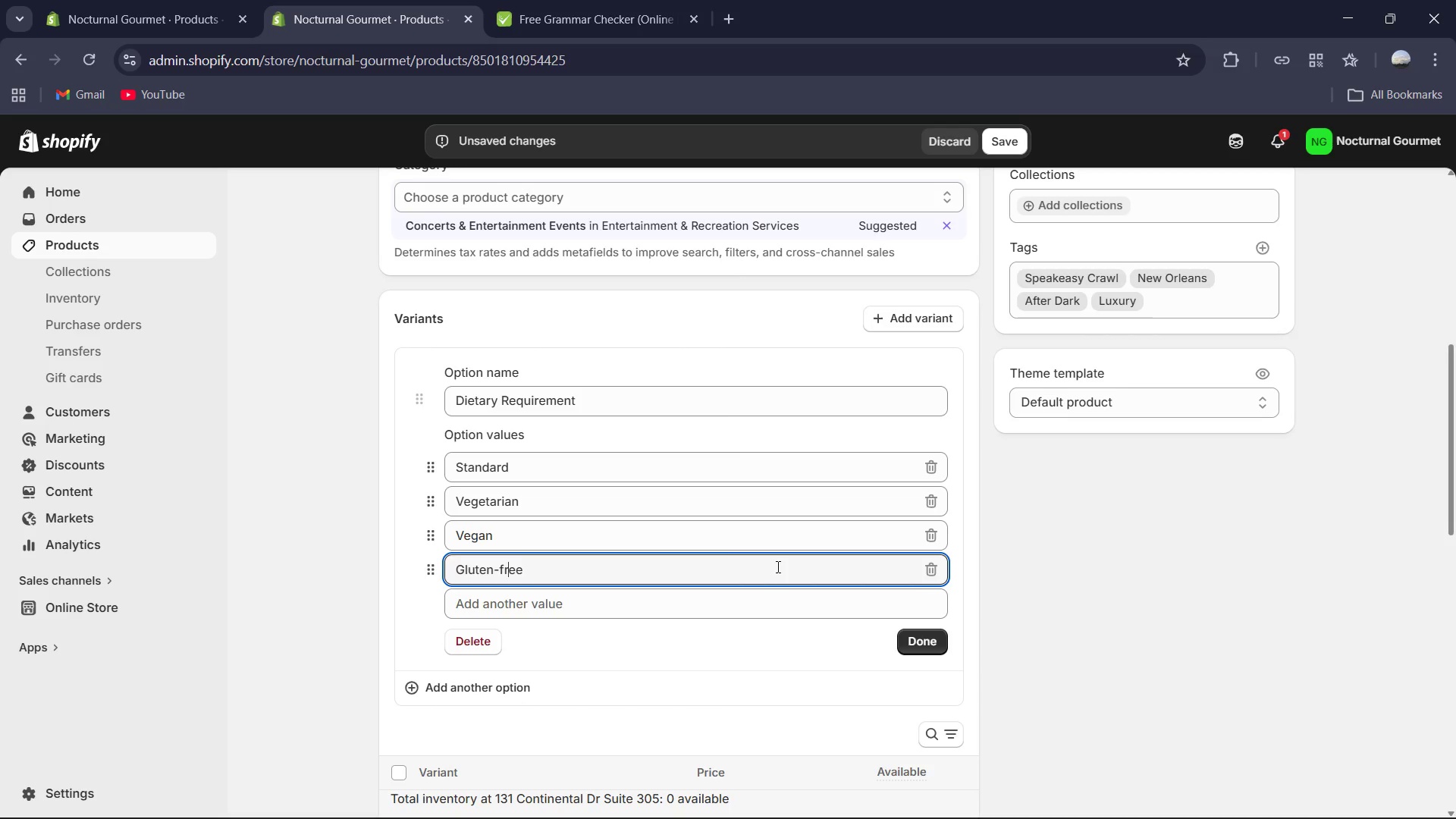 
key(ArrowLeft)
 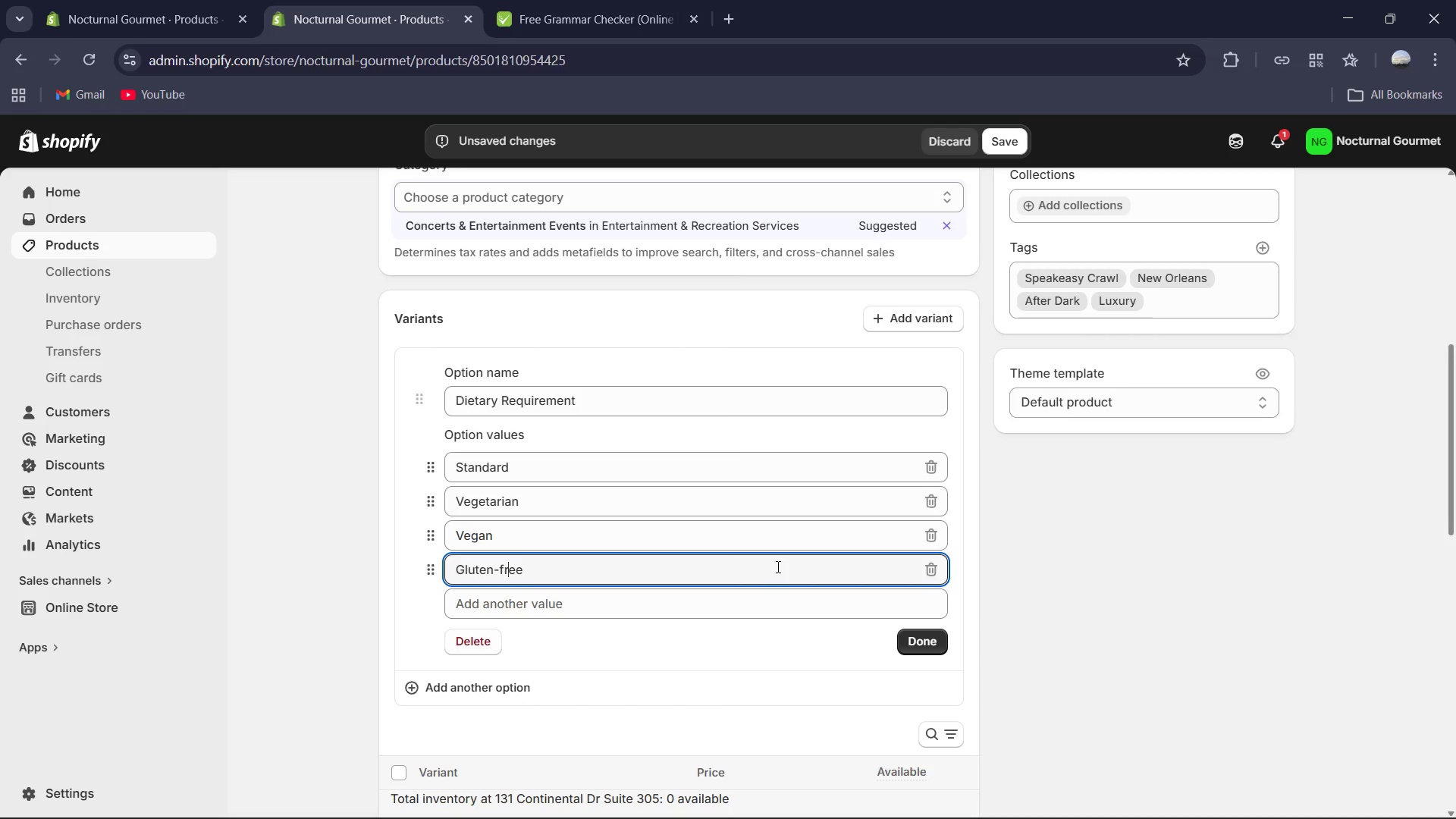 
key(ArrowLeft)
 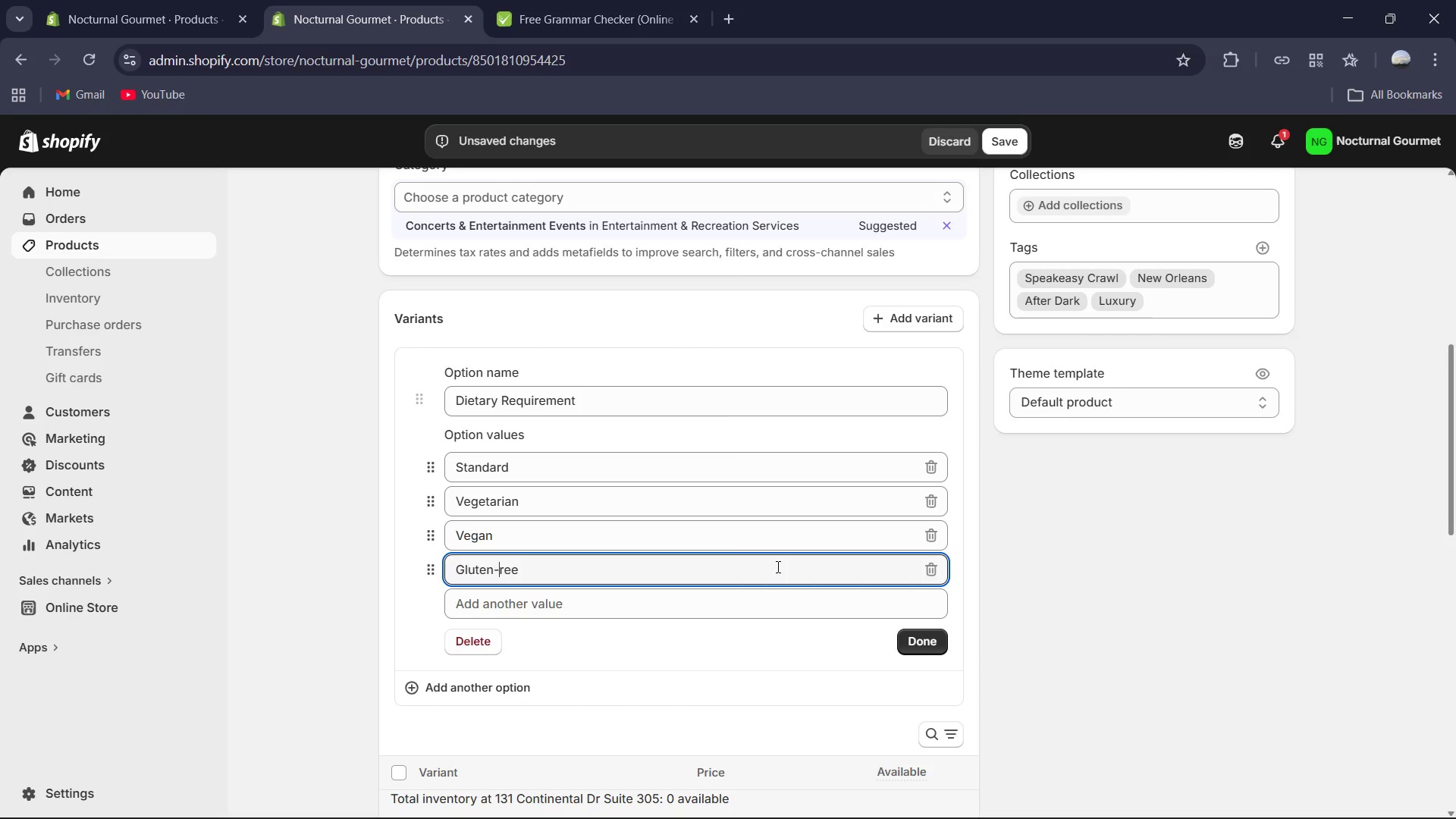 
key(Backspace)
 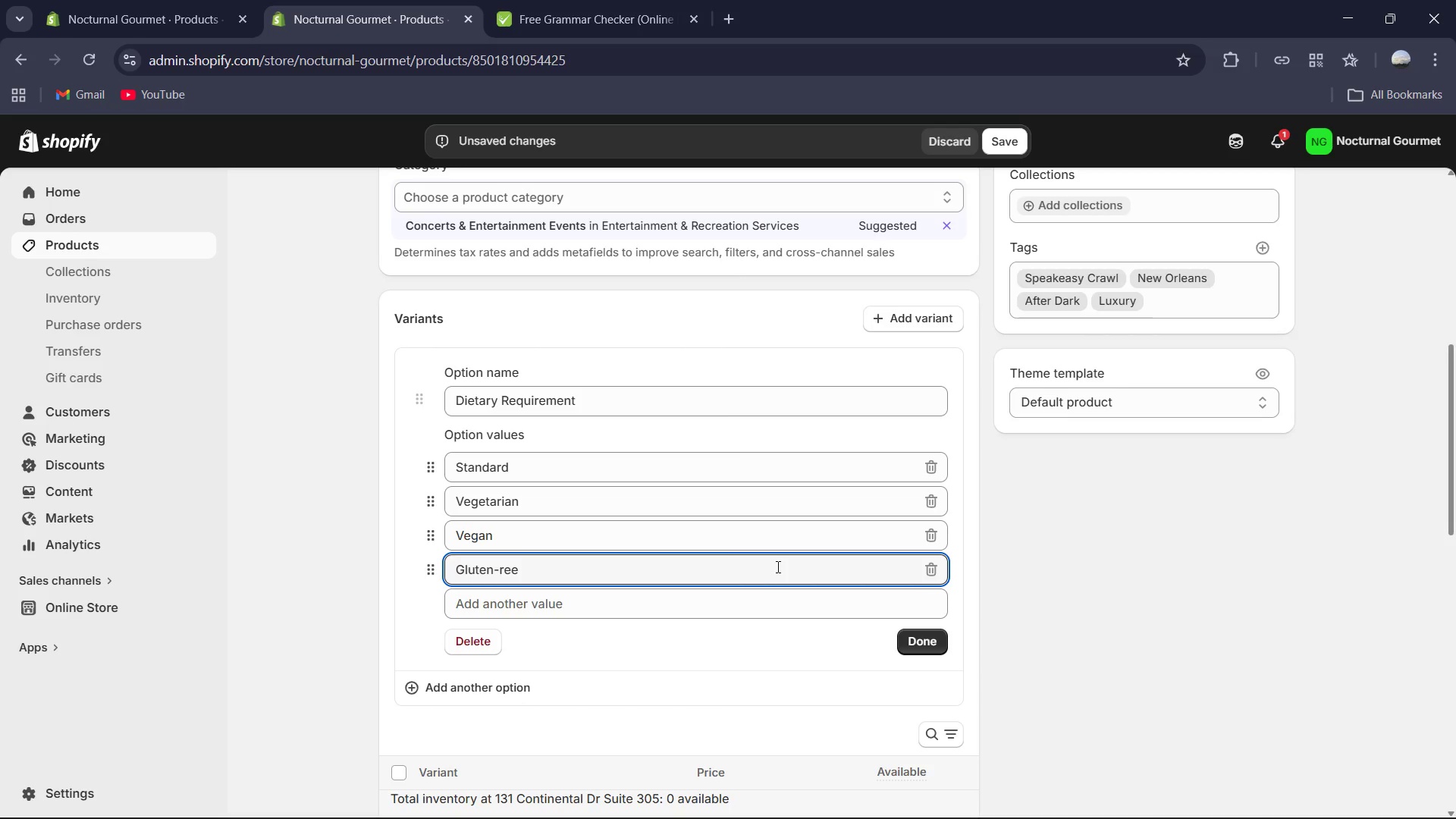 
key(Shift+ShiftRight)
 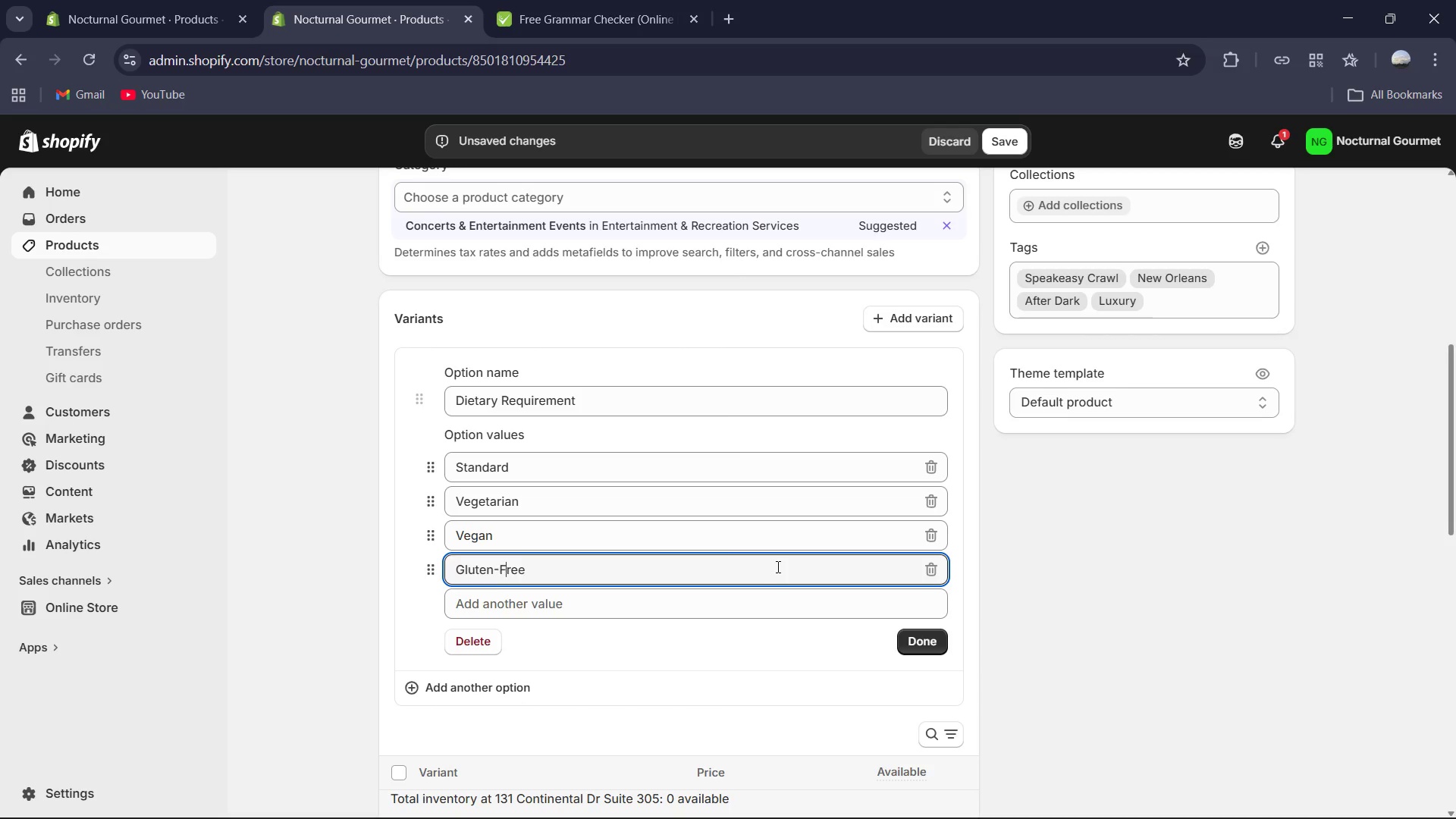 
key(Shift+F)
 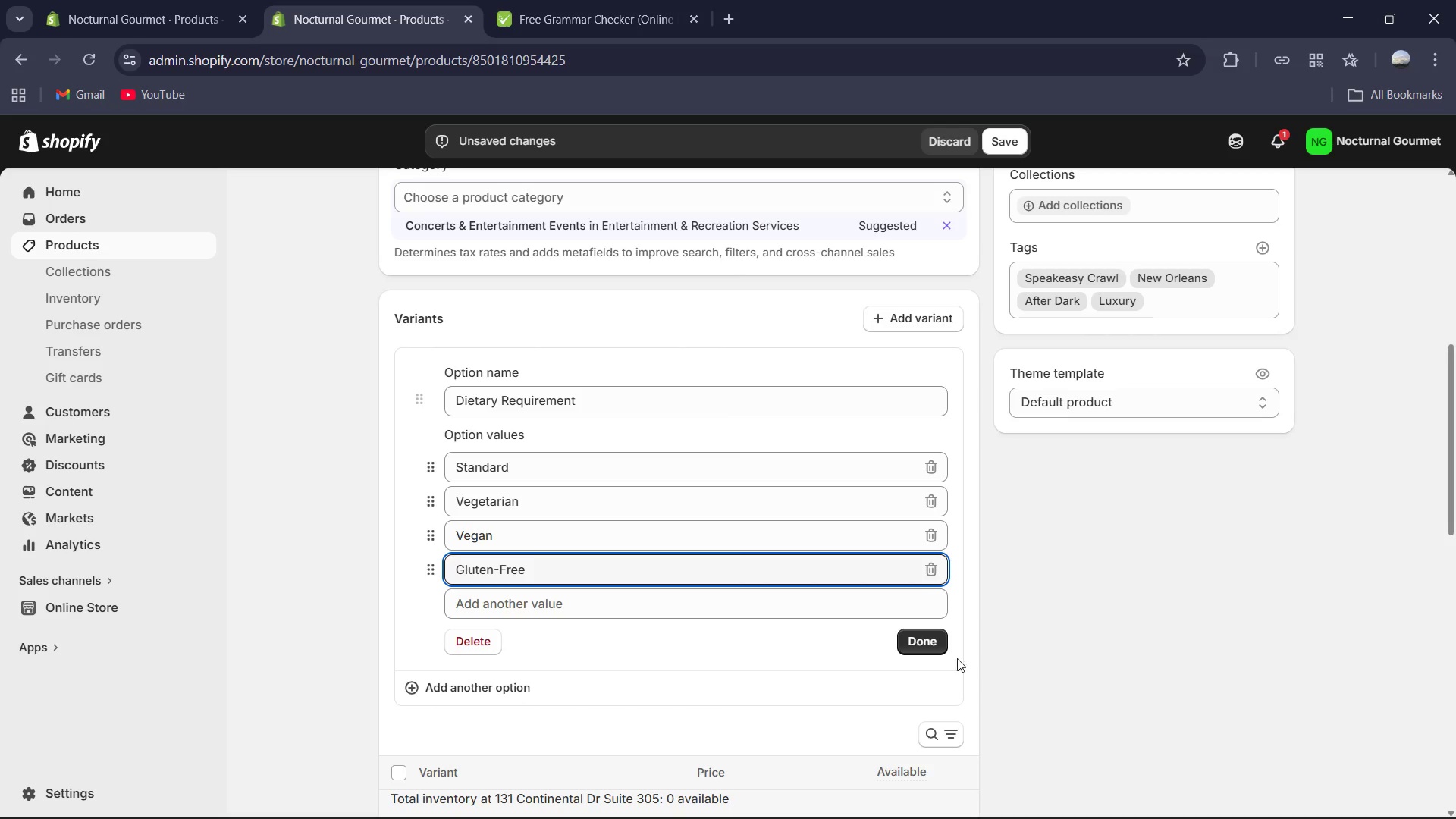 
left_click([930, 644])
 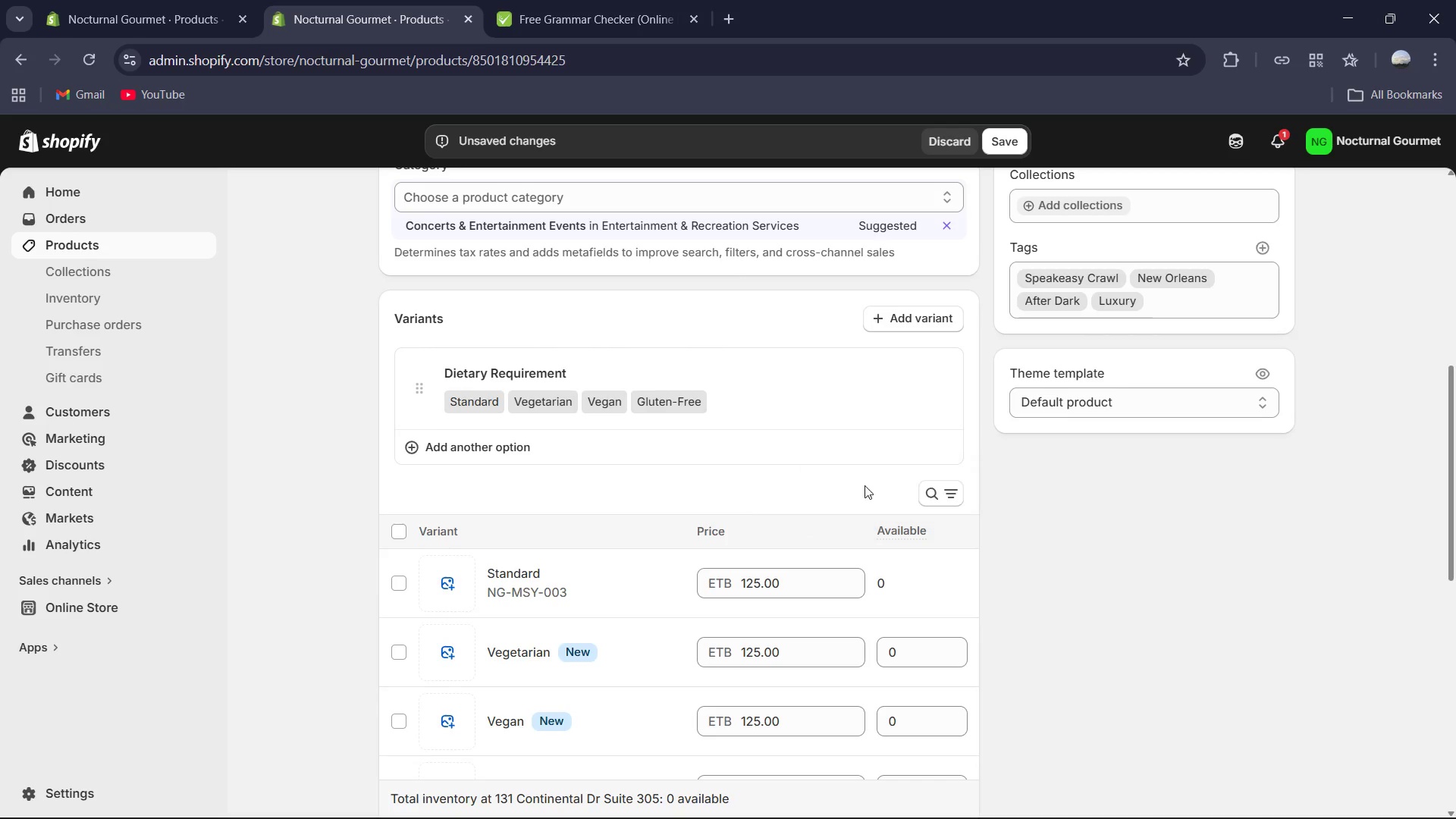 
scroll: coordinate [834, 618], scroll_direction: down, amount: 1.0
 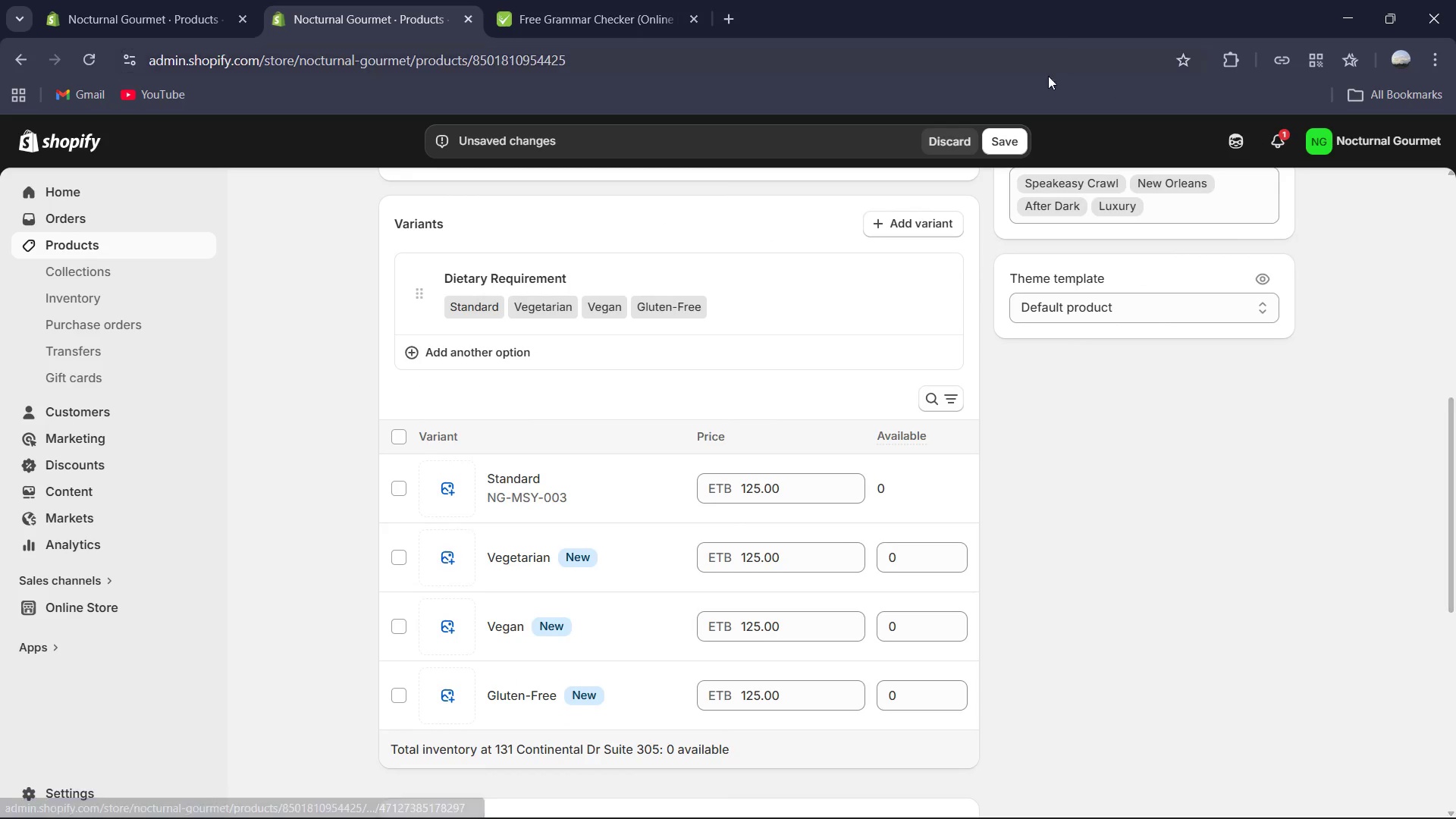 
left_click([1006, 137])
 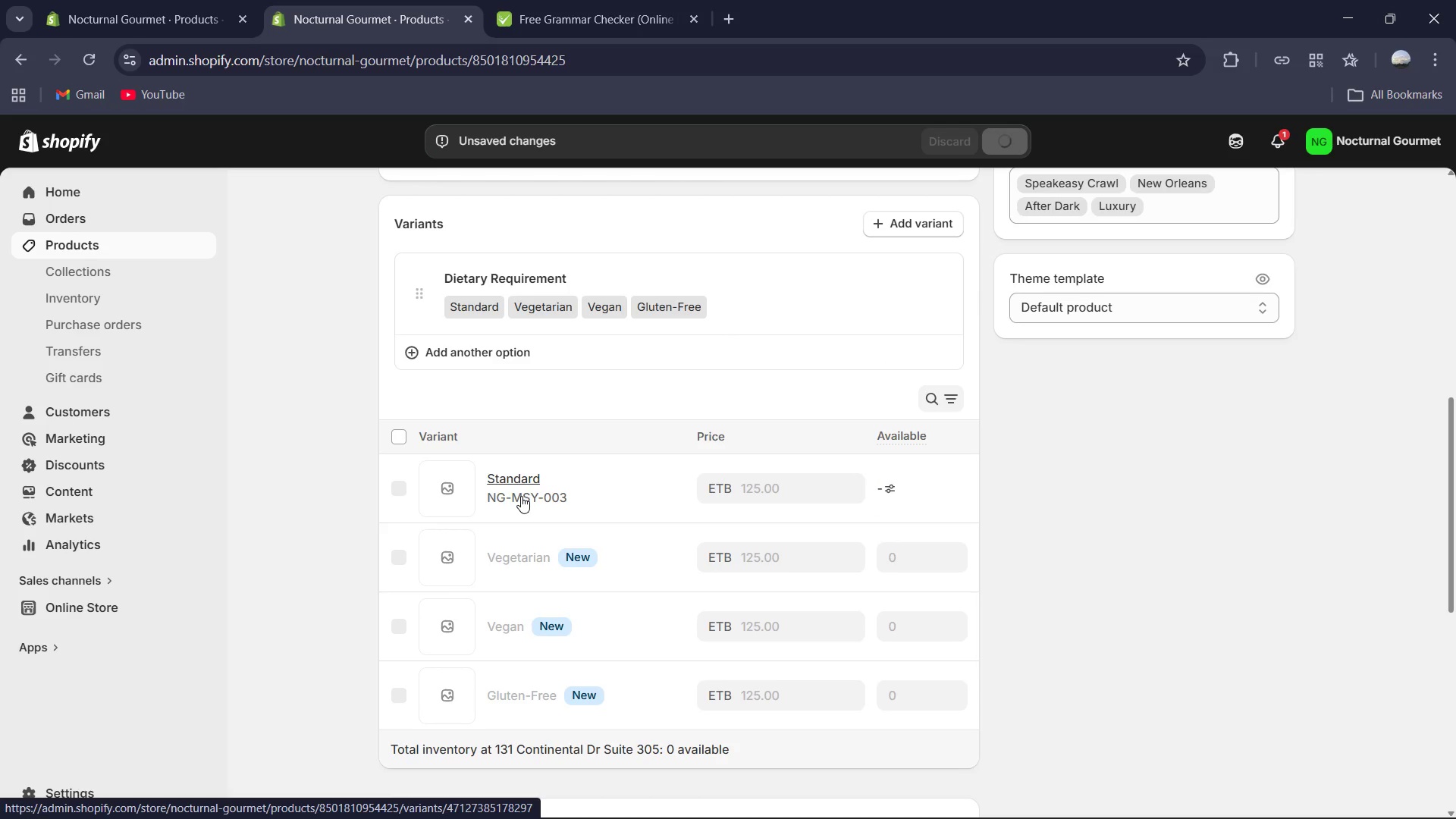 
wait(7.55)
 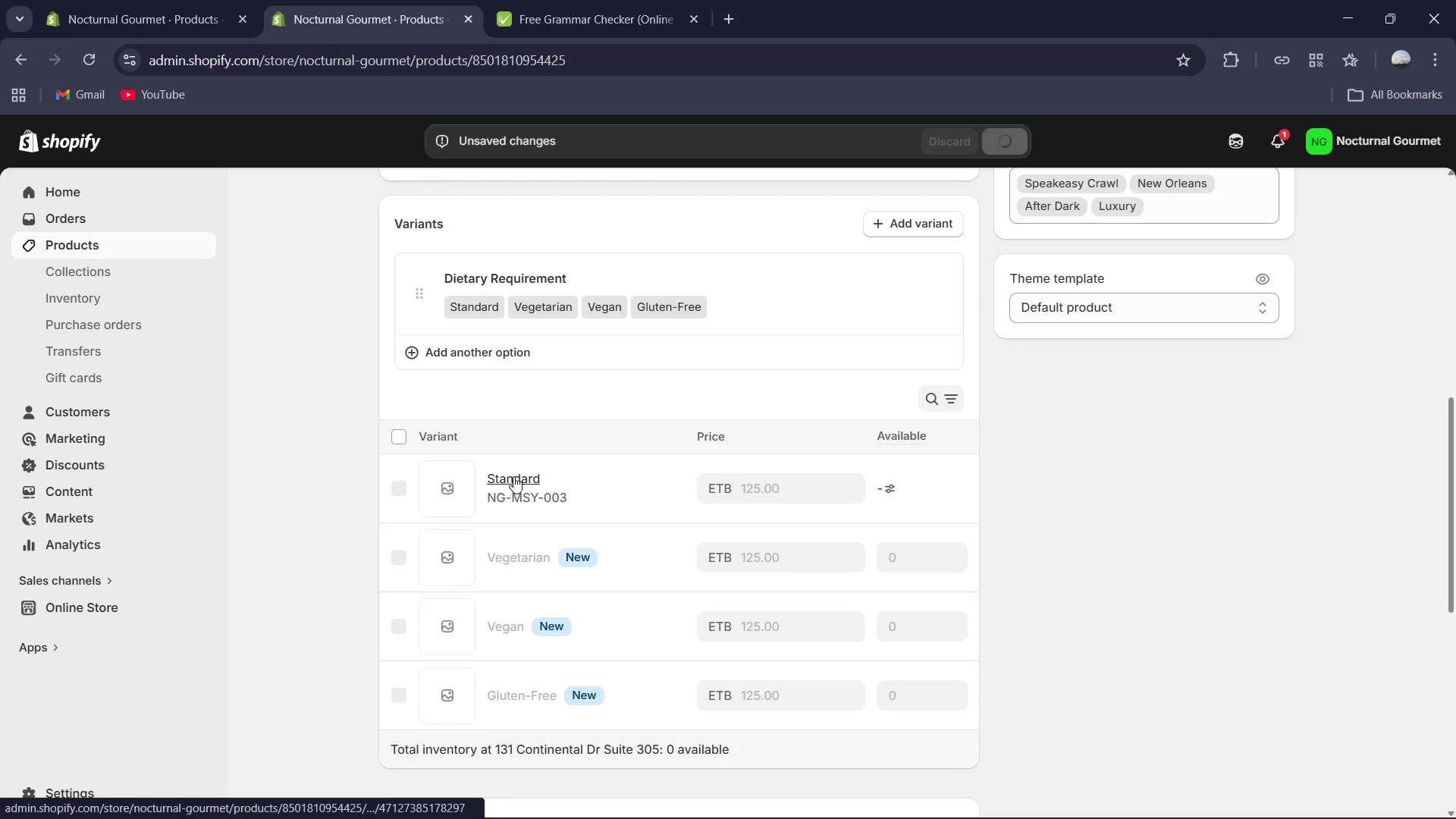 
scroll: coordinate [623, 535], scroll_direction: up, amount: 1.0
 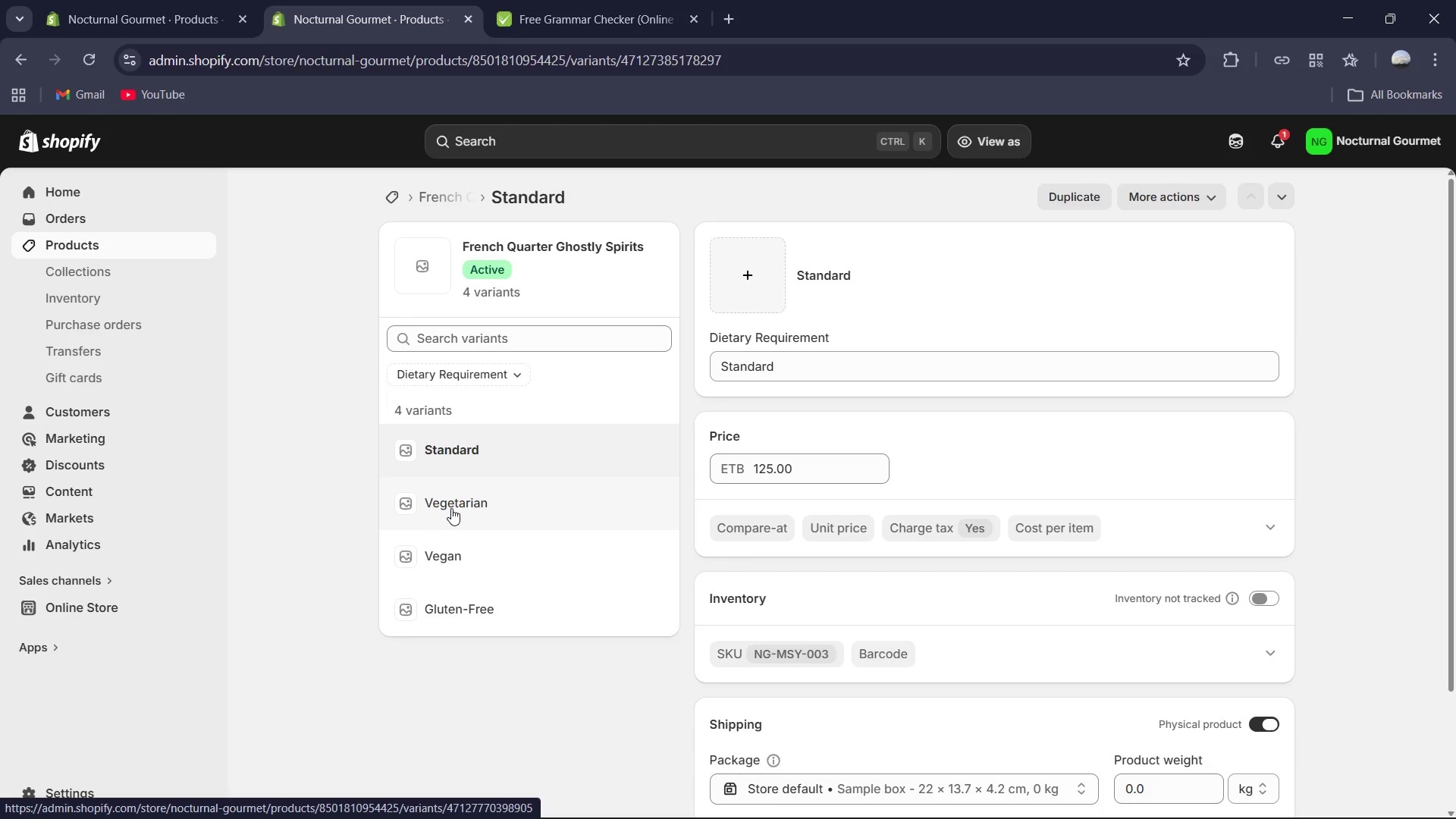 
wait(25.9)
 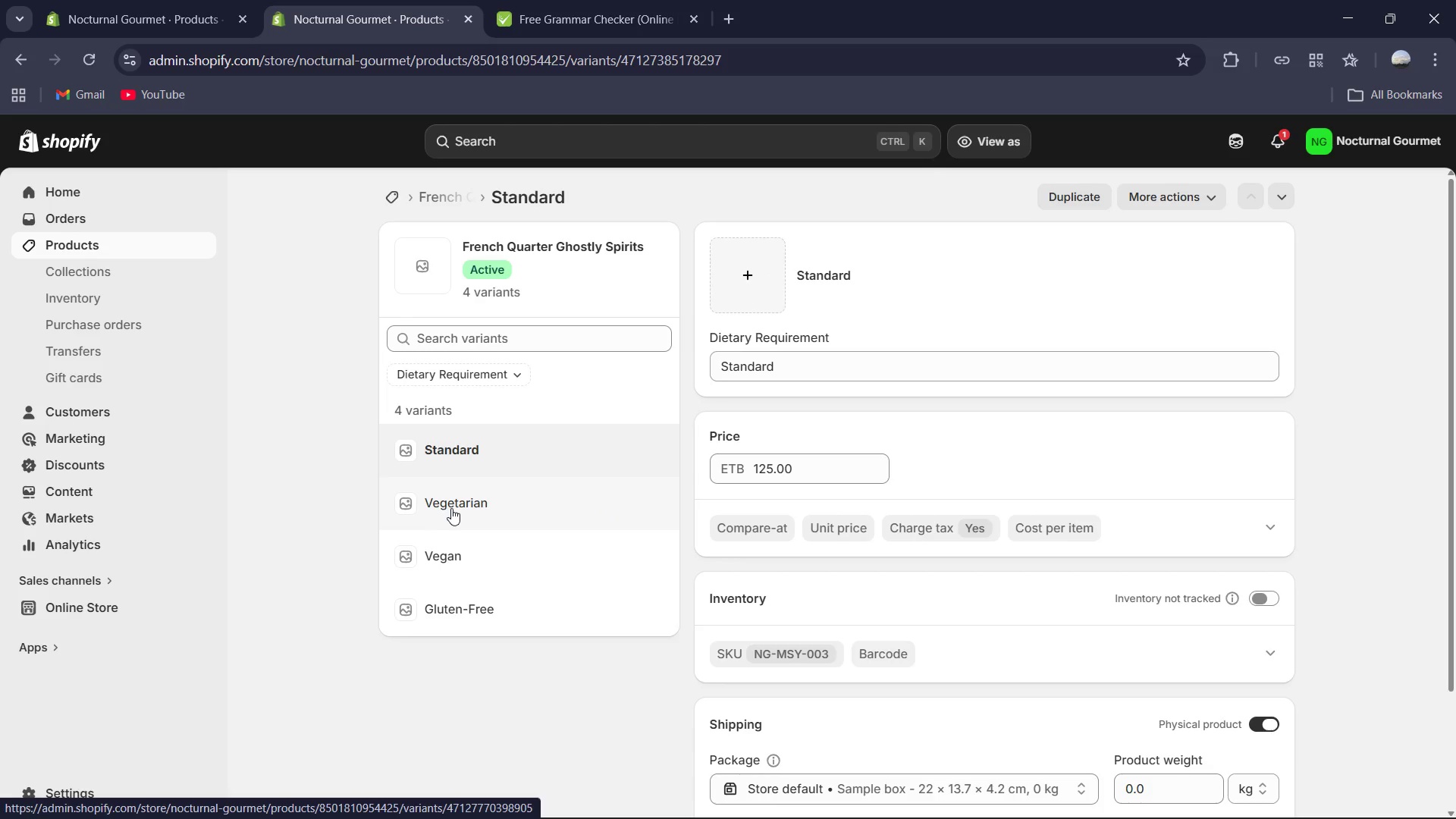 
scroll: coordinate [840, 588], scroll_direction: down, amount: 1.0
 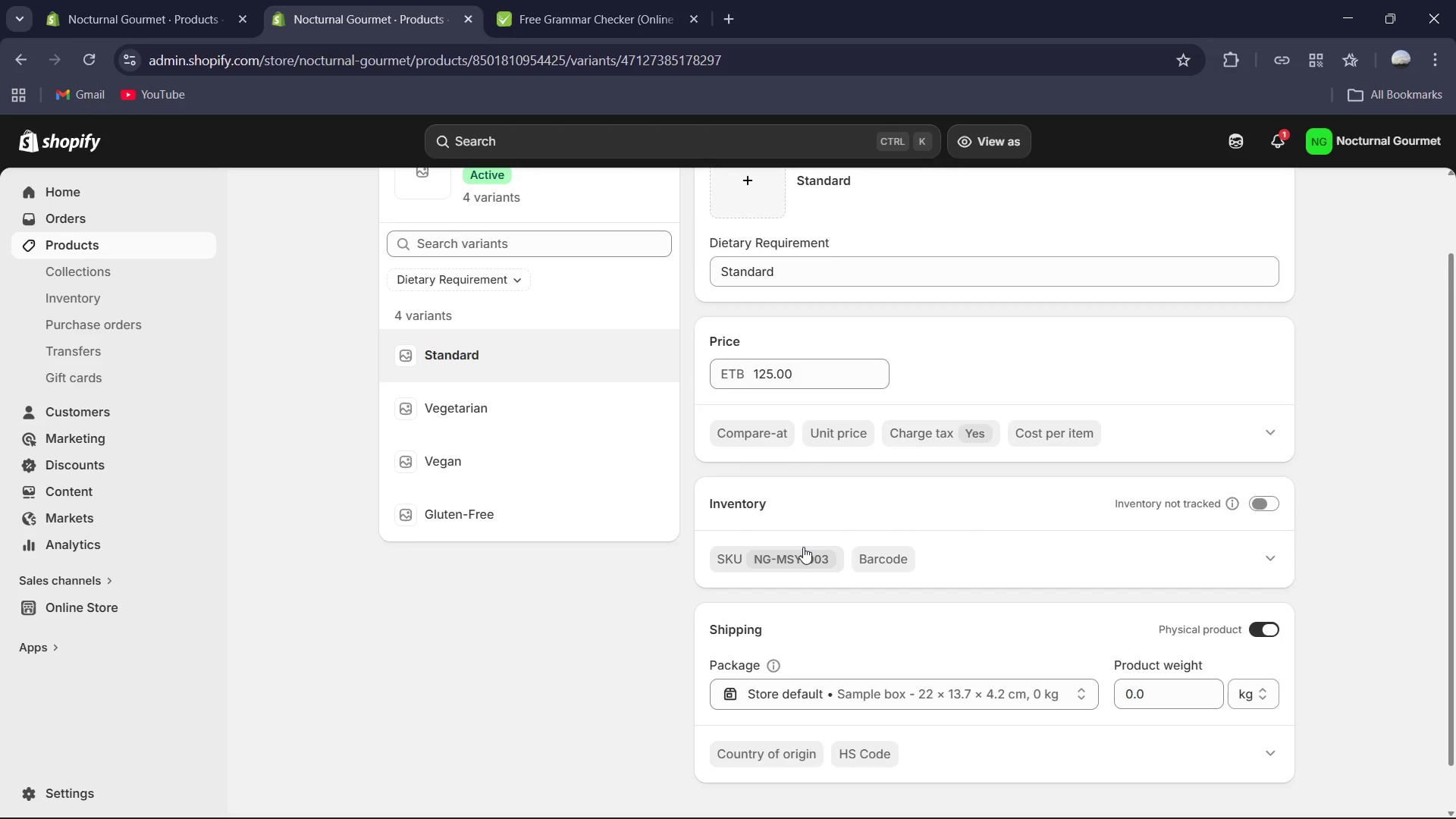 
left_click([802, 546])
 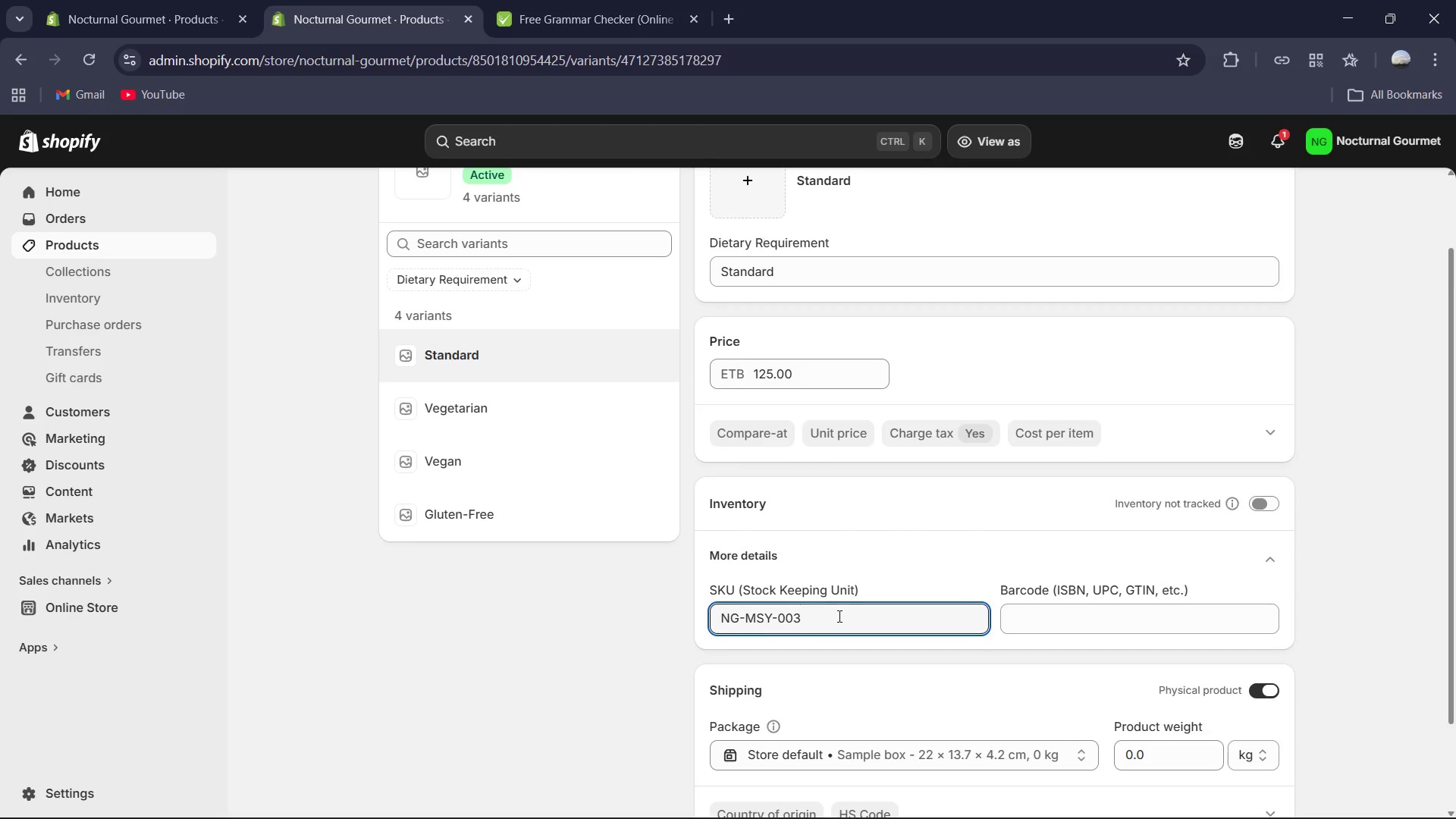 
key(Control+A)
 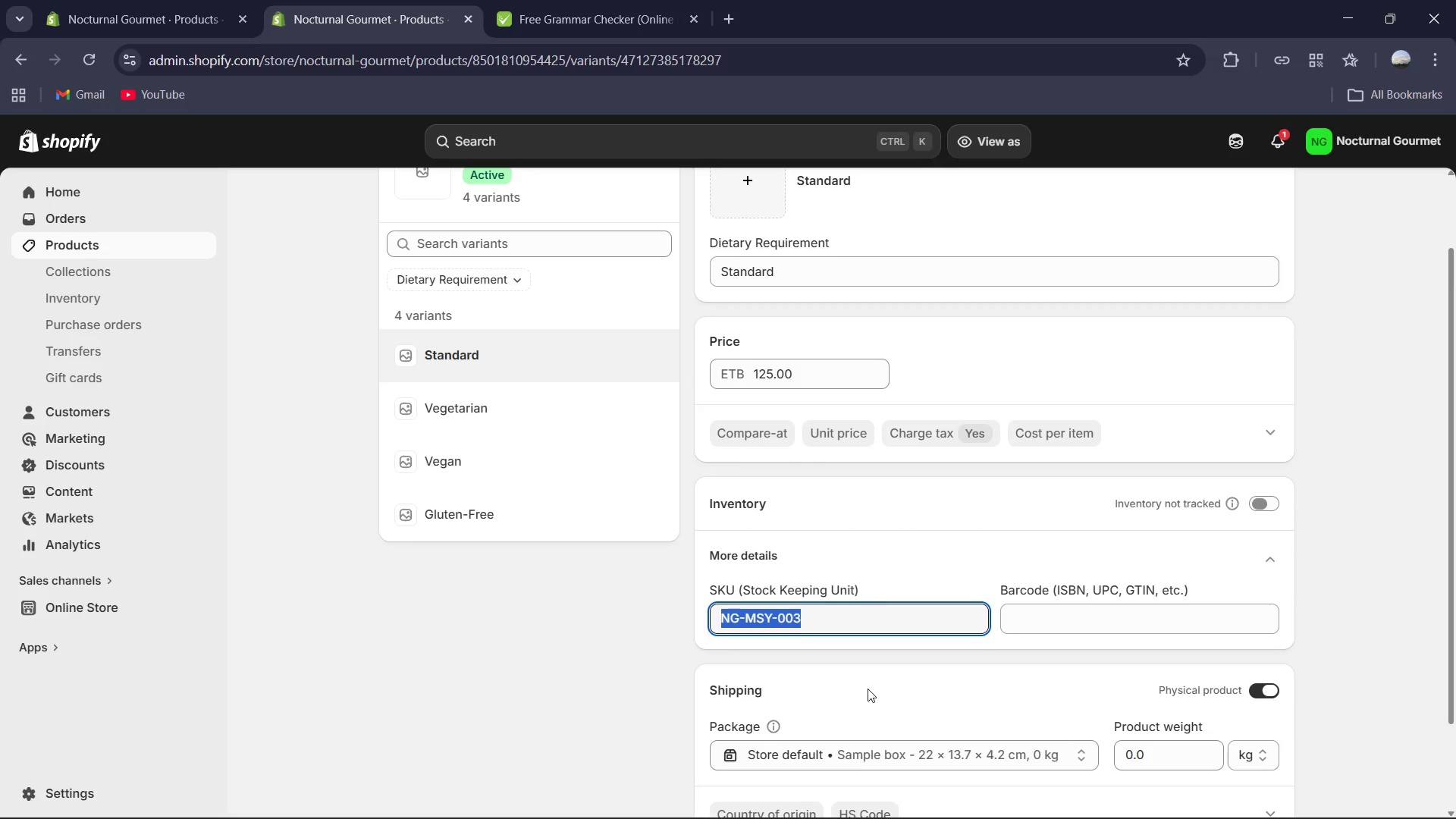 
key(Control+C)
 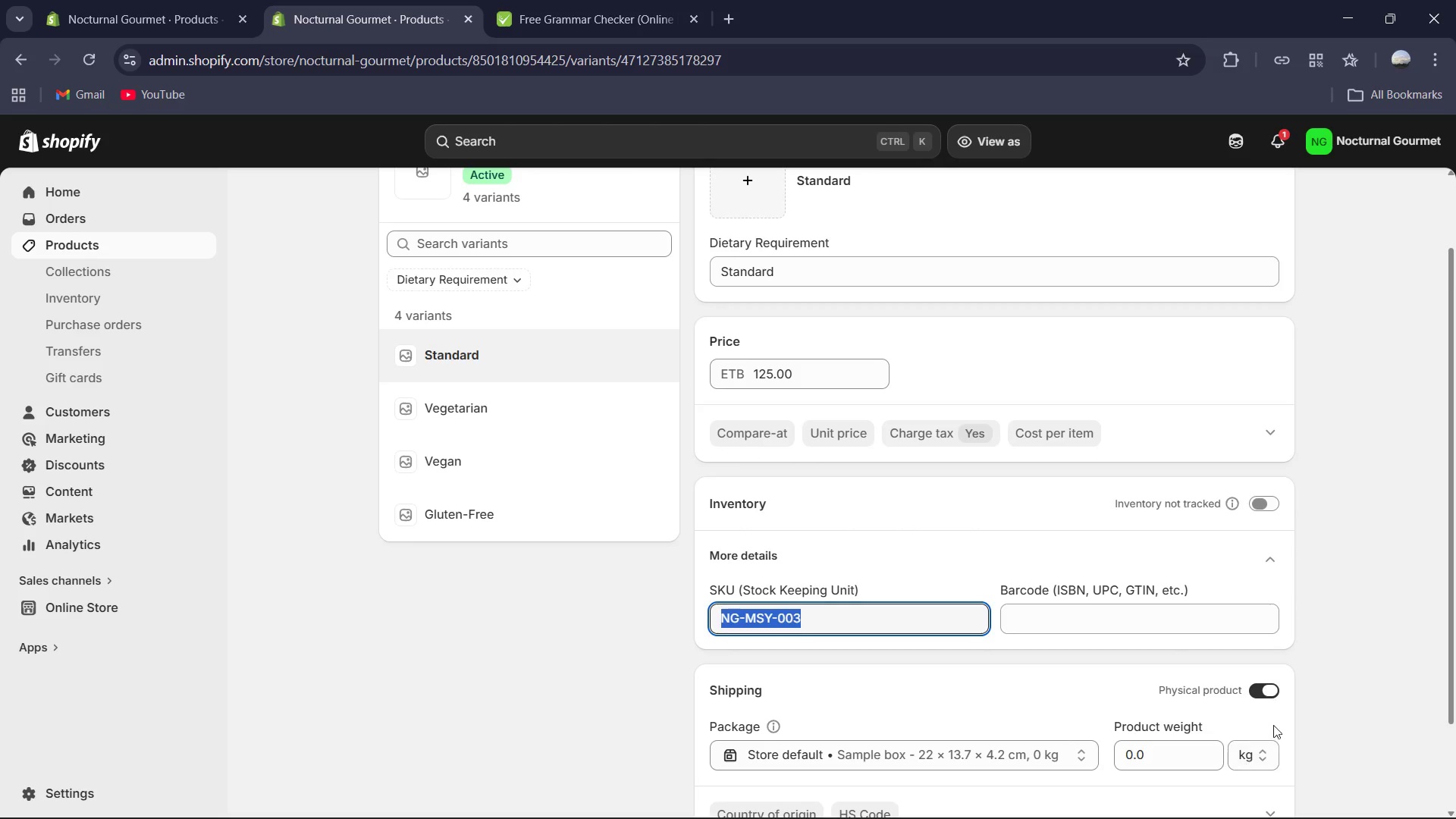 
left_click([1251, 683])
 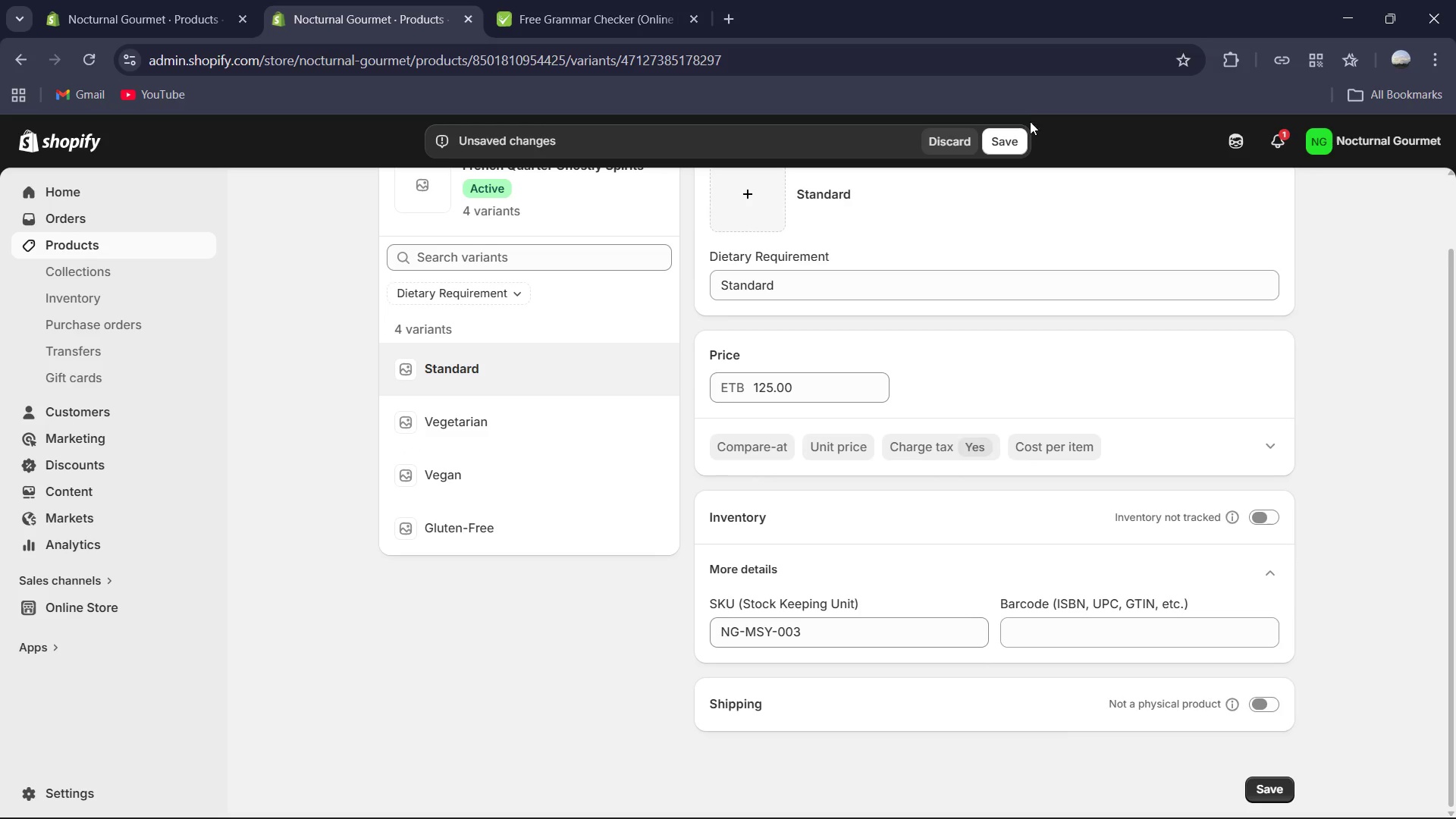 
left_click_drag(start_coordinate=[1011, 134], to_coordinate=[1007, 140])
 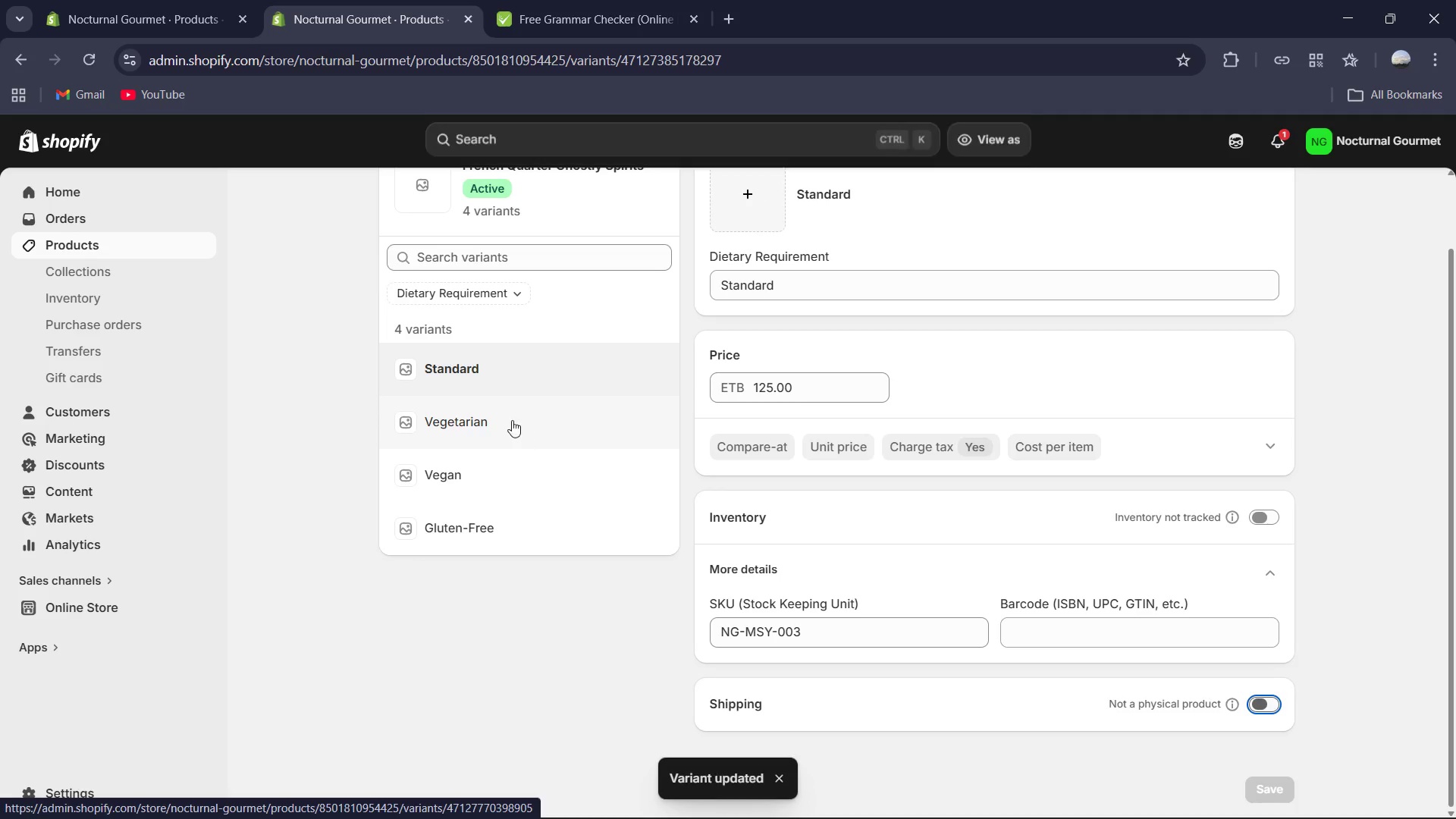 
left_click([512, 420])
 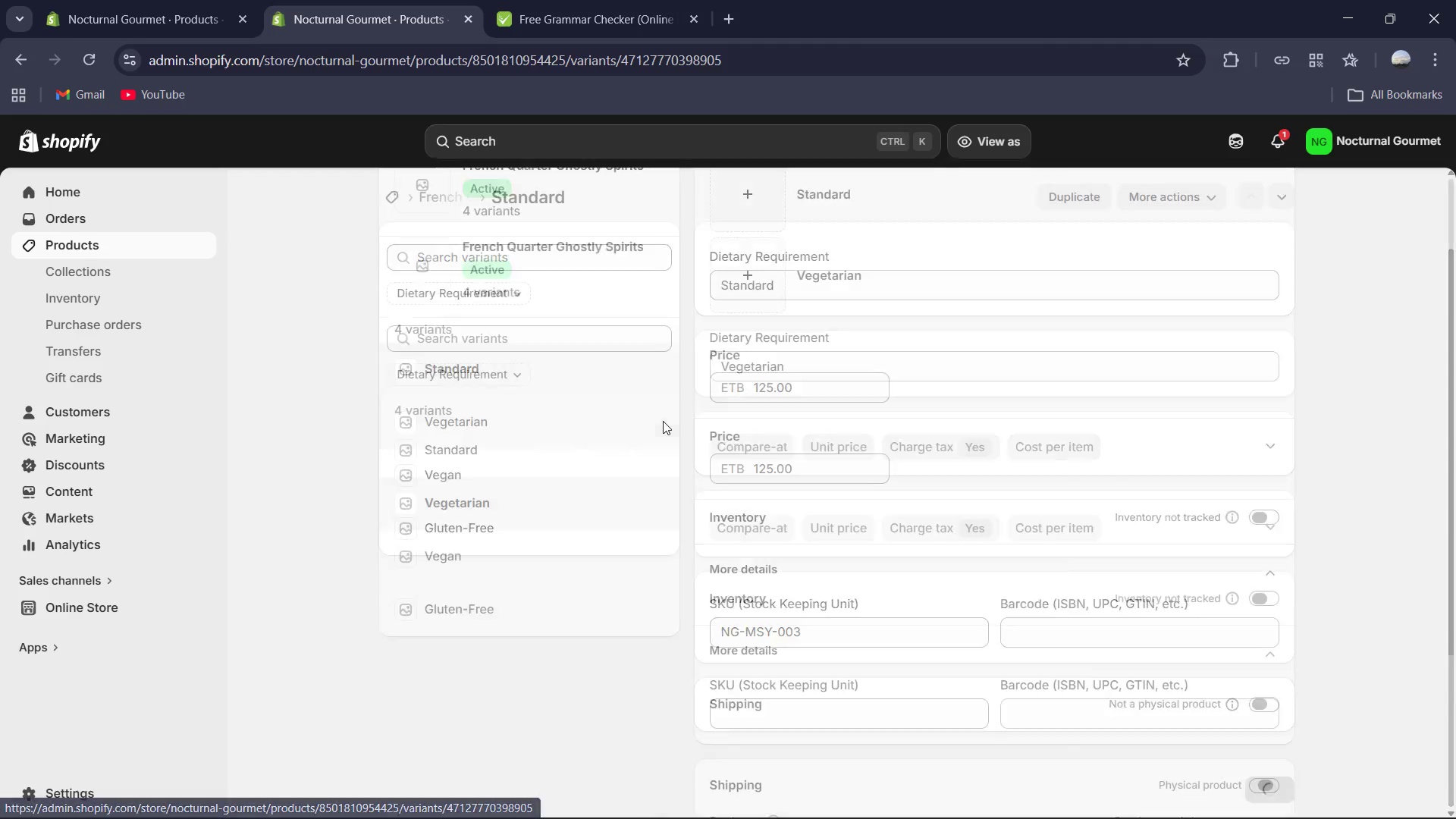 
scroll: coordinate [899, 516], scroll_direction: down, amount: 2.0
 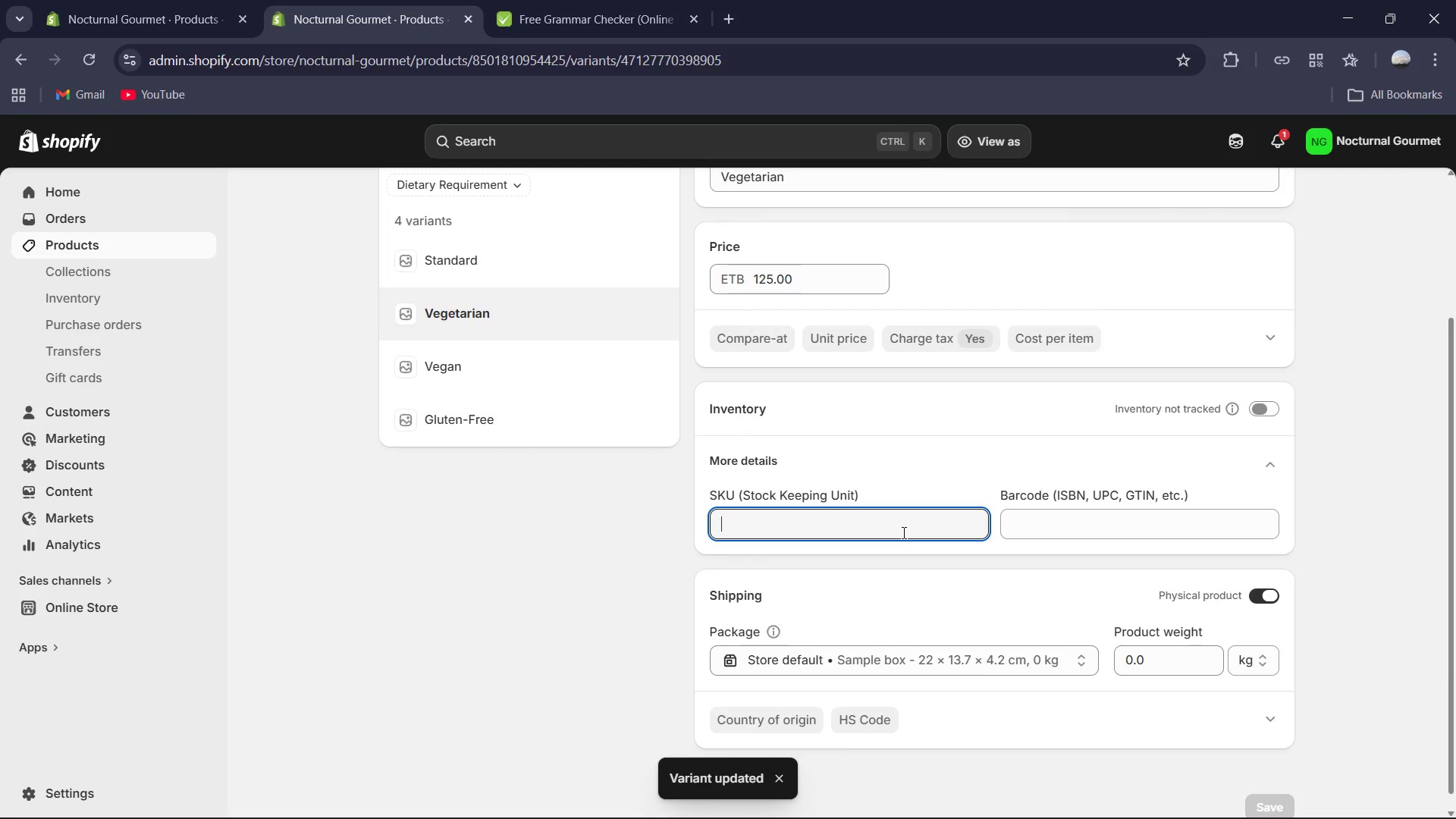 
key(Control+V)
 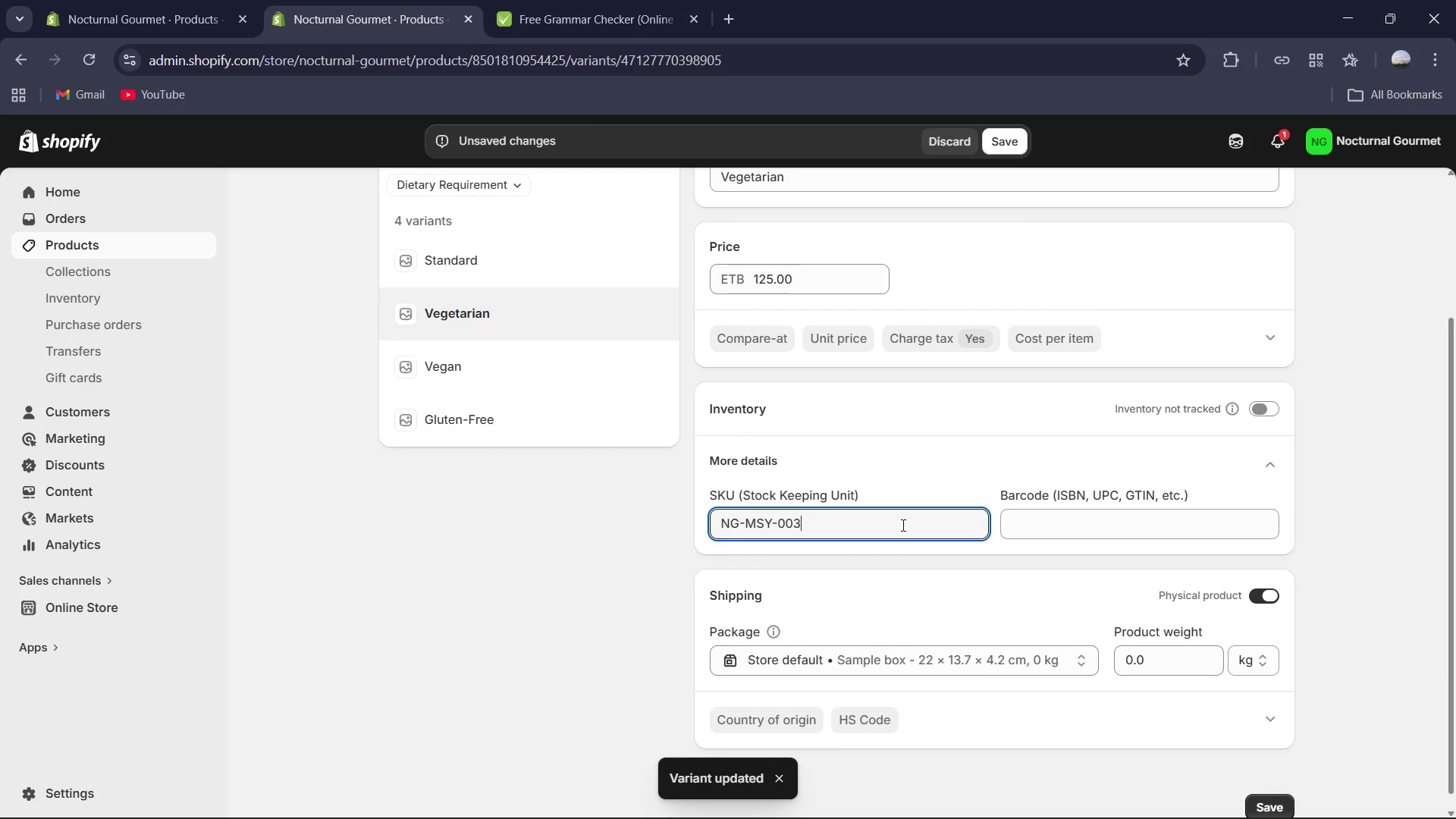 
key(Minus)
 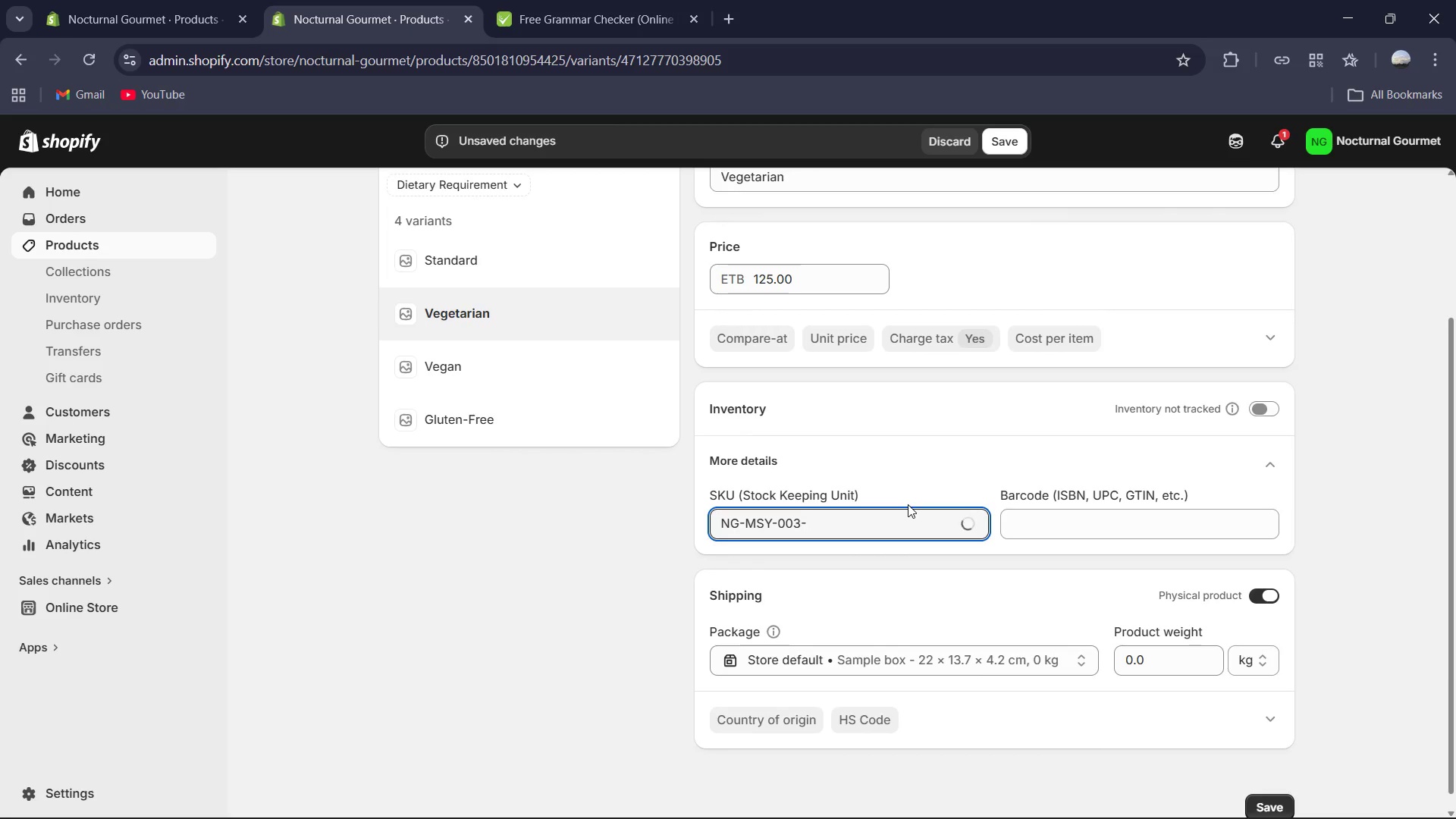 
key(Shift+ShiftRight)
 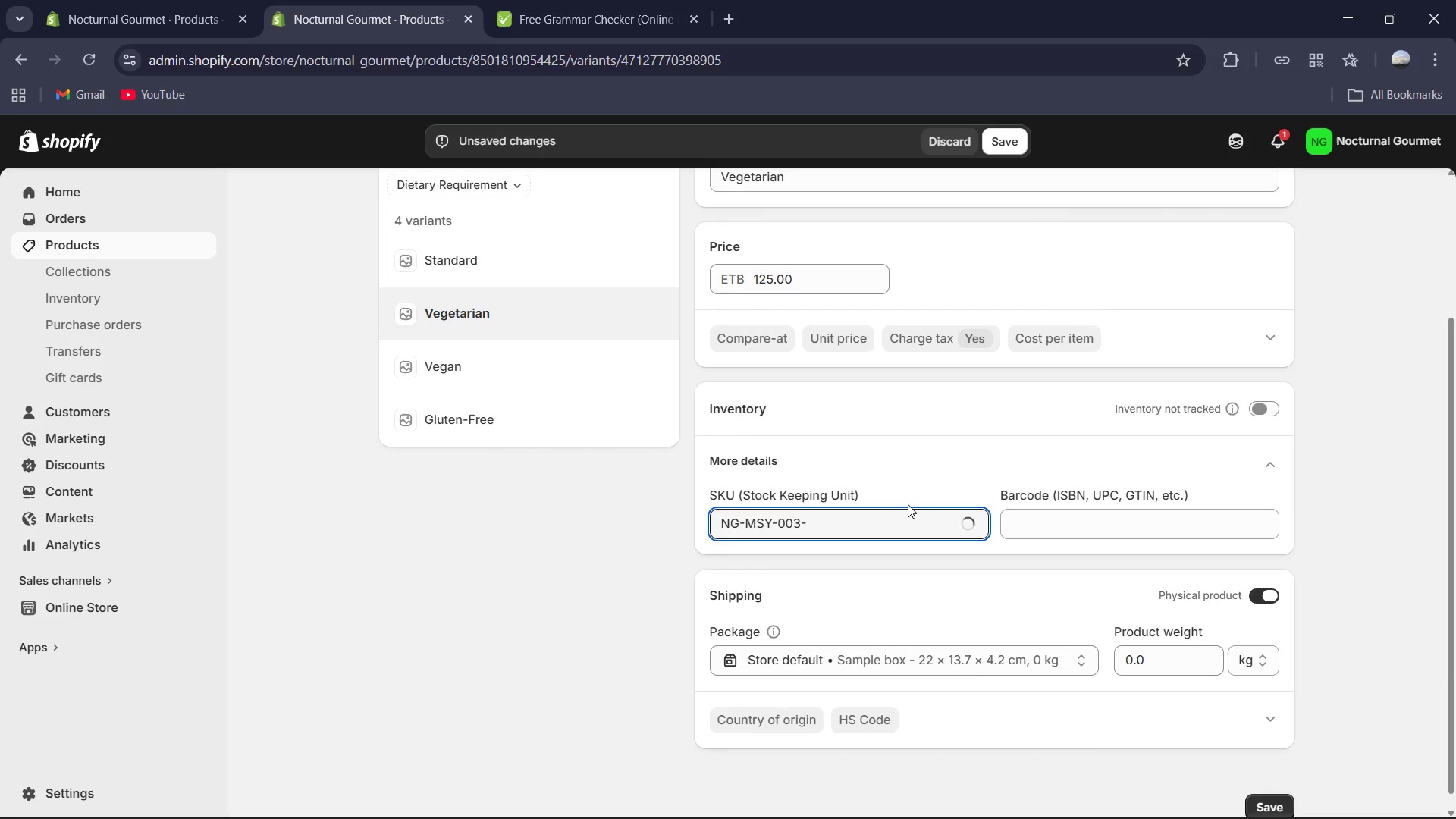 
key(Shift+V)
 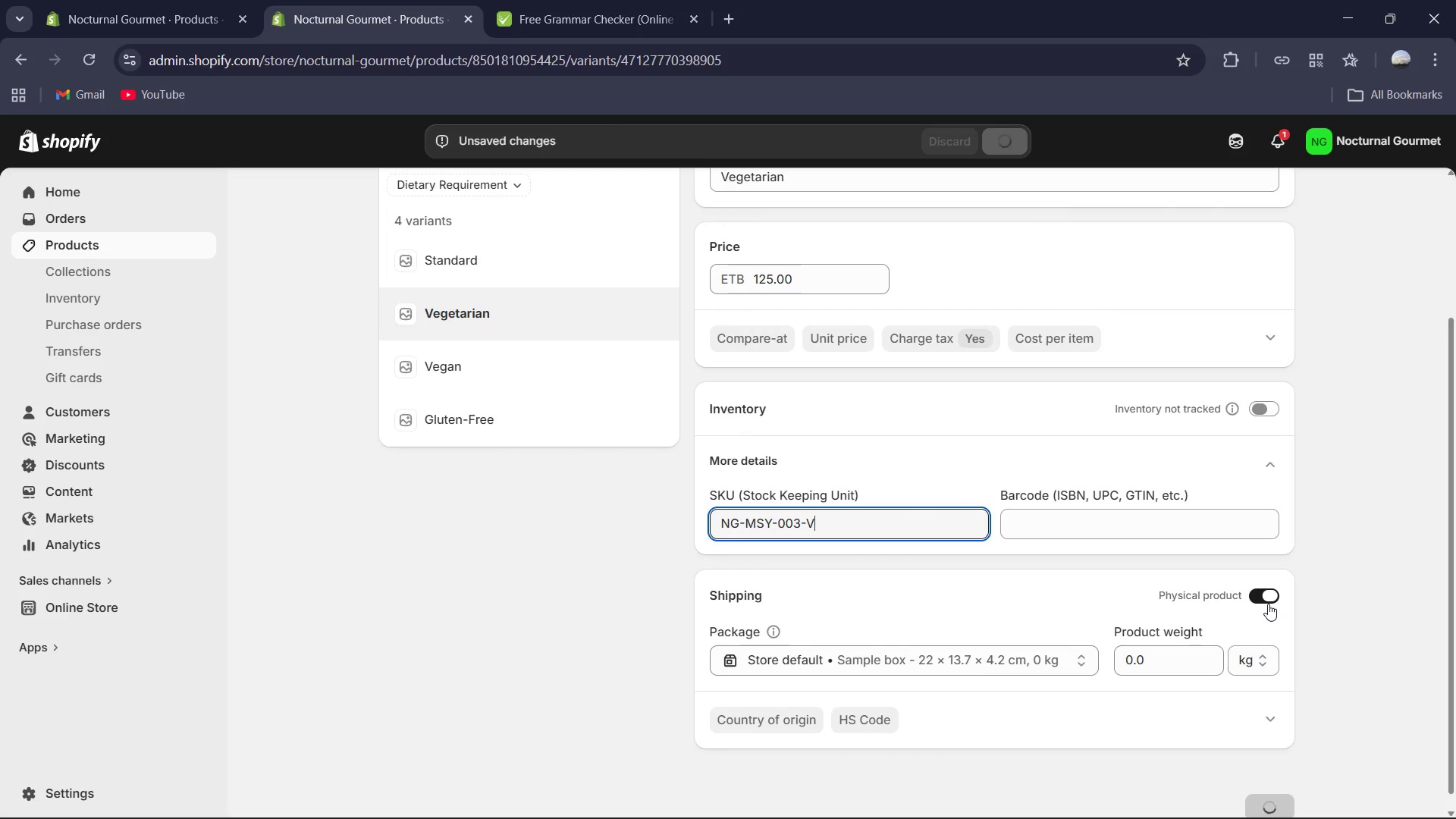 
left_click([1268, 604])
 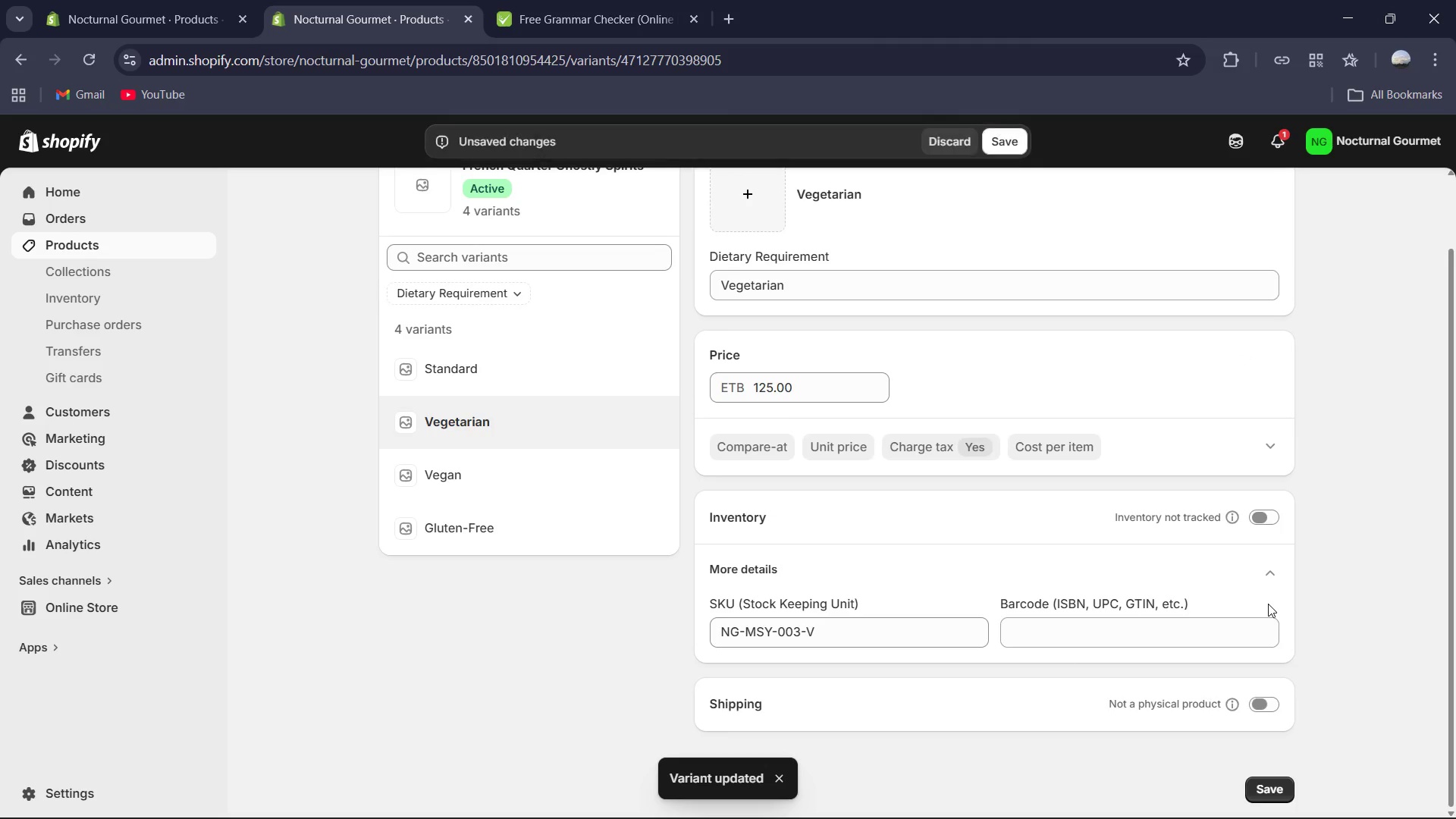 
scroll: coordinate [1263, 611], scroll_direction: down, amount: 2.0
 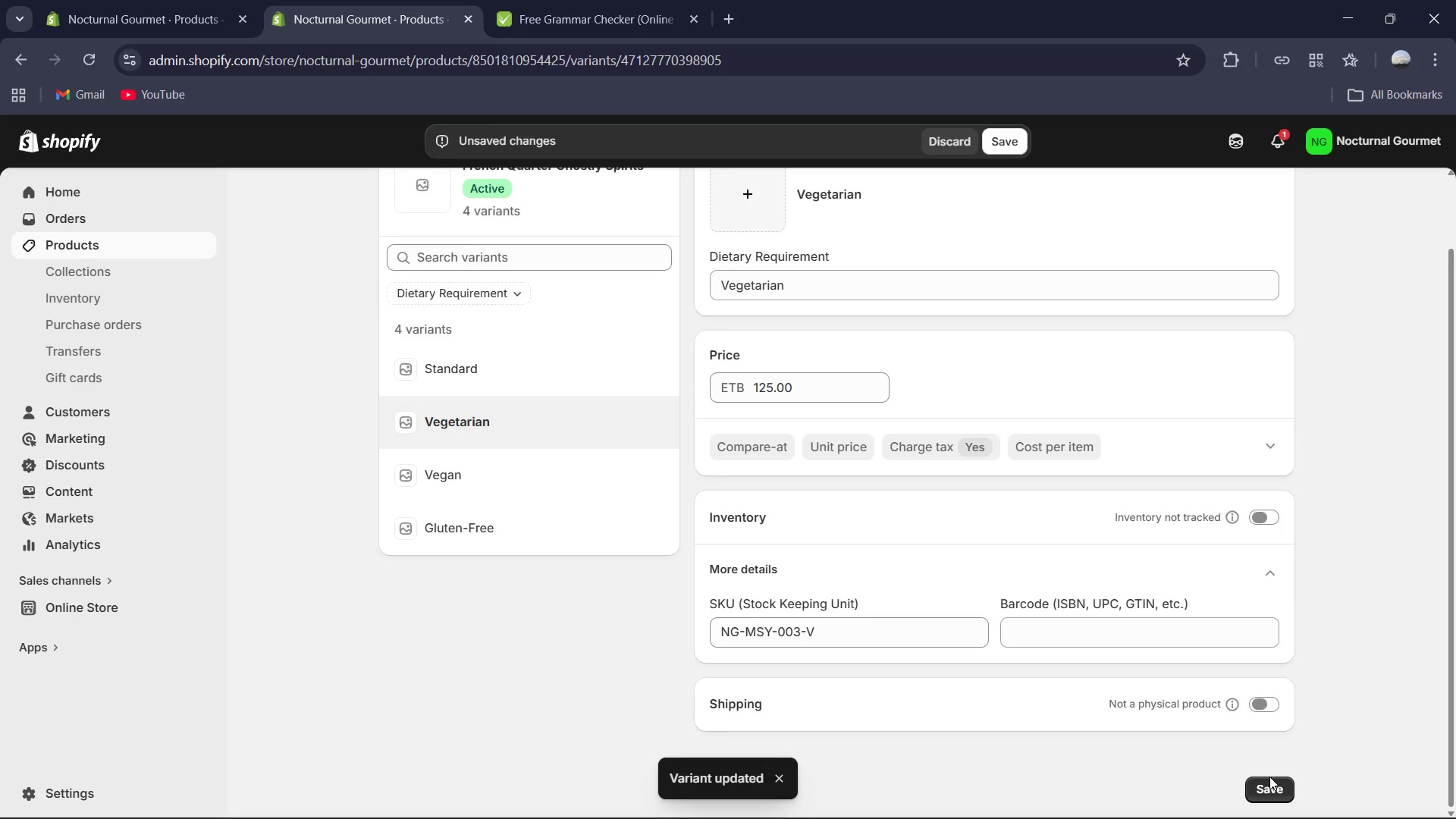 
left_click([1275, 790])
 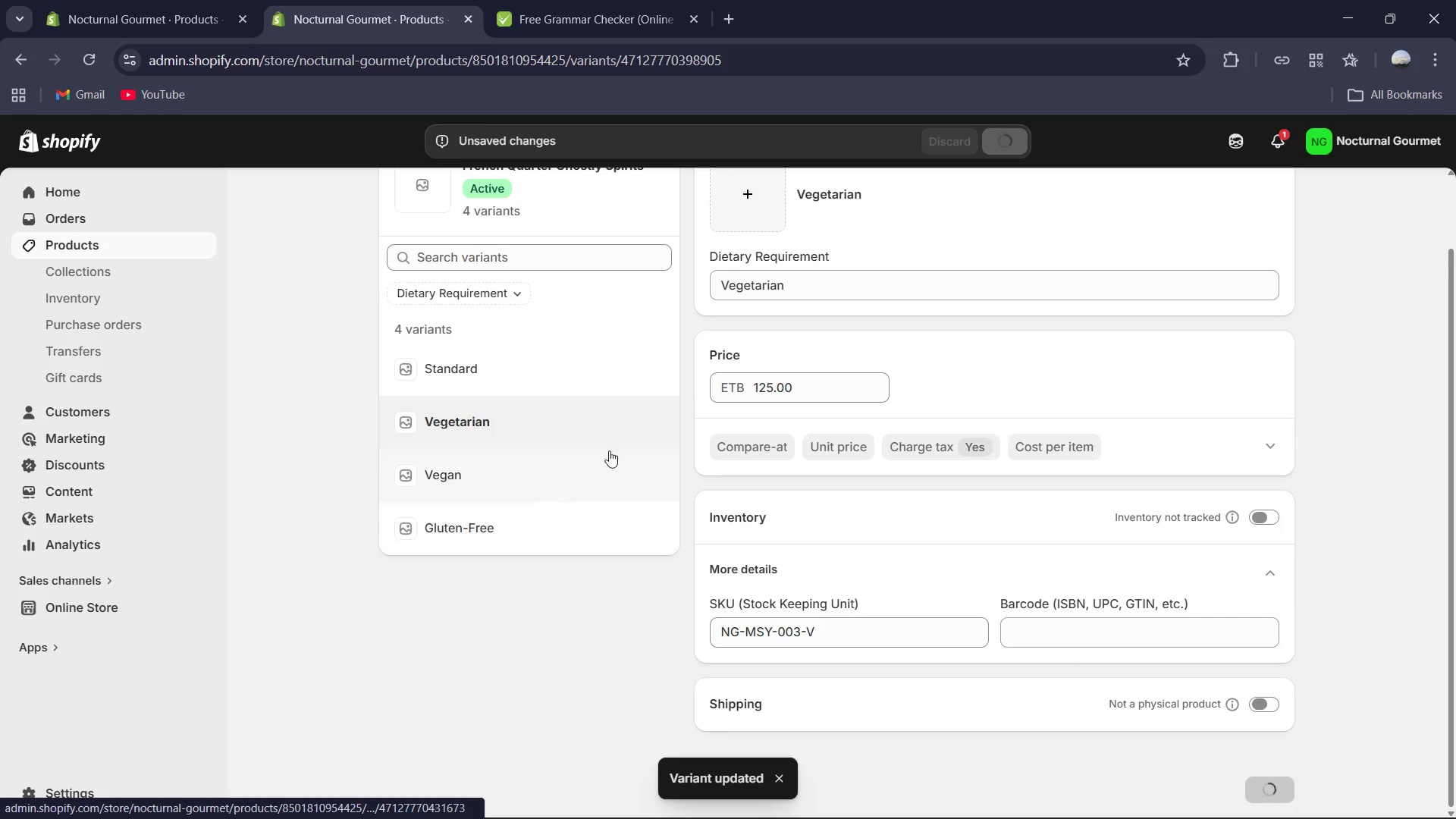 
scroll: coordinate [717, 402], scroll_direction: up, amount: 5.0
 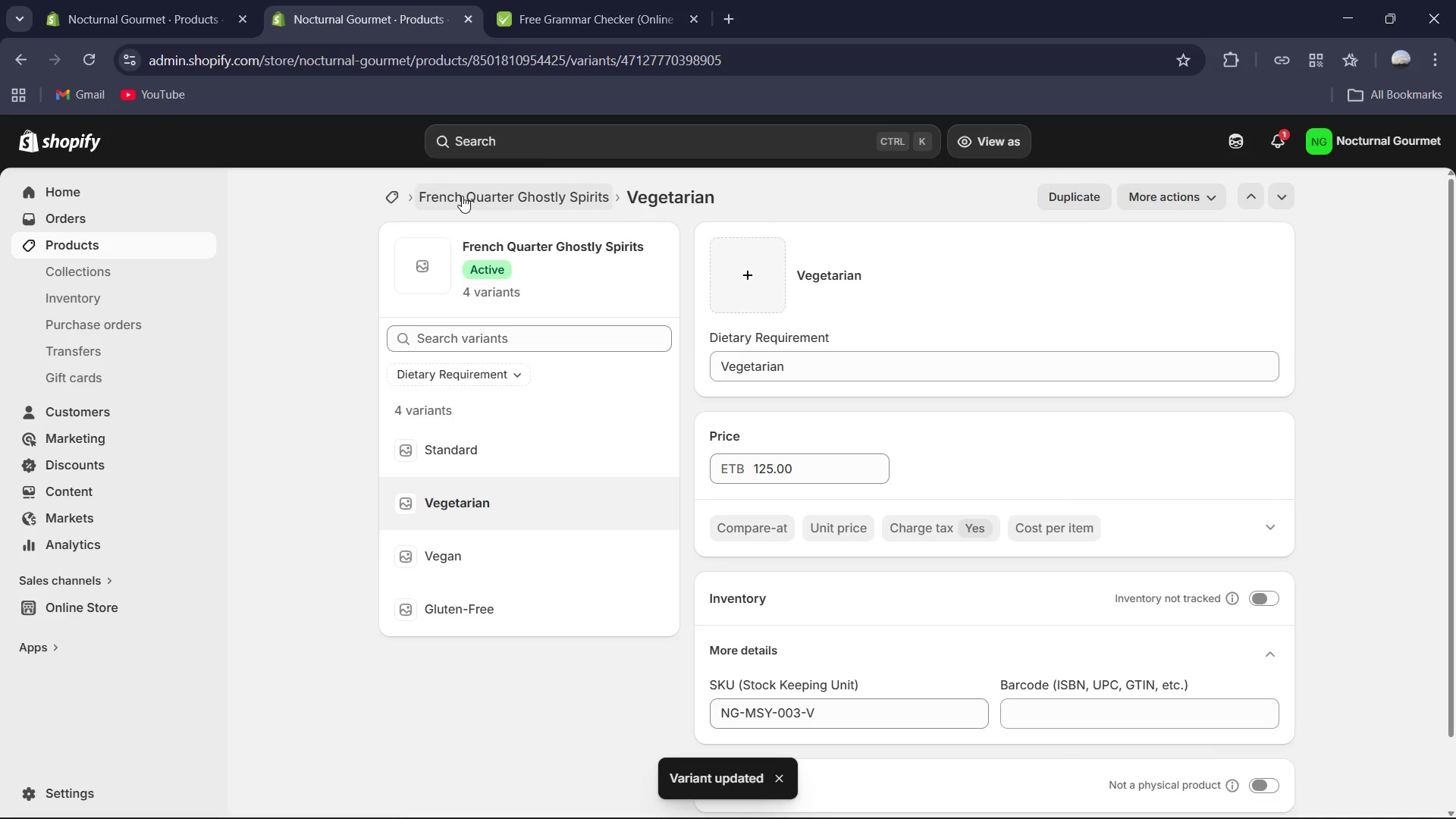 
left_click([463, 196])
 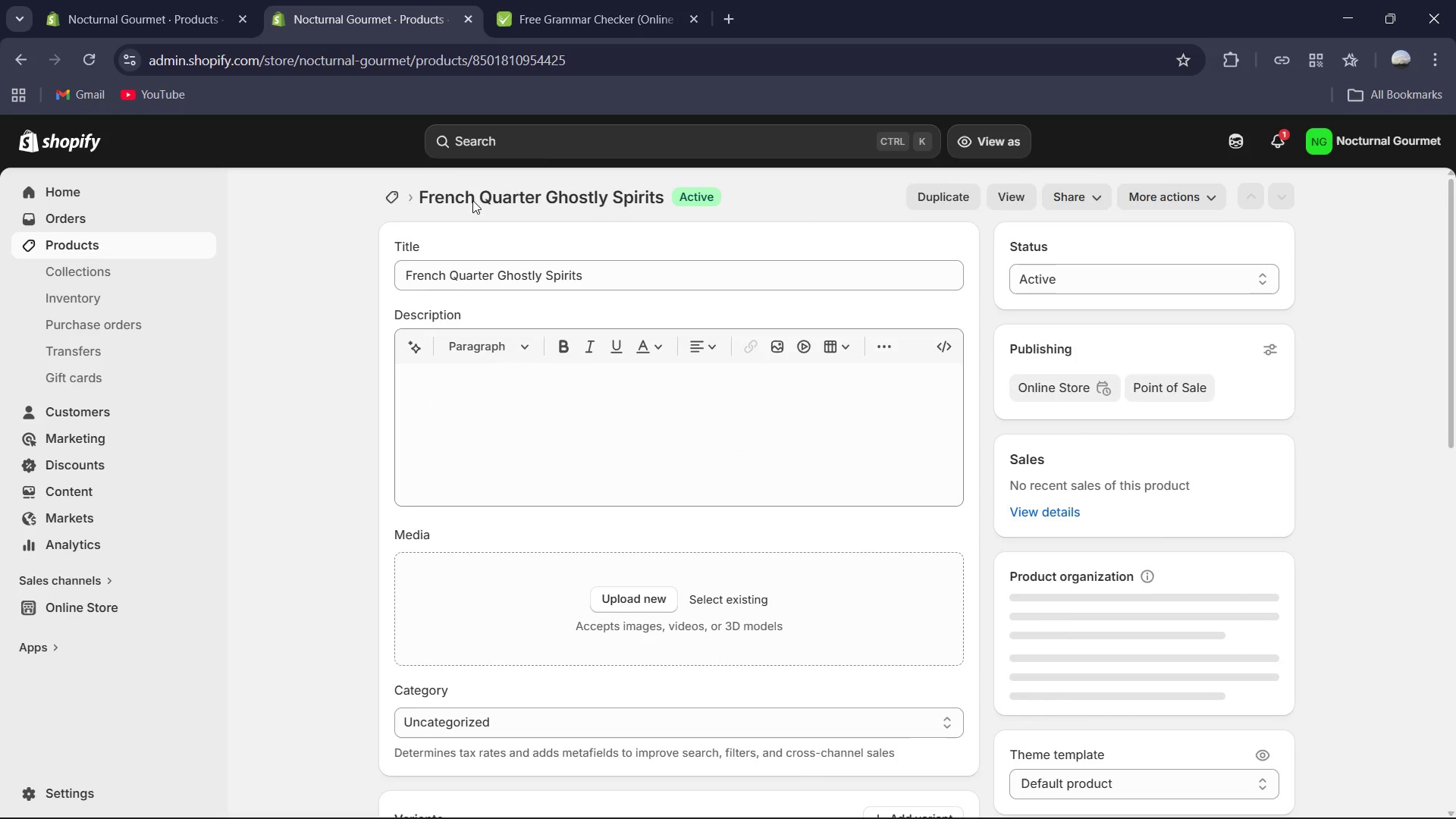 
scroll: coordinate [849, 533], scroll_direction: down, amount: 13.0
 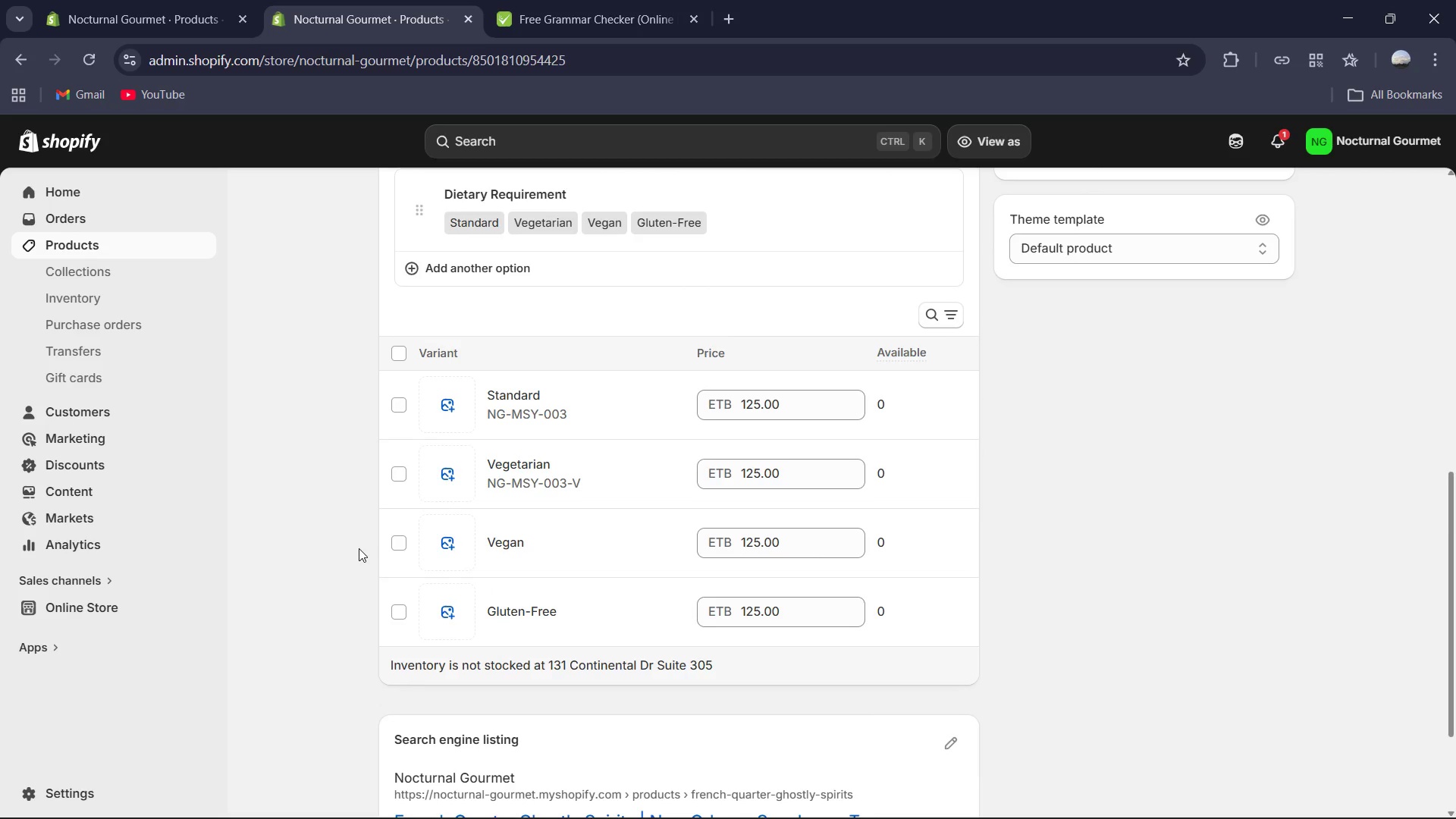 
left_click([400, 541])
 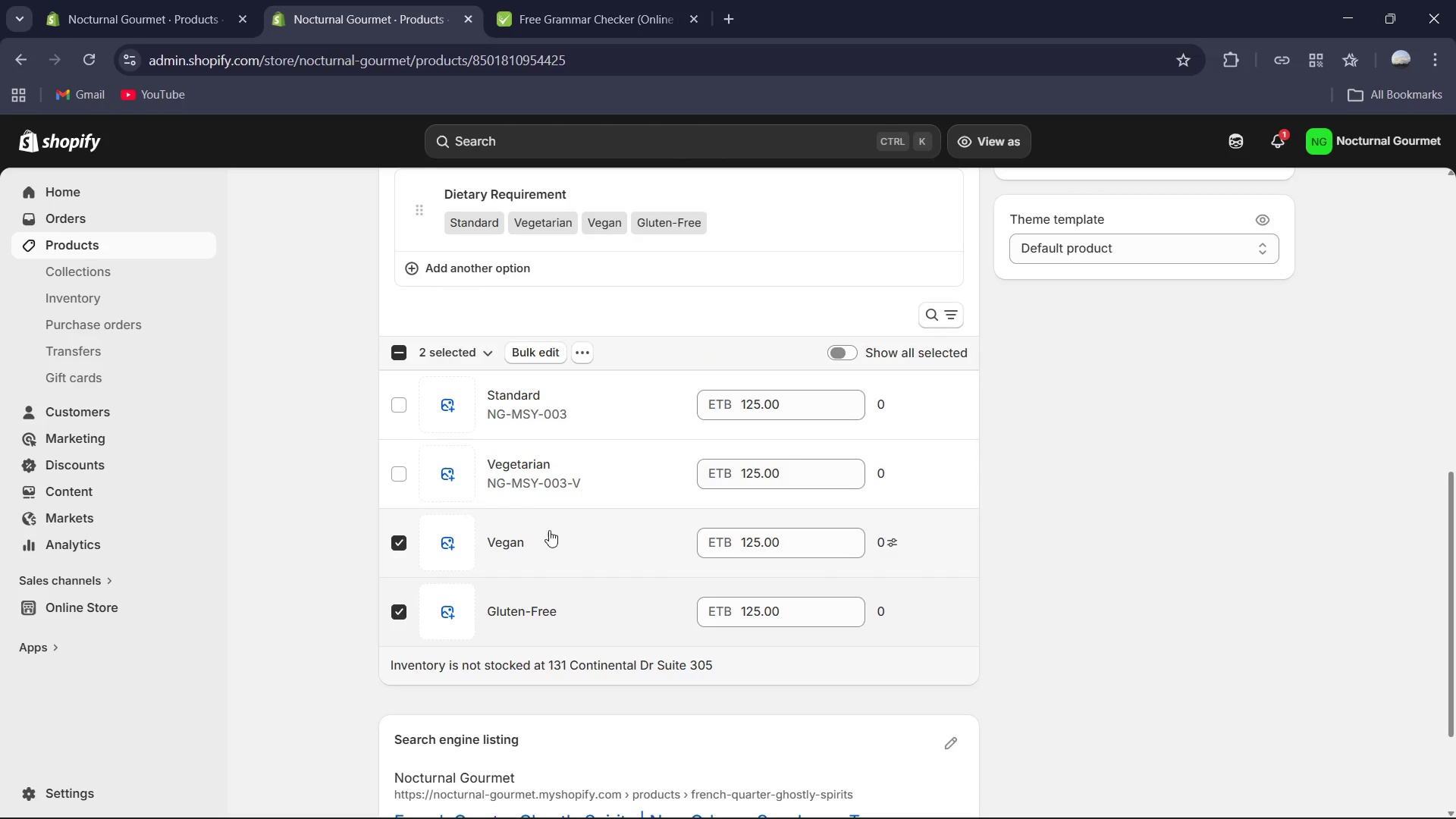 
left_click([582, 348])
 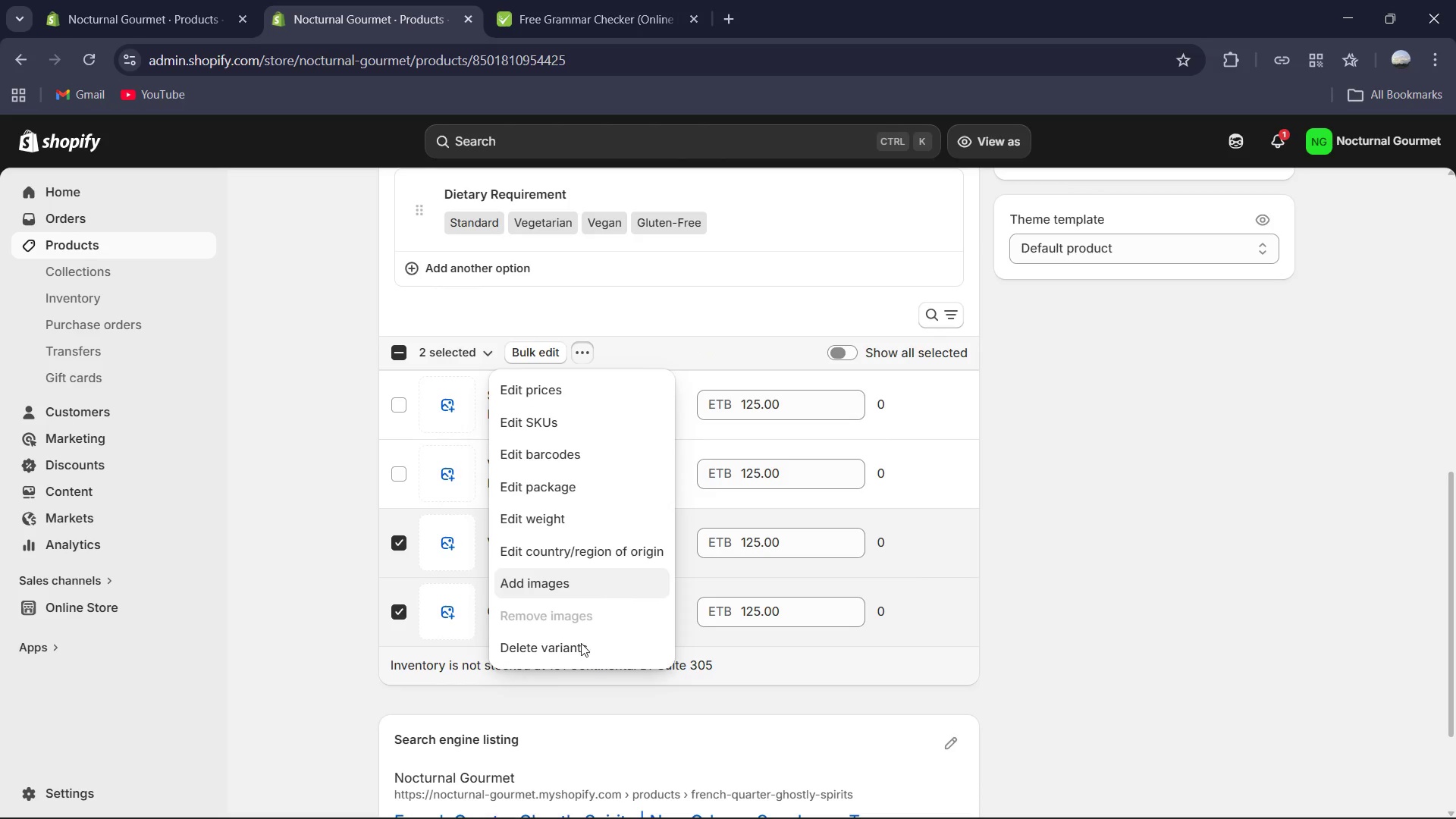 
left_click([596, 643])
 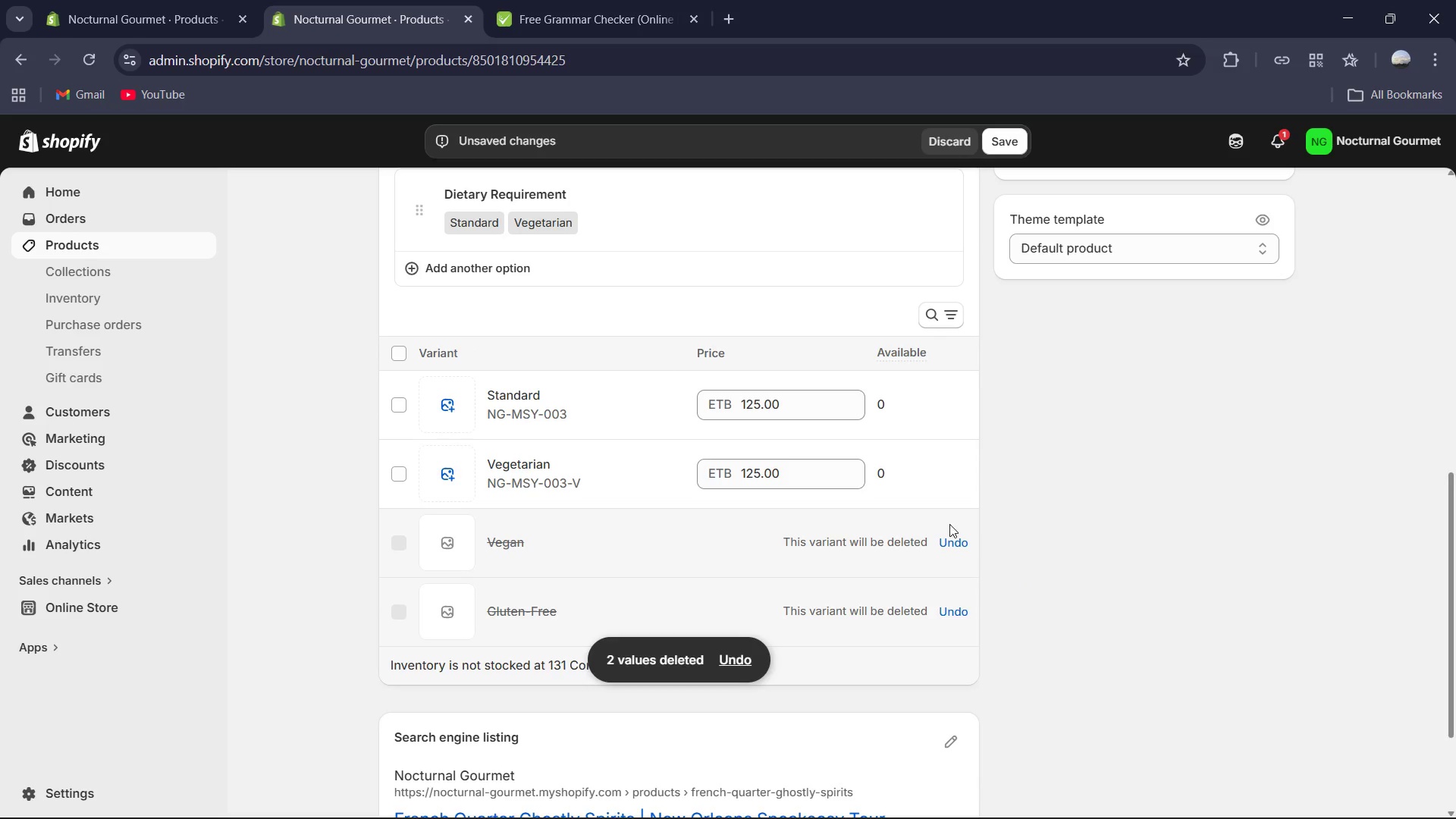 
scroll: coordinate [1078, 551], scroll_direction: down, amount: 7.0
 